 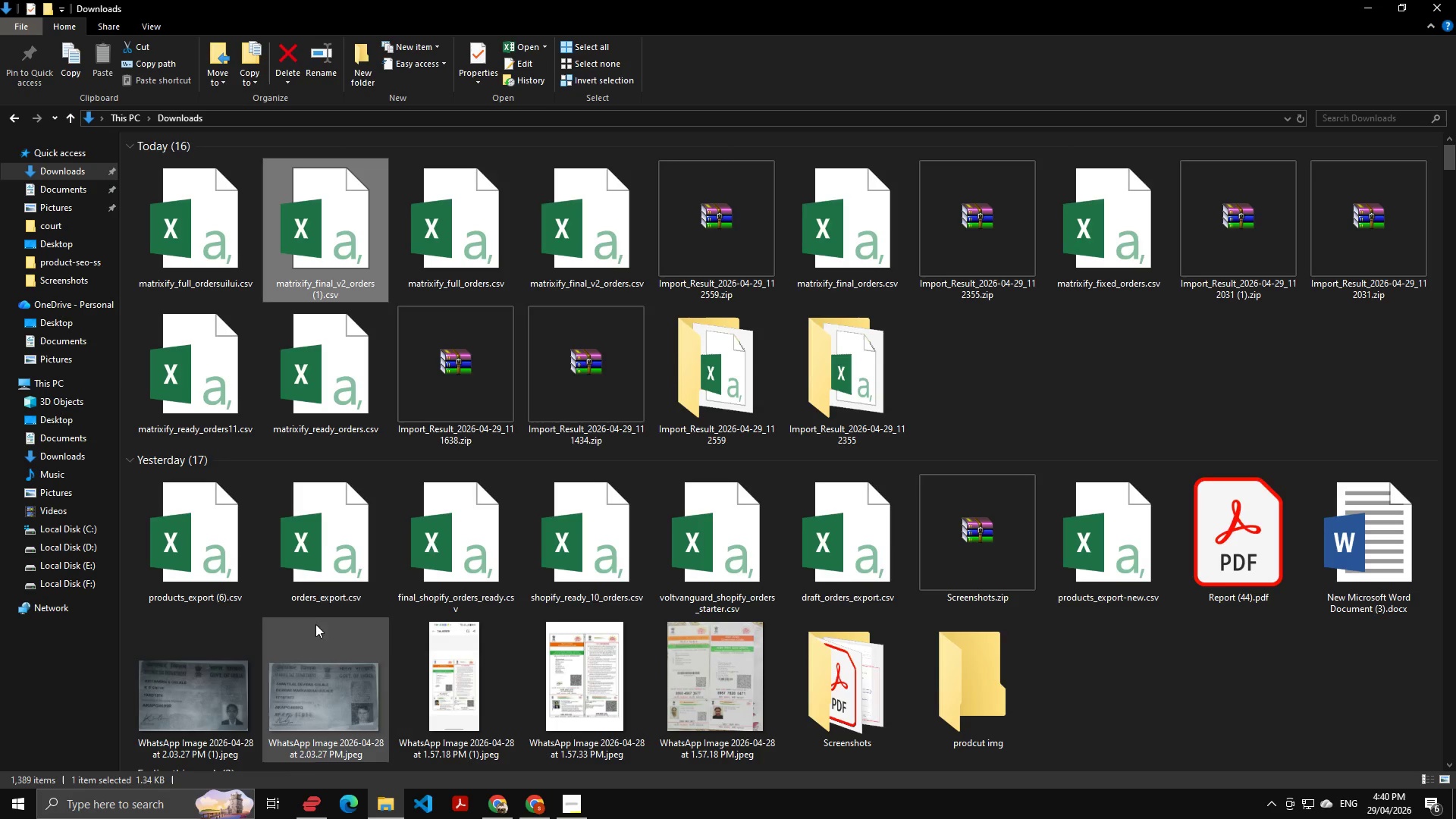 
double_click([242, 234])
 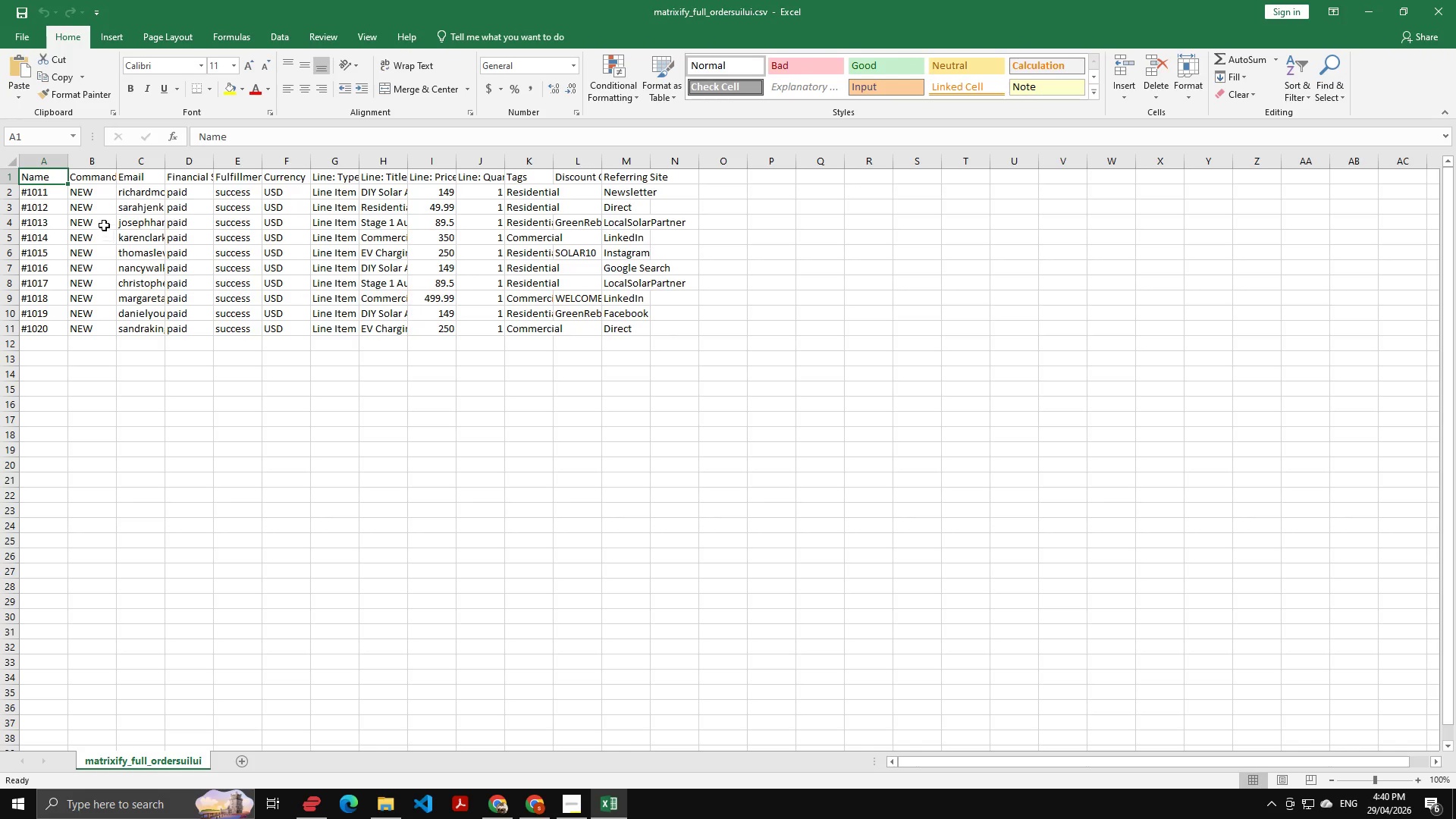 
left_click([99, 193])
 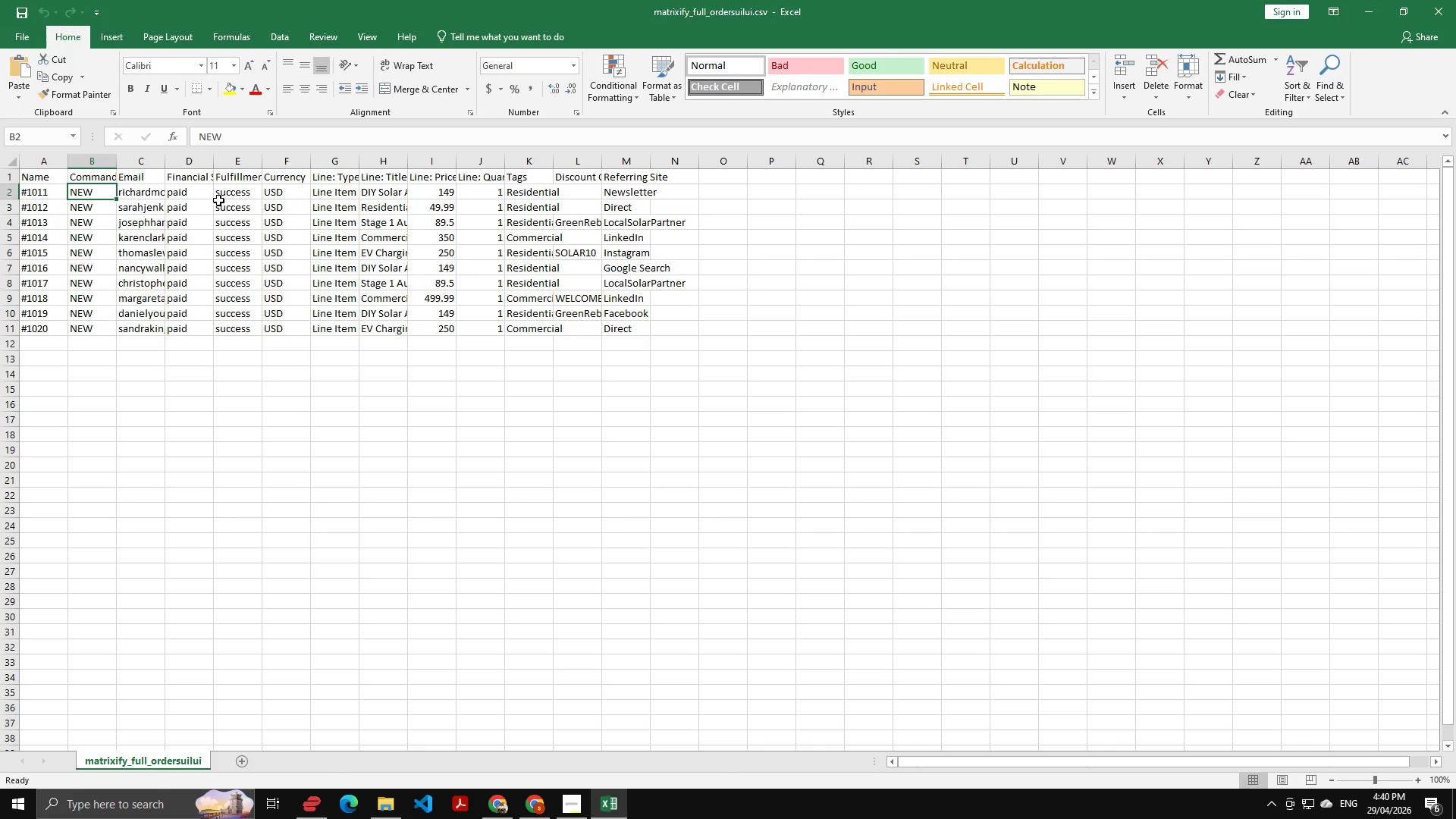 
left_click_drag(start_coordinate=[359, 162], to_coordinate=[453, 170])
 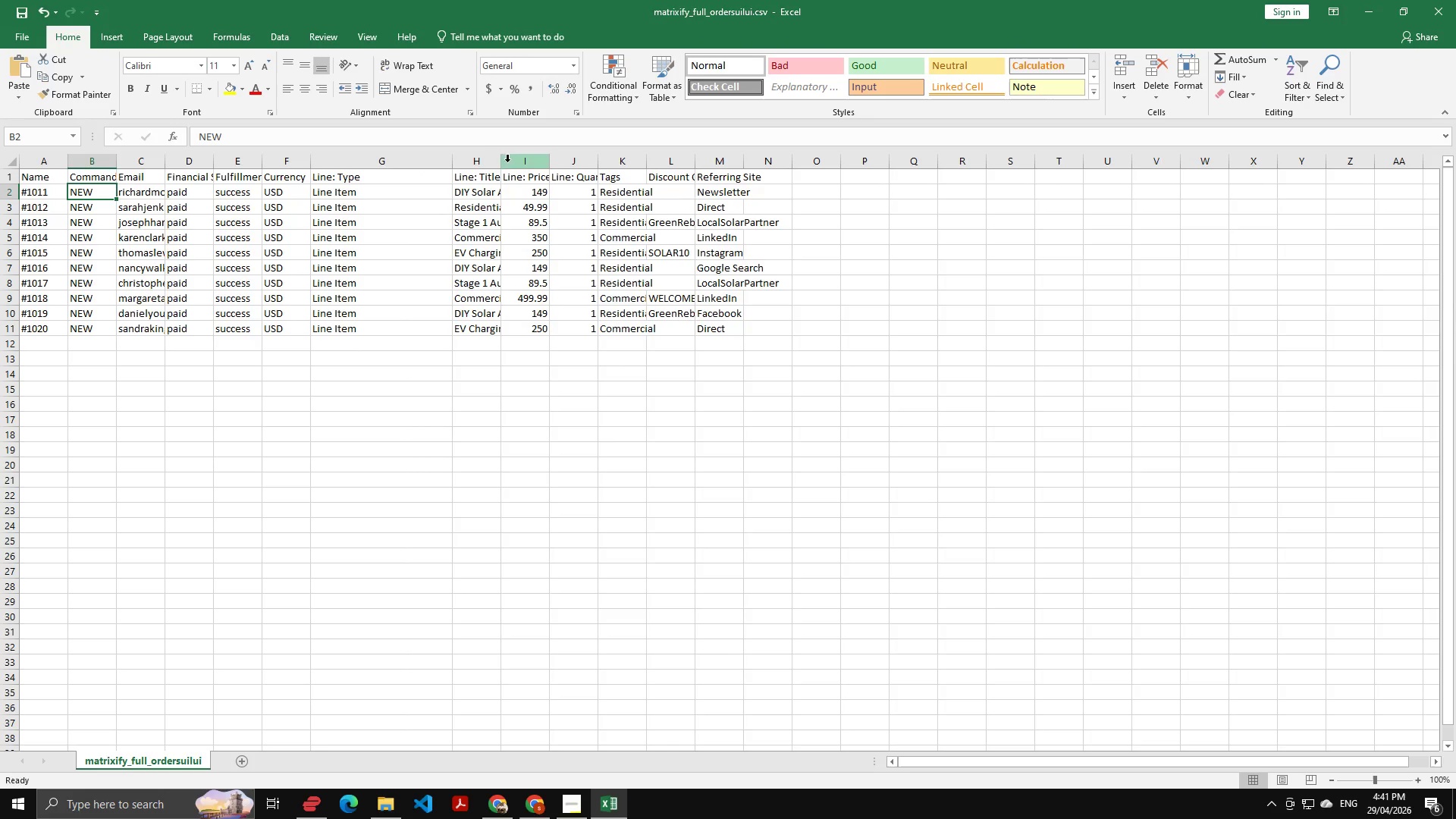 
left_click_drag(start_coordinate=[502, 160], to_coordinate=[605, 168])
 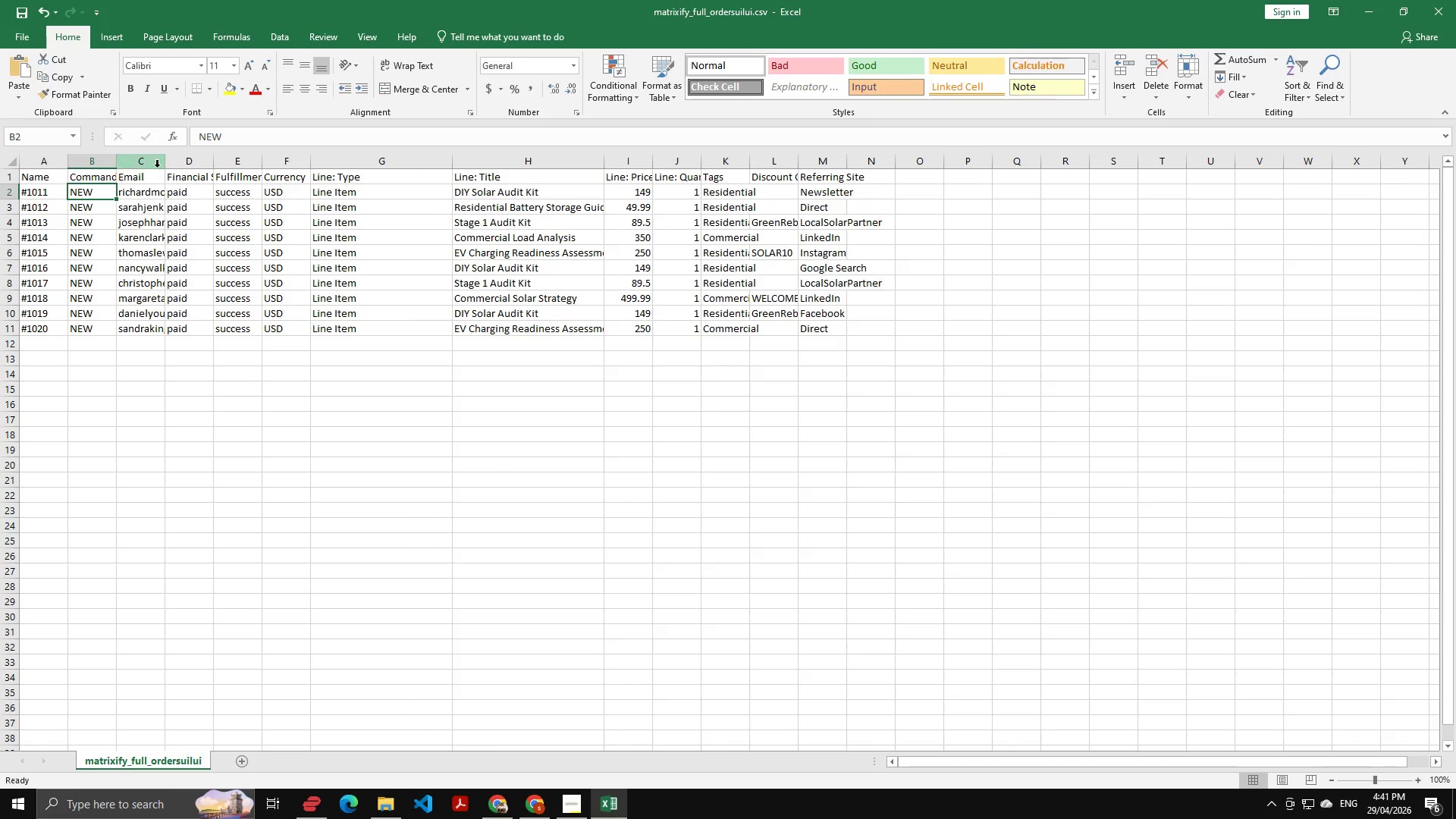 
left_click_drag(start_coordinate=[167, 165], to_coordinate=[235, 174])
 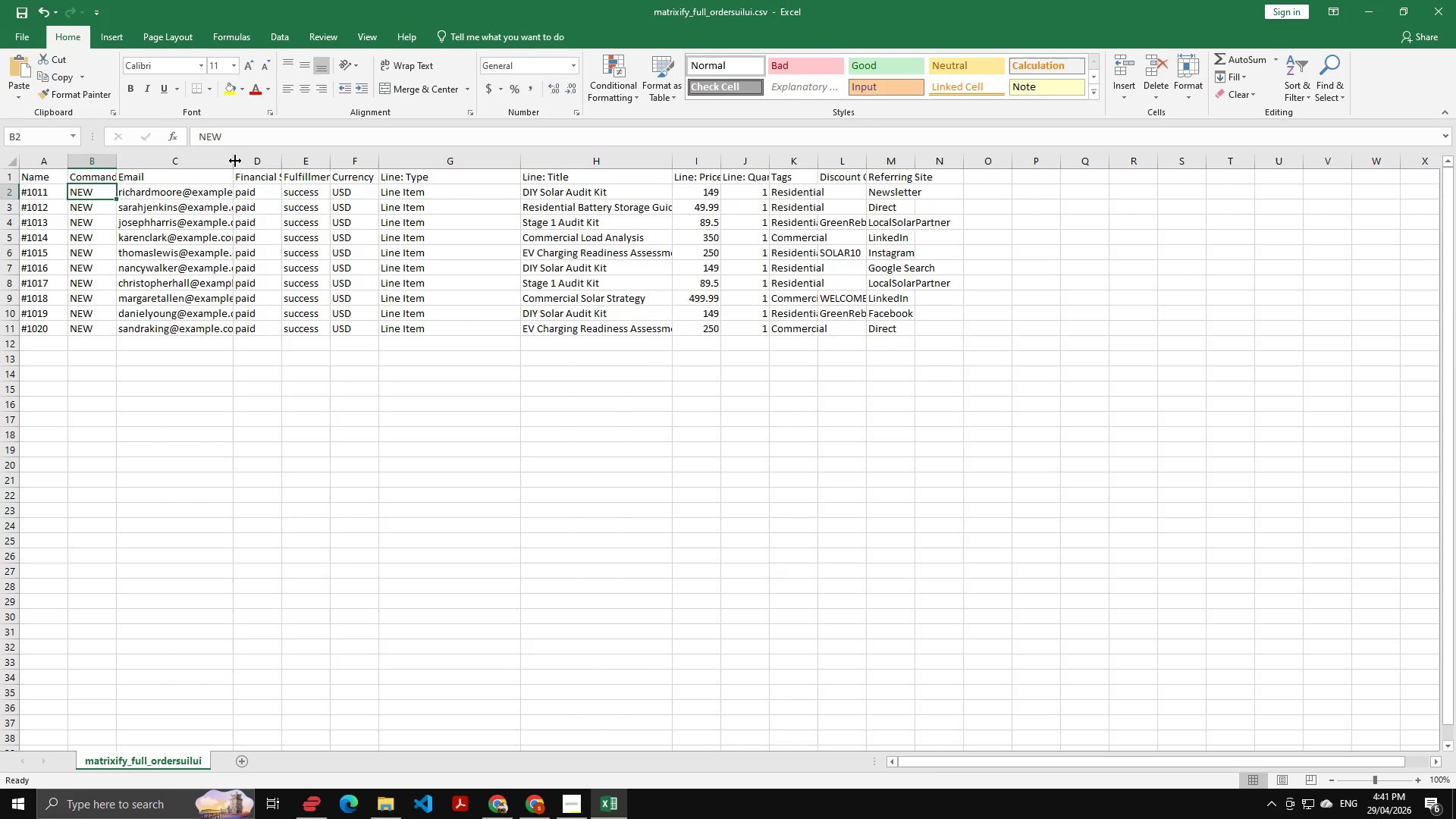 
left_click_drag(start_coordinate=[234, 161], to_coordinate=[316, 171])
 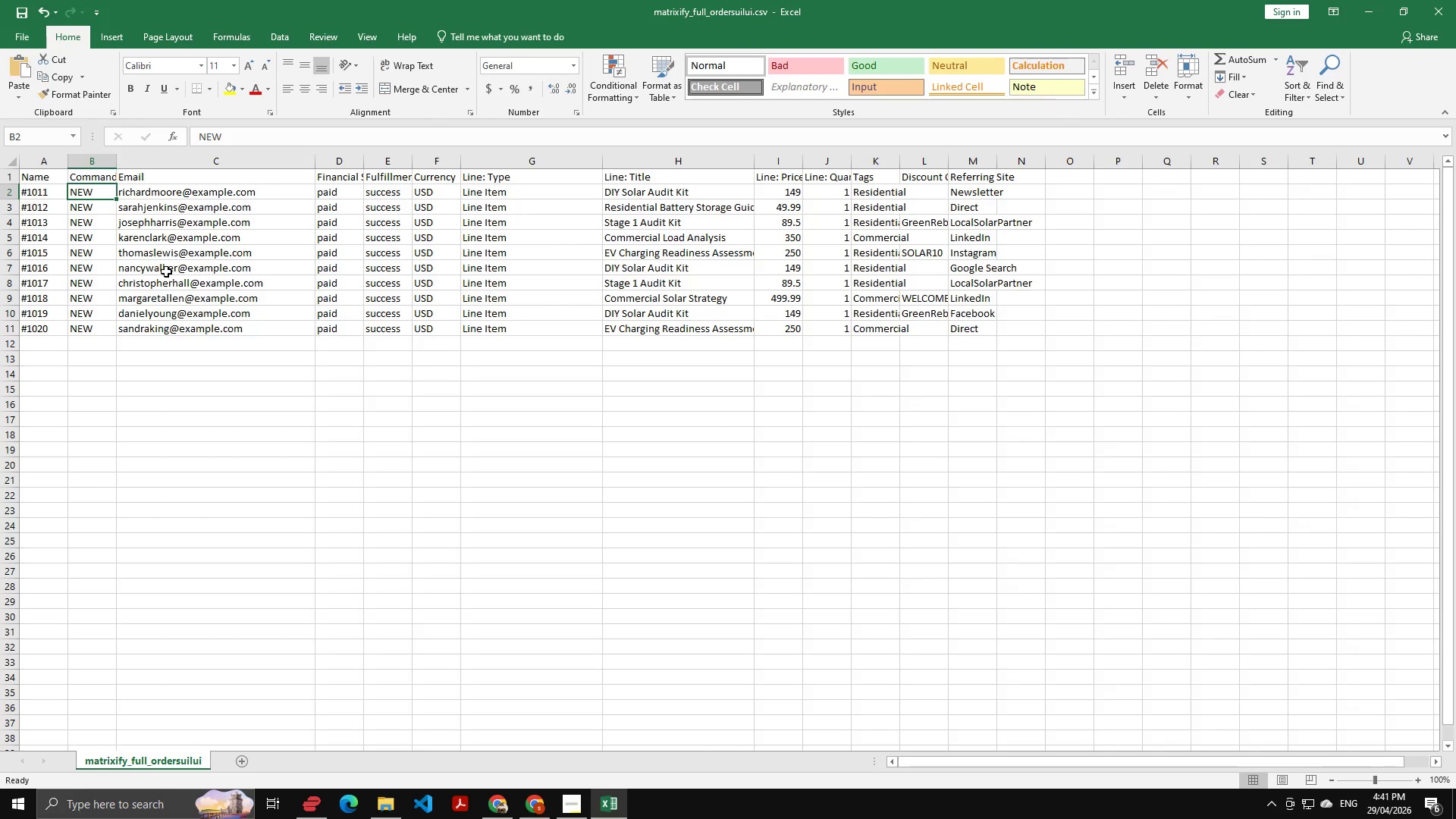 
wait(6.78)
 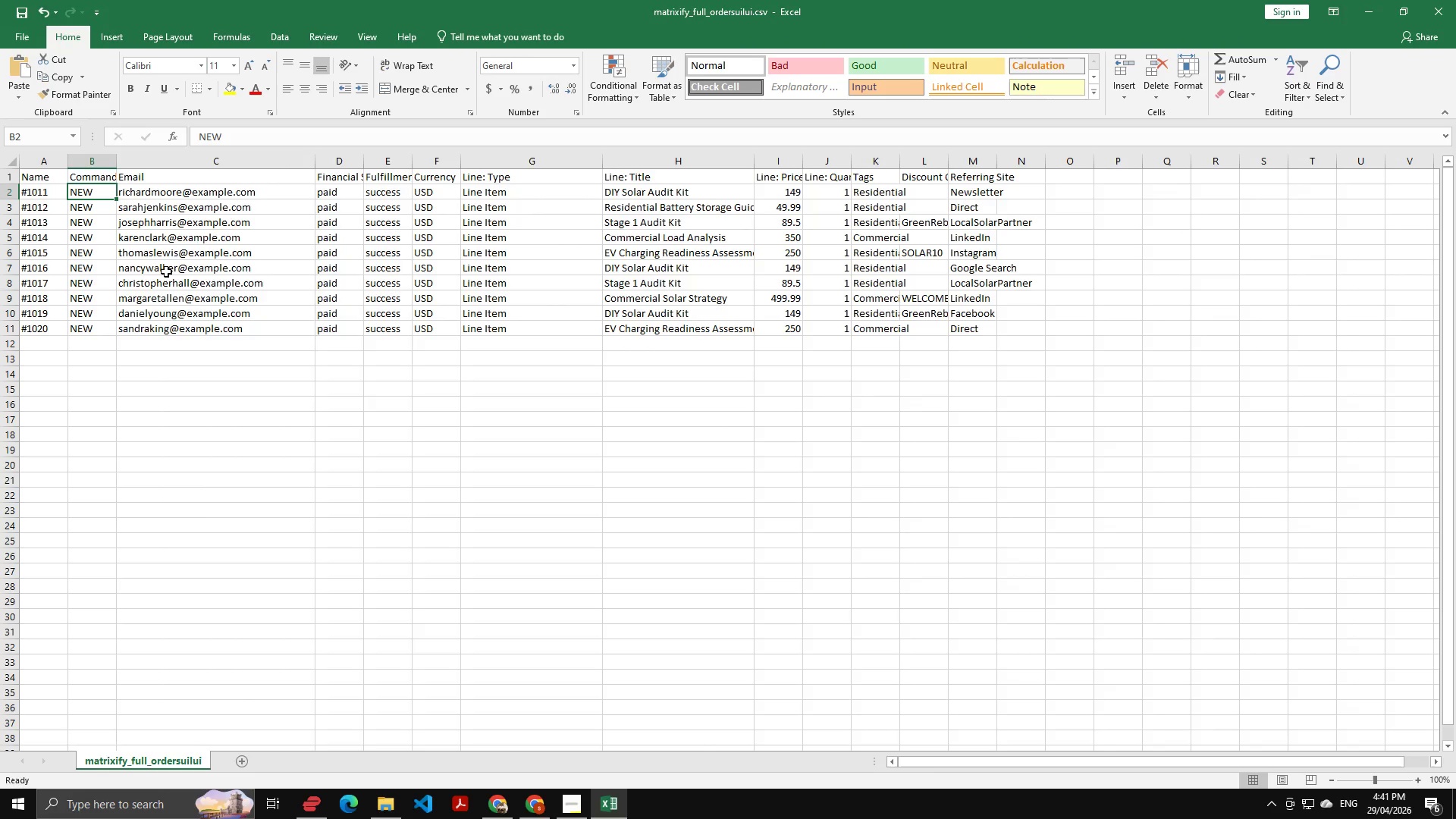 
left_click([41, 189])
 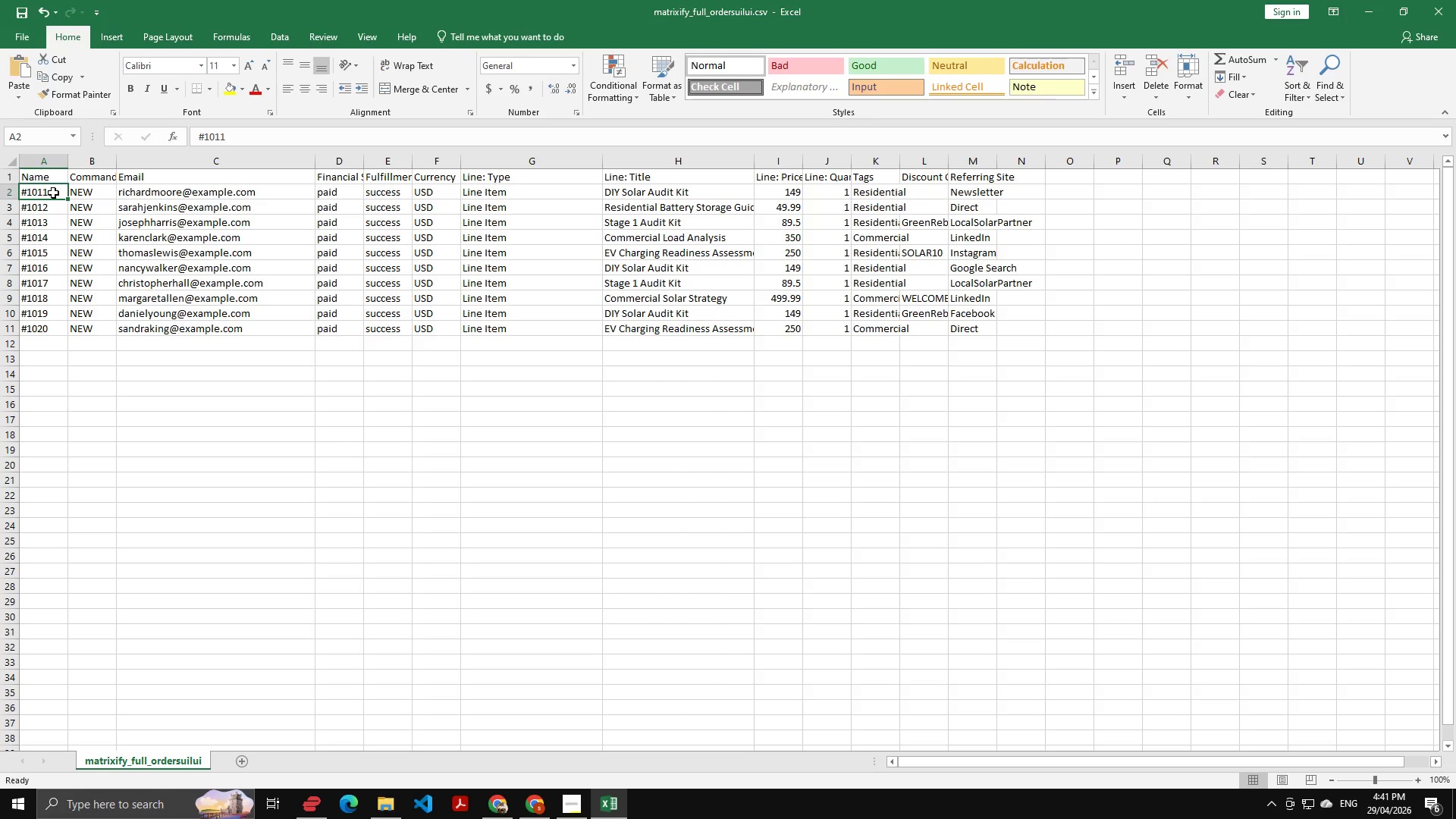 
double_click([53, 193])
 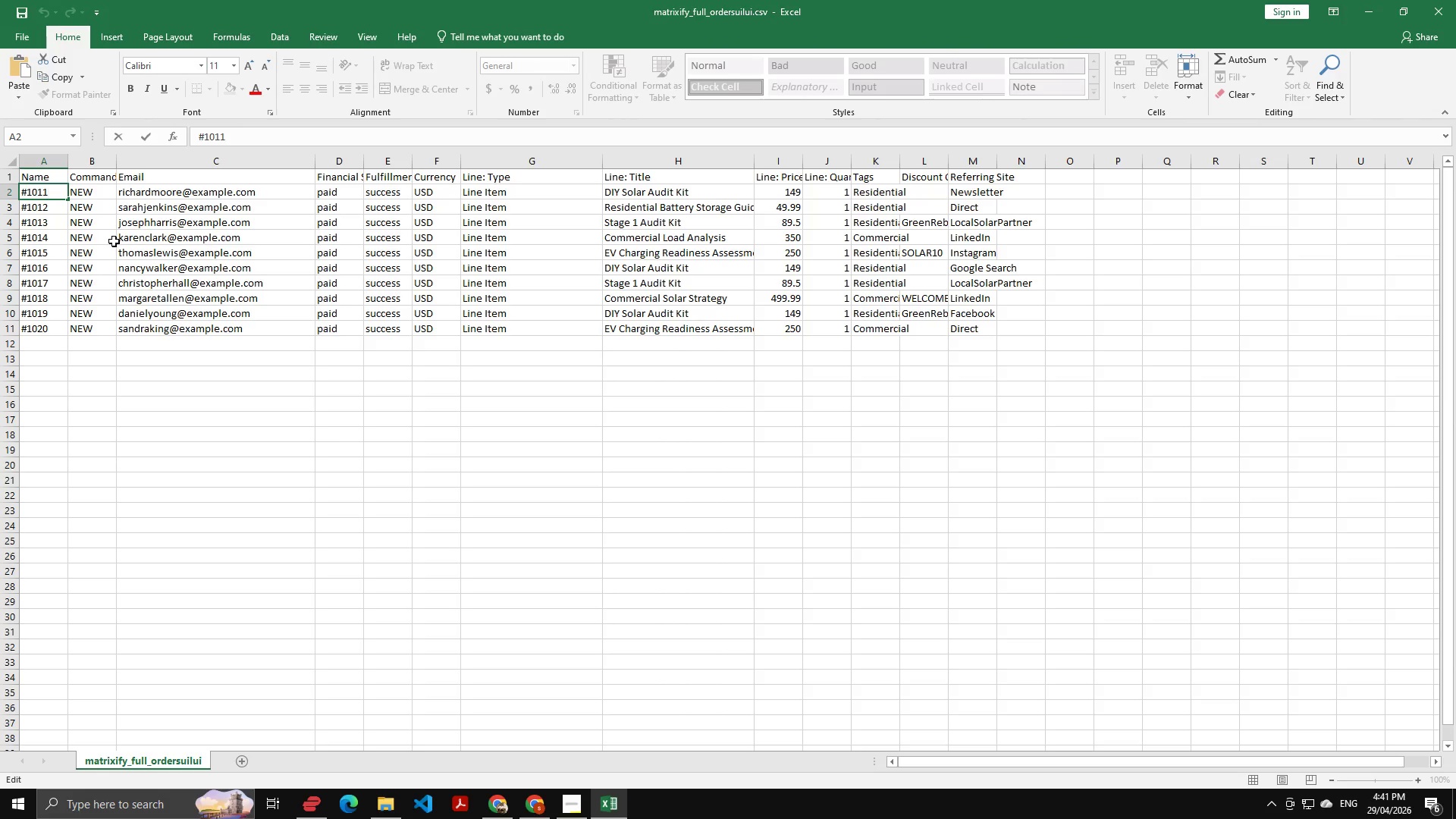 
key(Backspace)
 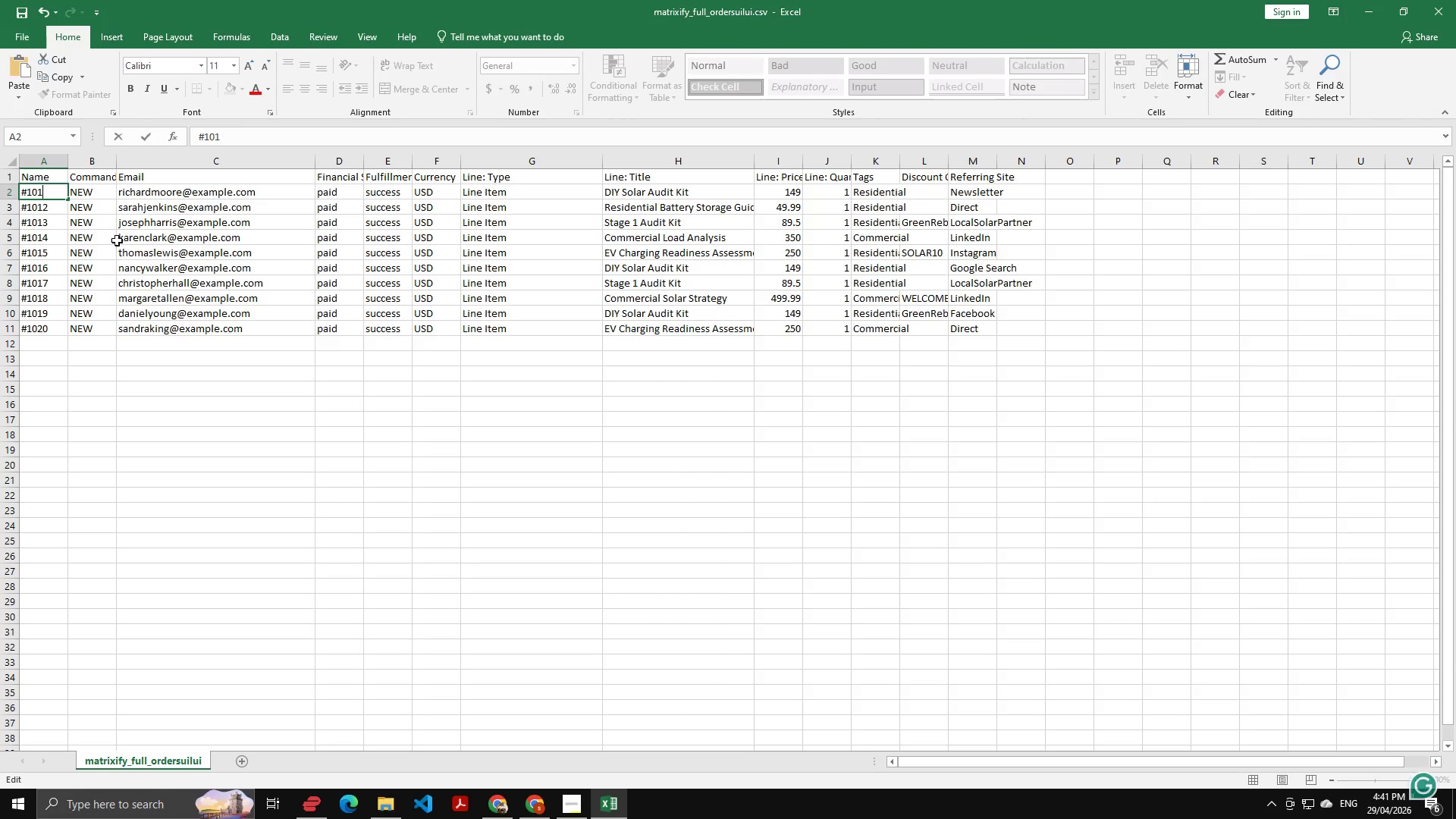 
key(Numpad2)
 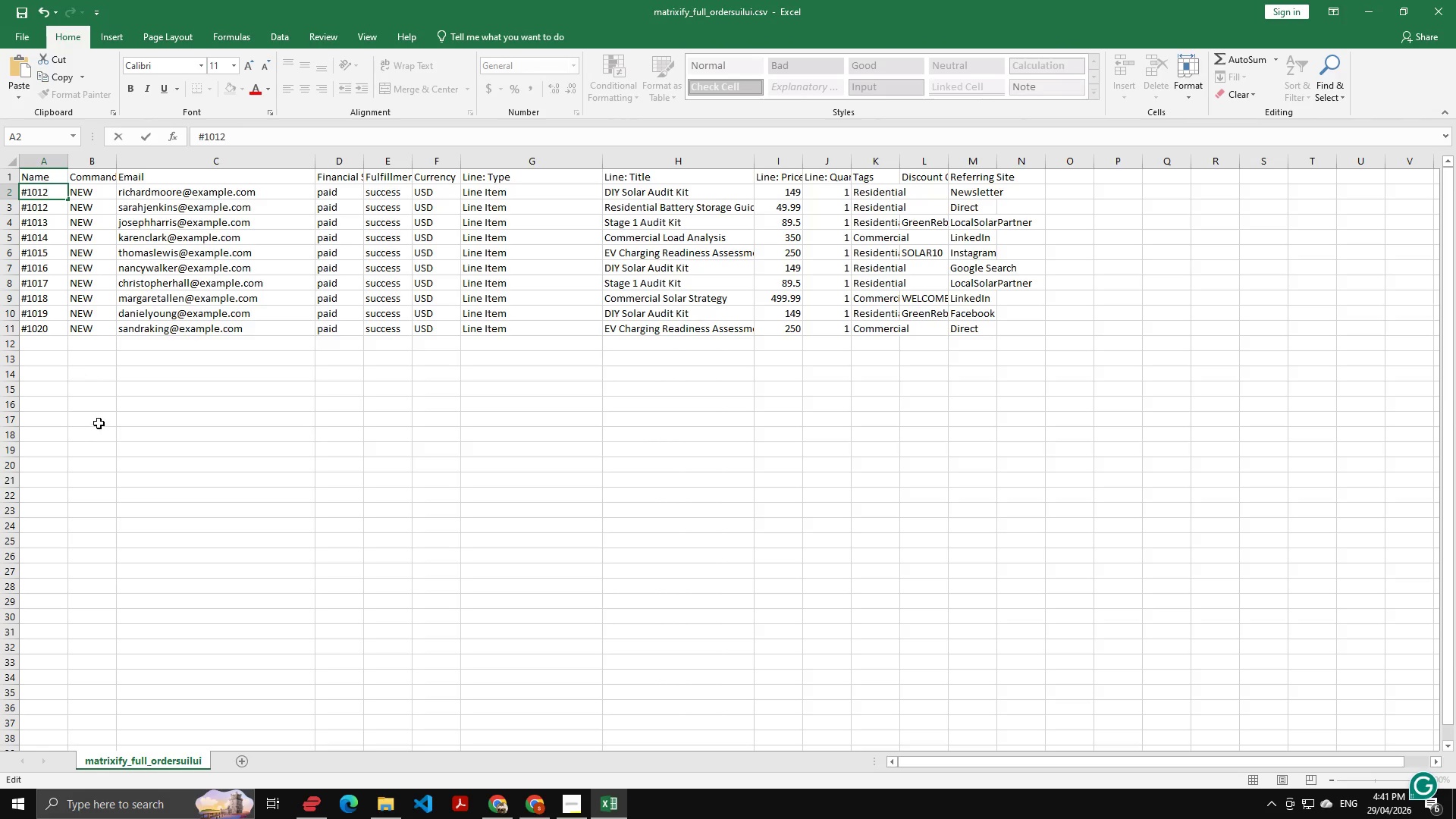 
left_click([93, 416])
 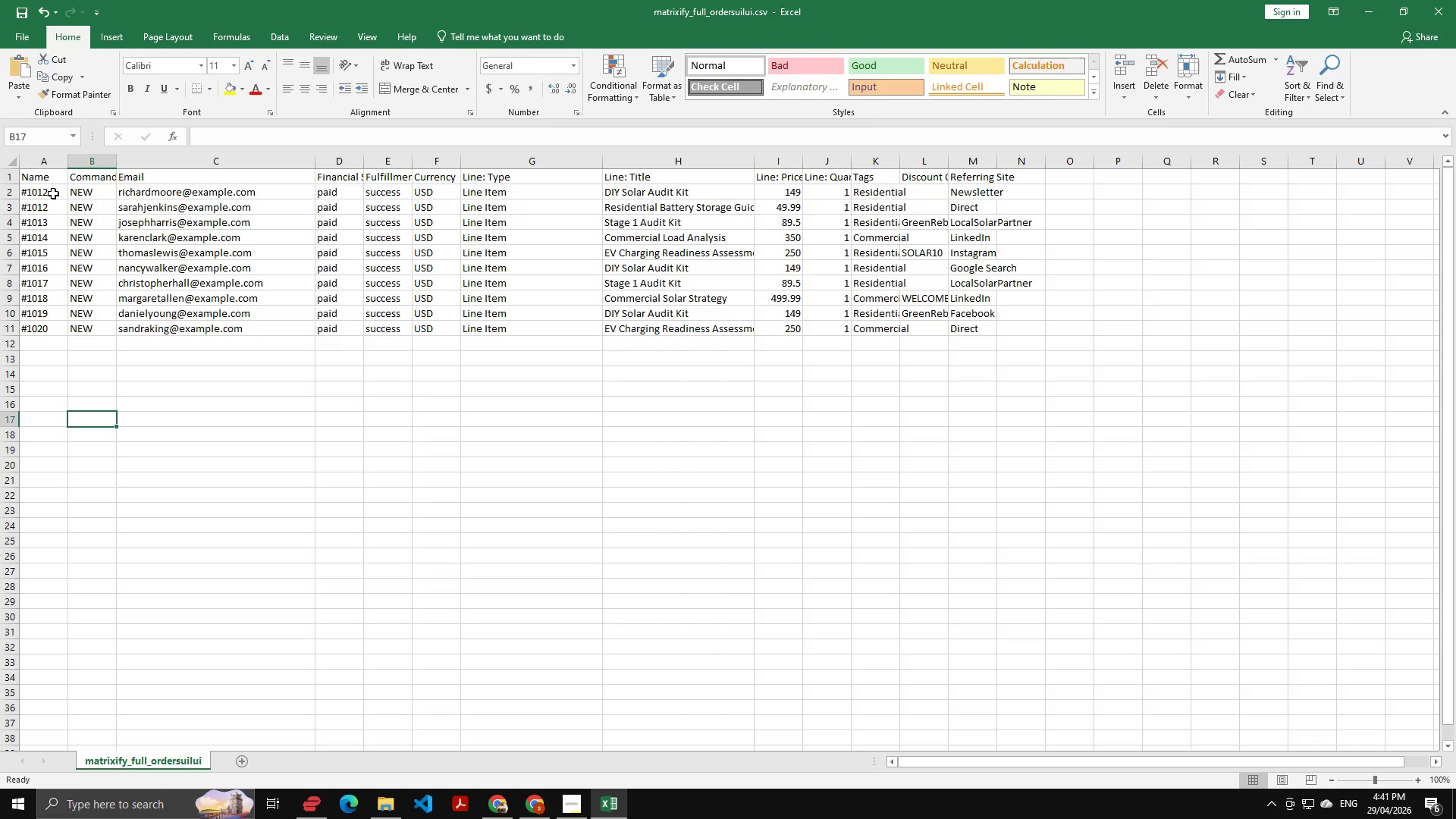 
left_click([53, 193])
 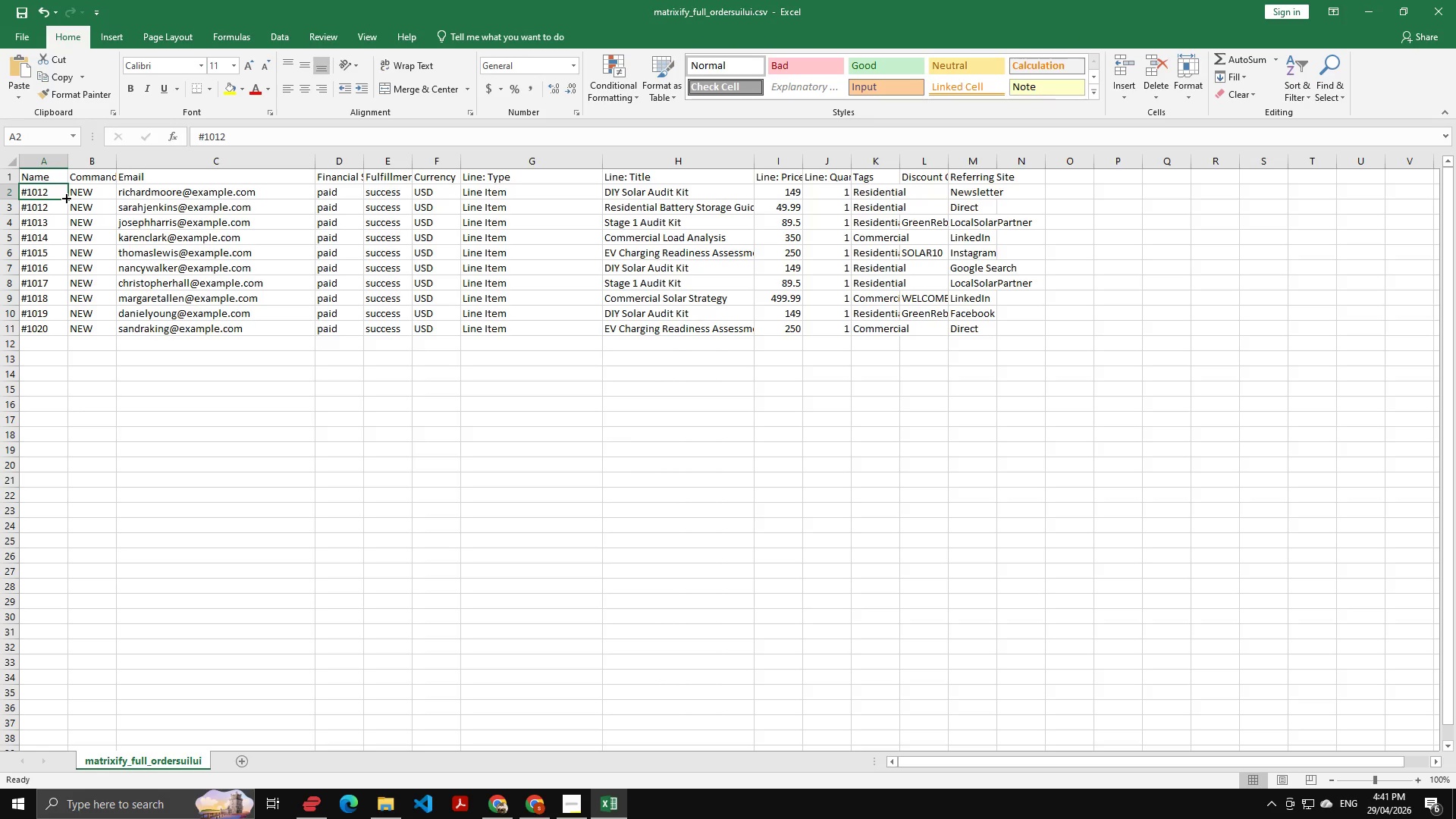 
left_click_drag(start_coordinate=[65, 197], to_coordinate=[74, 333])
 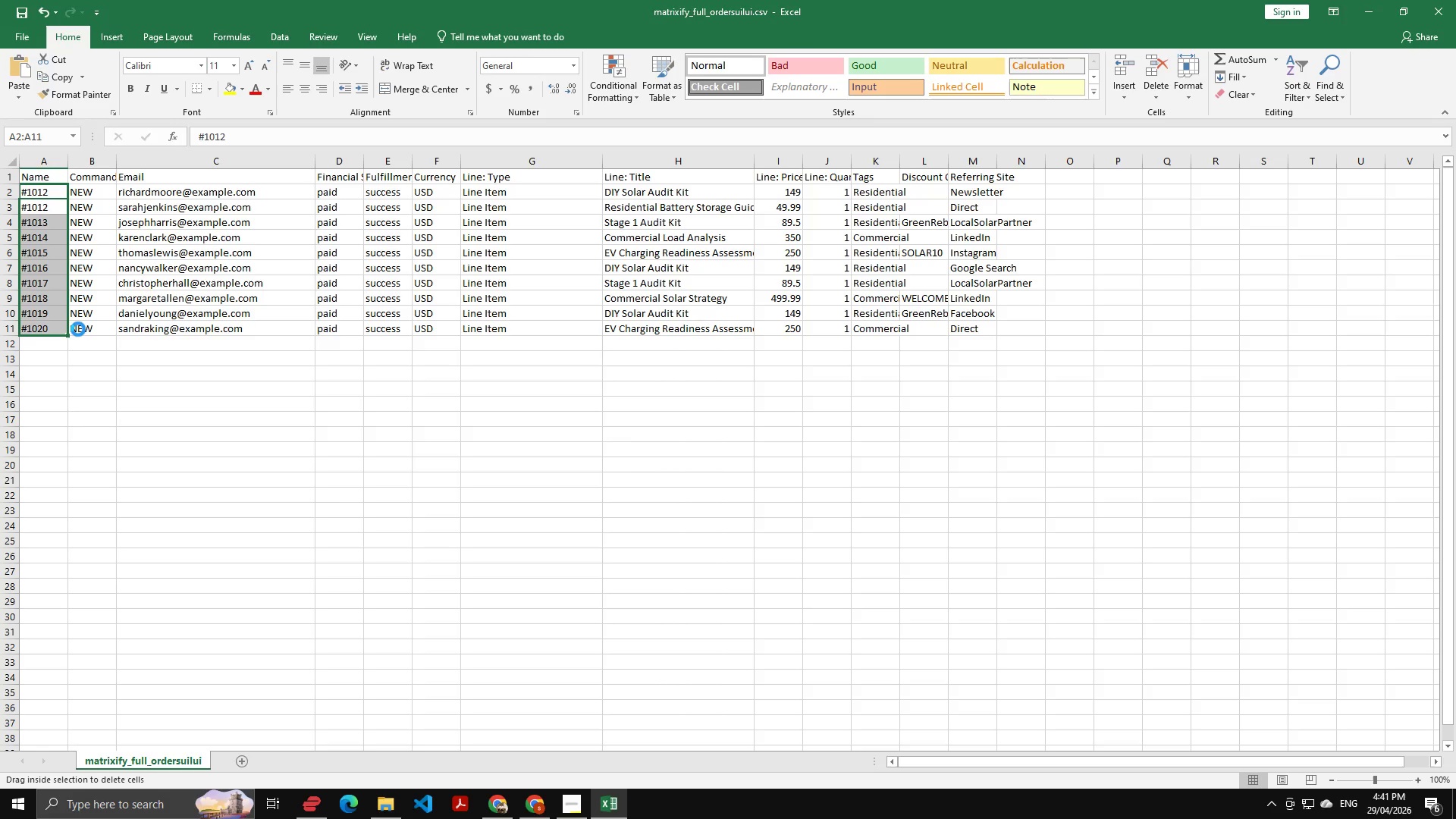 
hold_key(key=ShiftLeft, duration=1.52)
 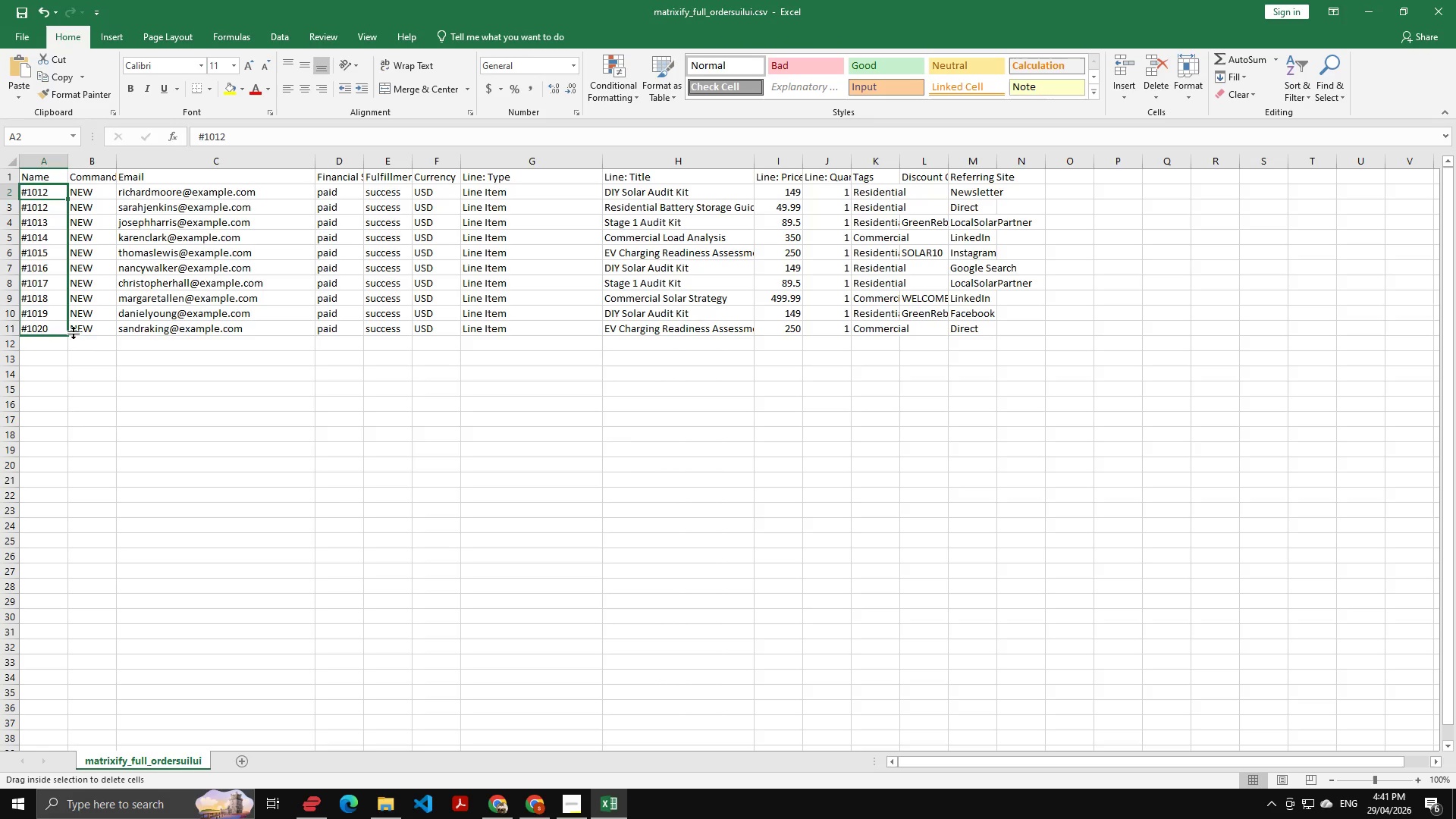 
hold_key(key=ShiftLeft, duration=0.78)
 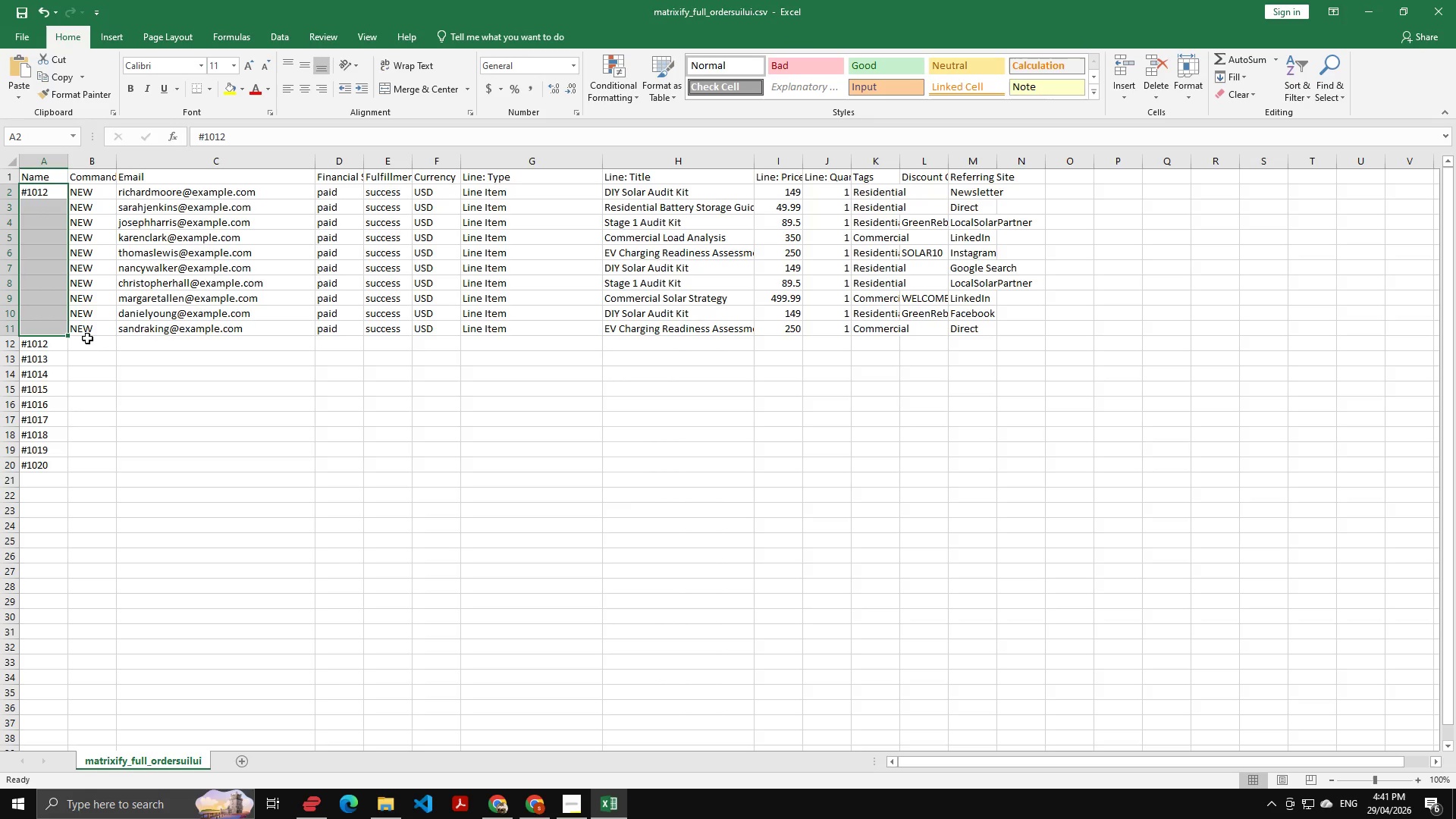 
key(Control+Z)
 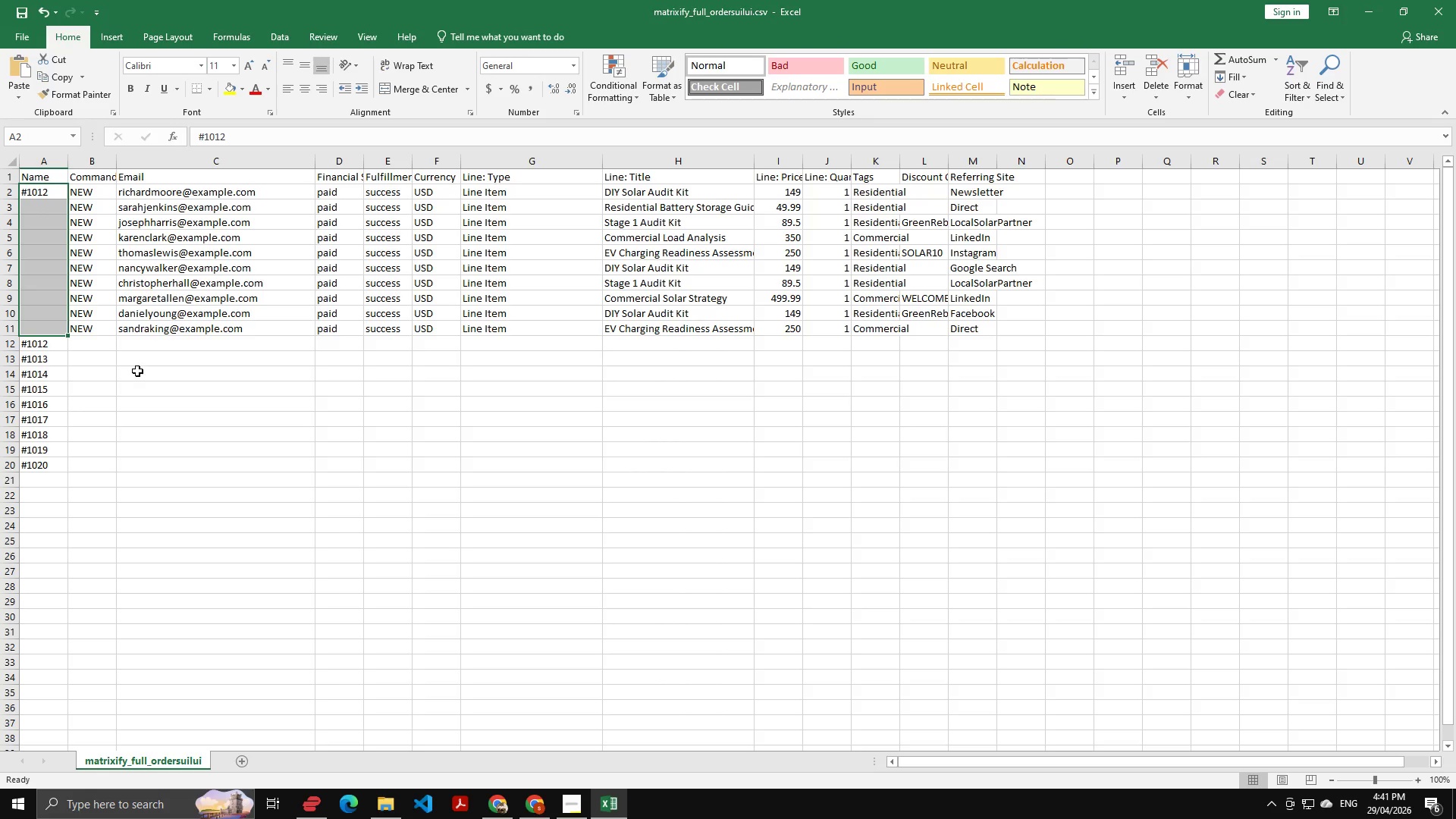 
left_click([136, 371])
 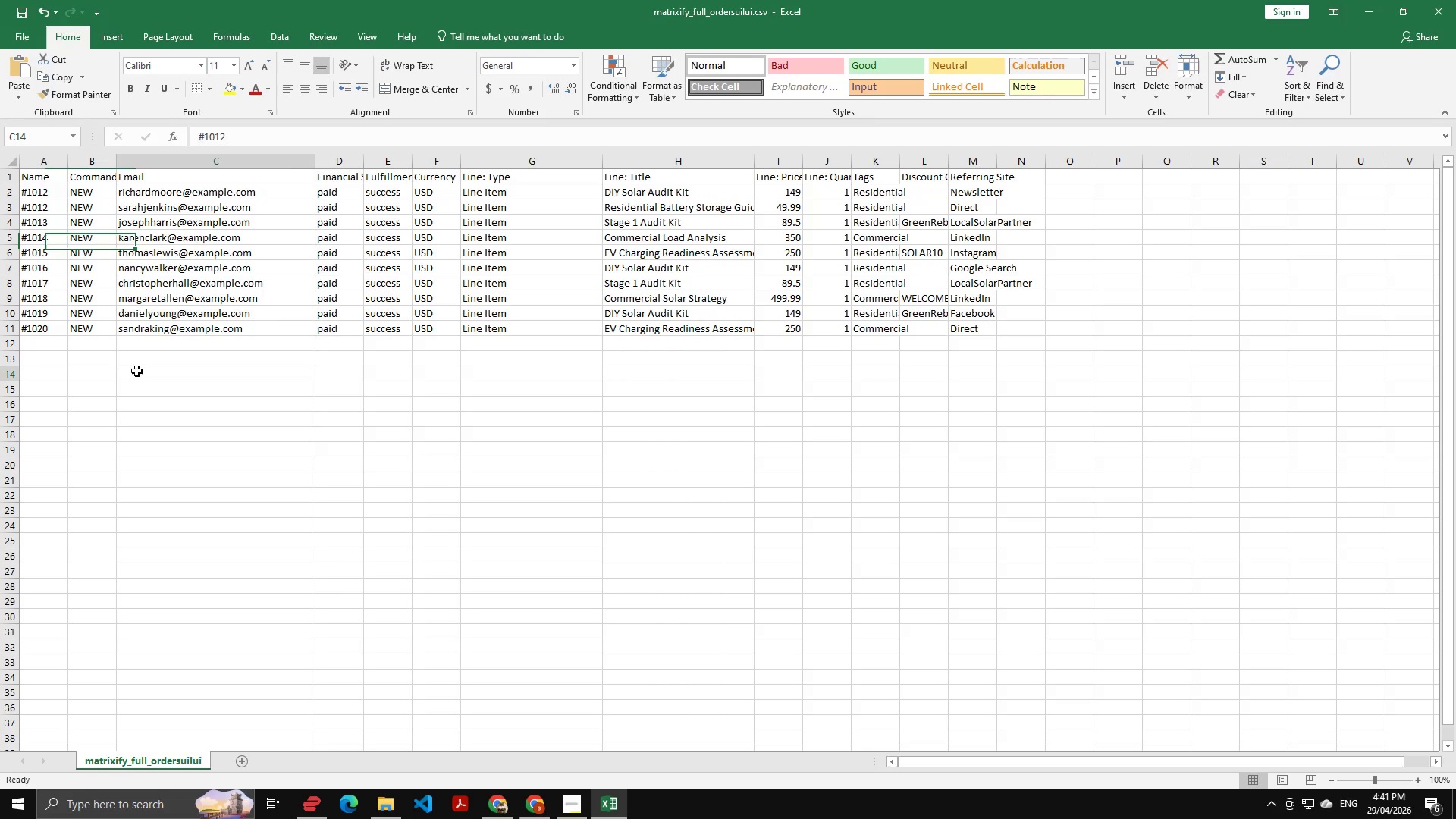 
key(Control+Z)
 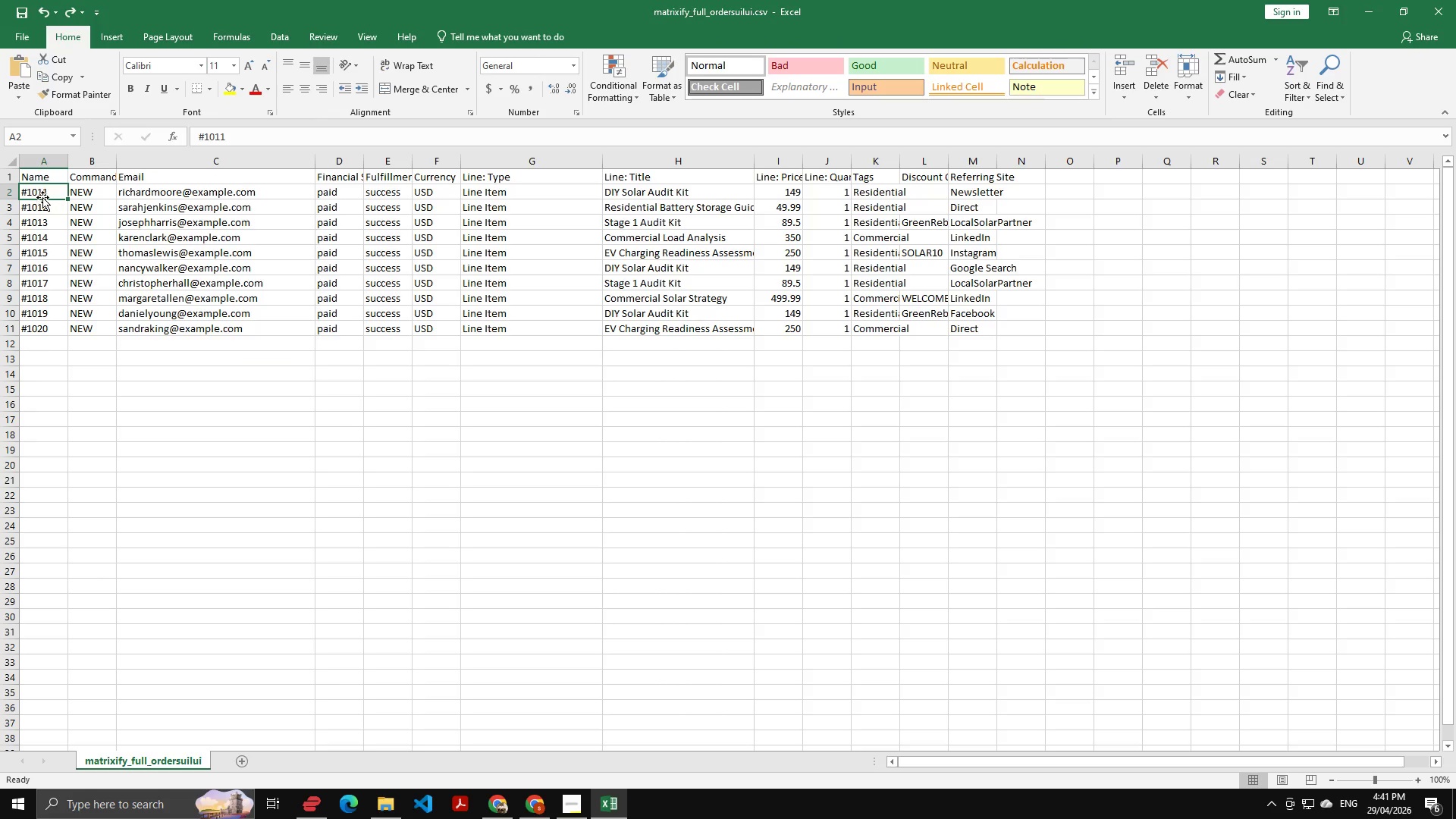 
double_click([42, 197])
 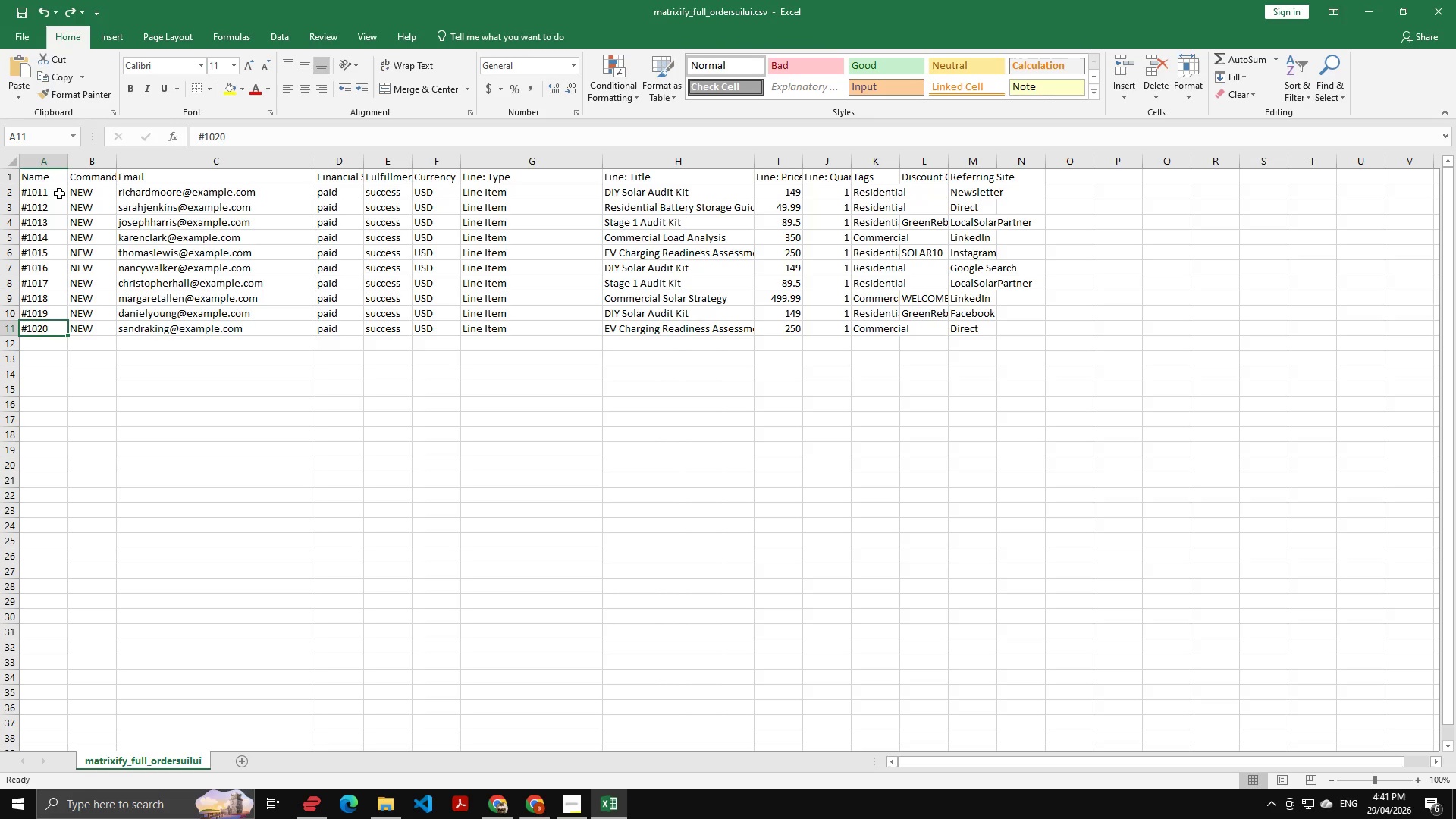 
left_click([59, 193])
 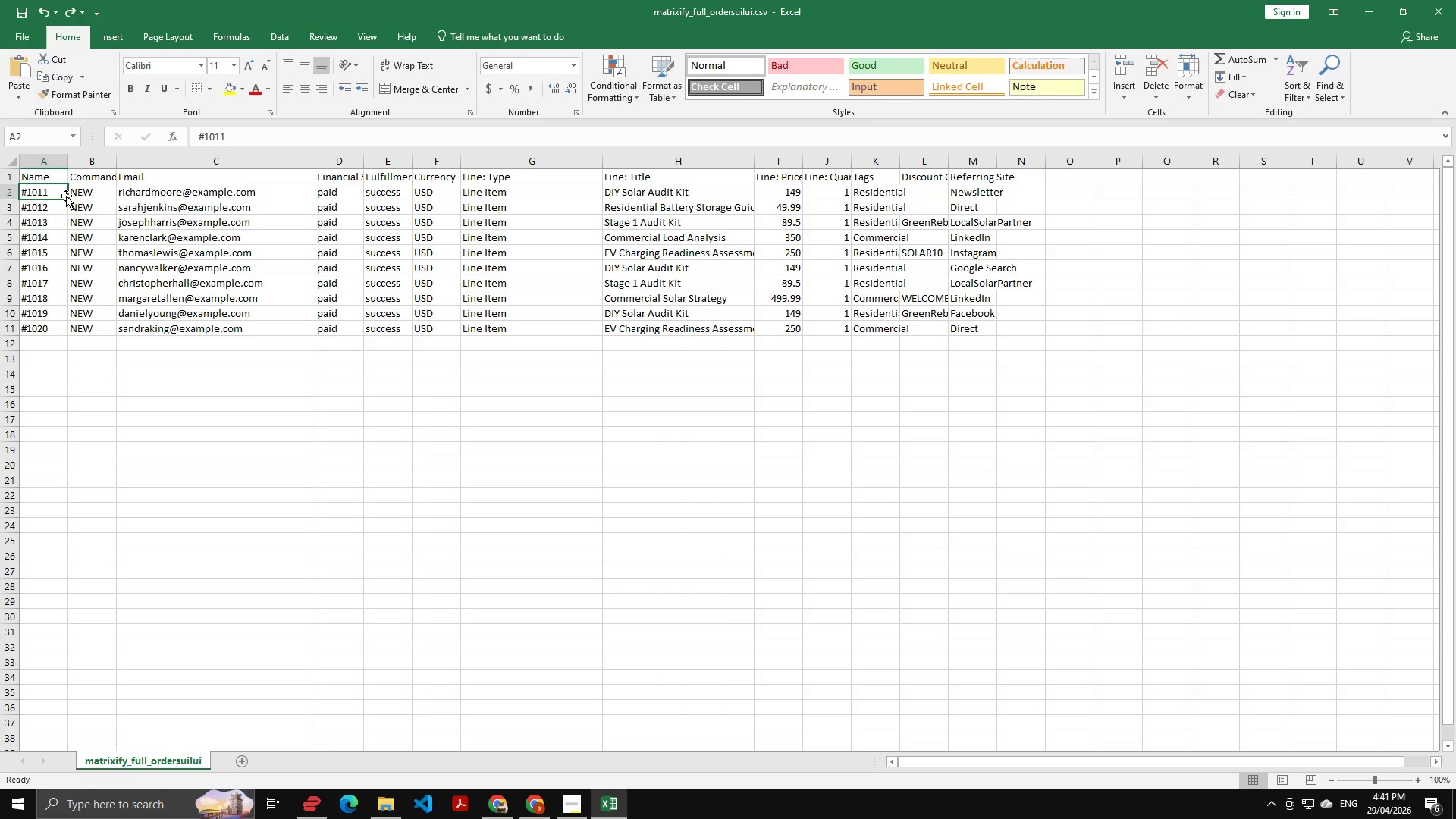 
hold_key(key=AltLeft, duration=1.5)
left_click_drag(start_coordinate=[68, 197], to_coordinate=[67, 330])
 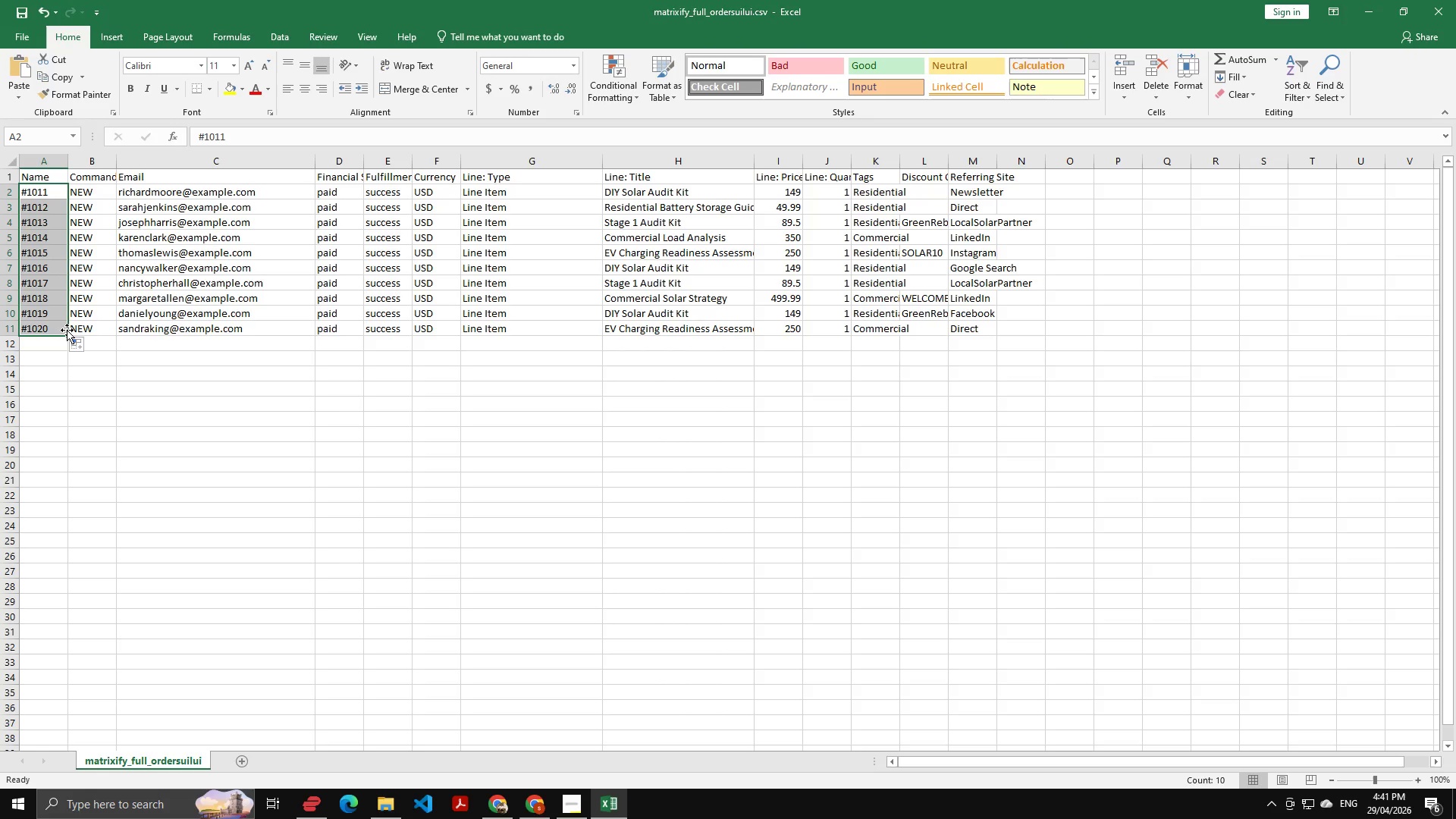 
hold_key(key=AltLeft, duration=0.78)
 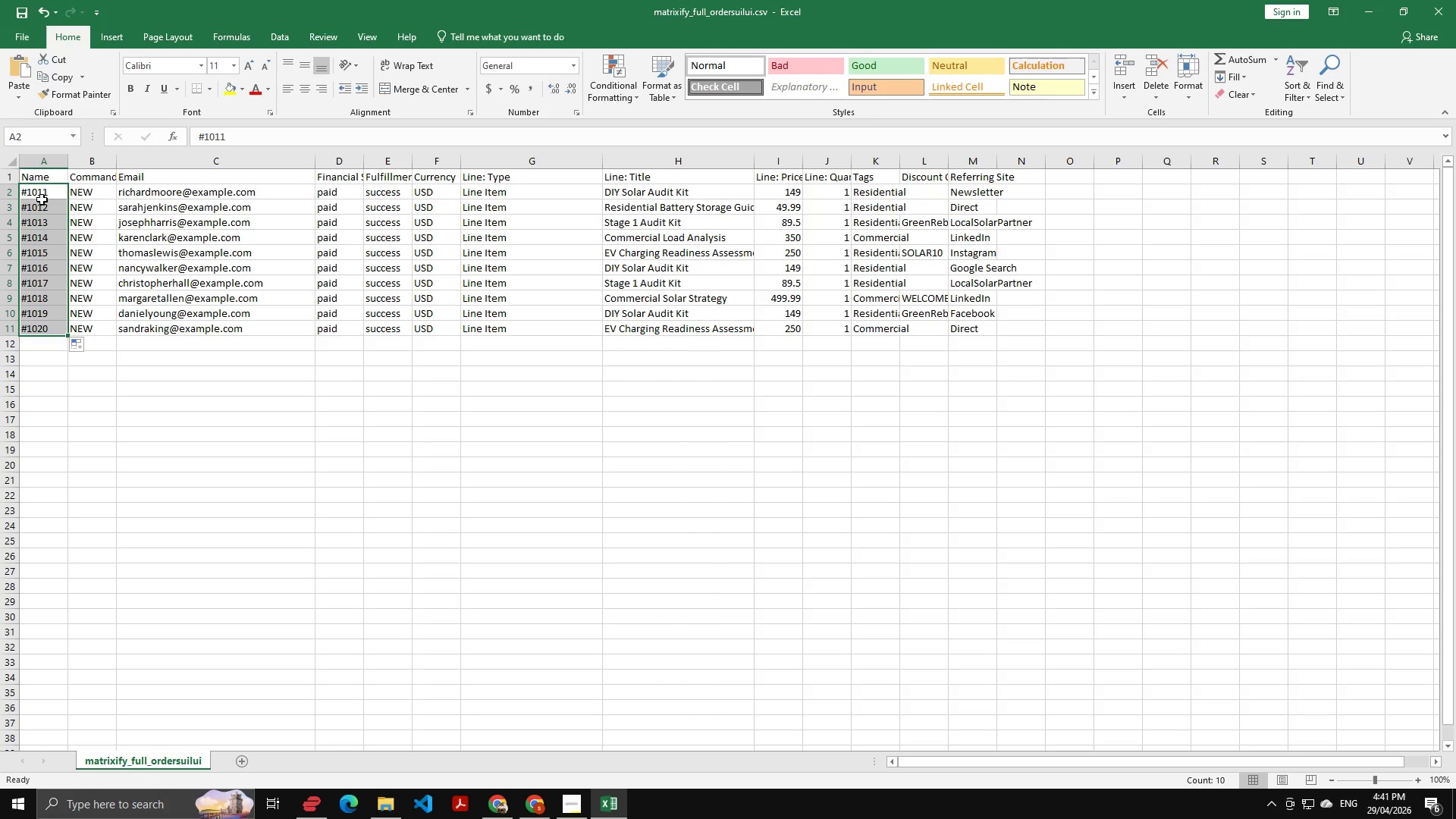 
left_click([42, 183])
 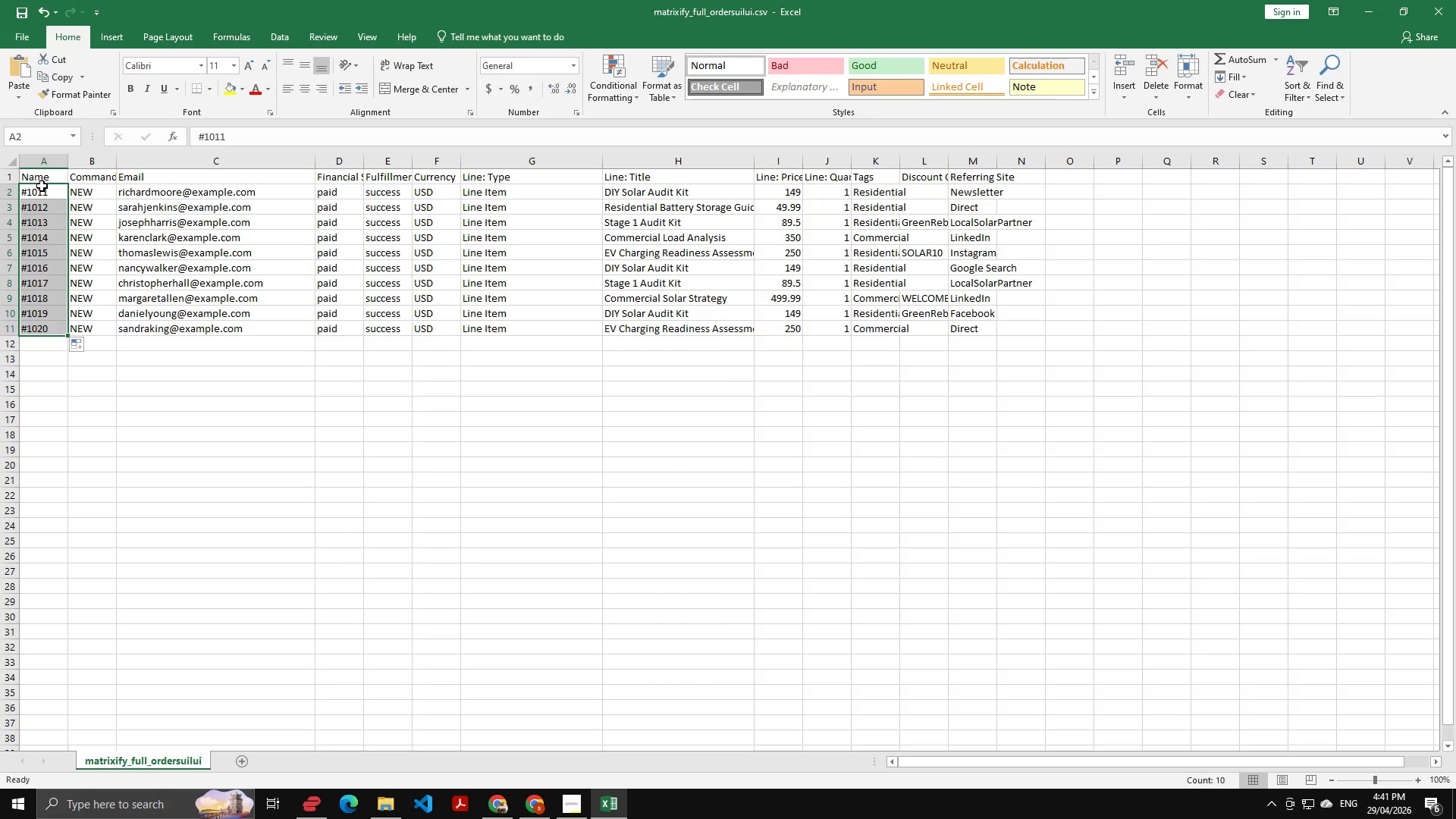 
left_click([42, 186])
 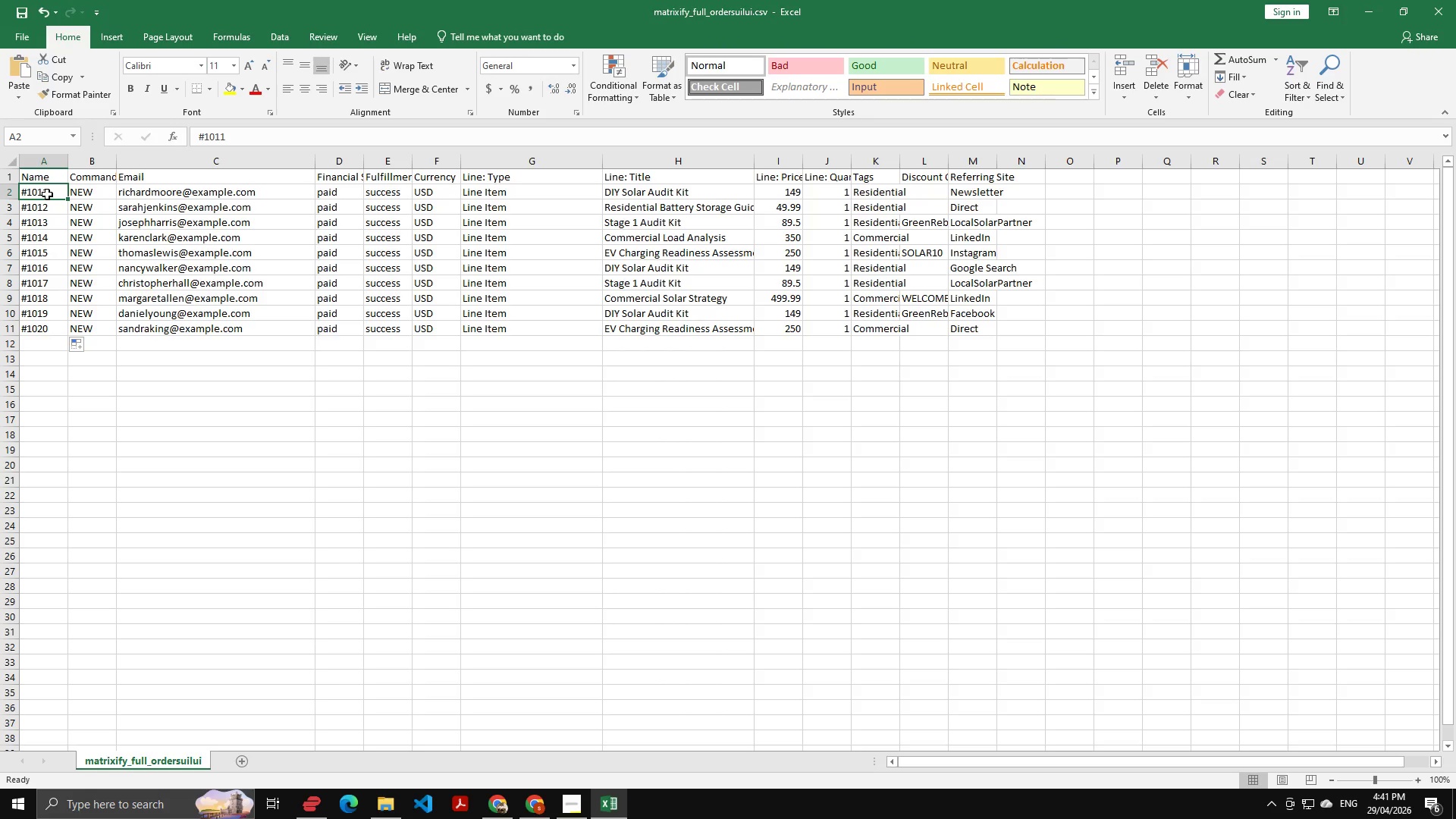 
double_click([47, 194])
 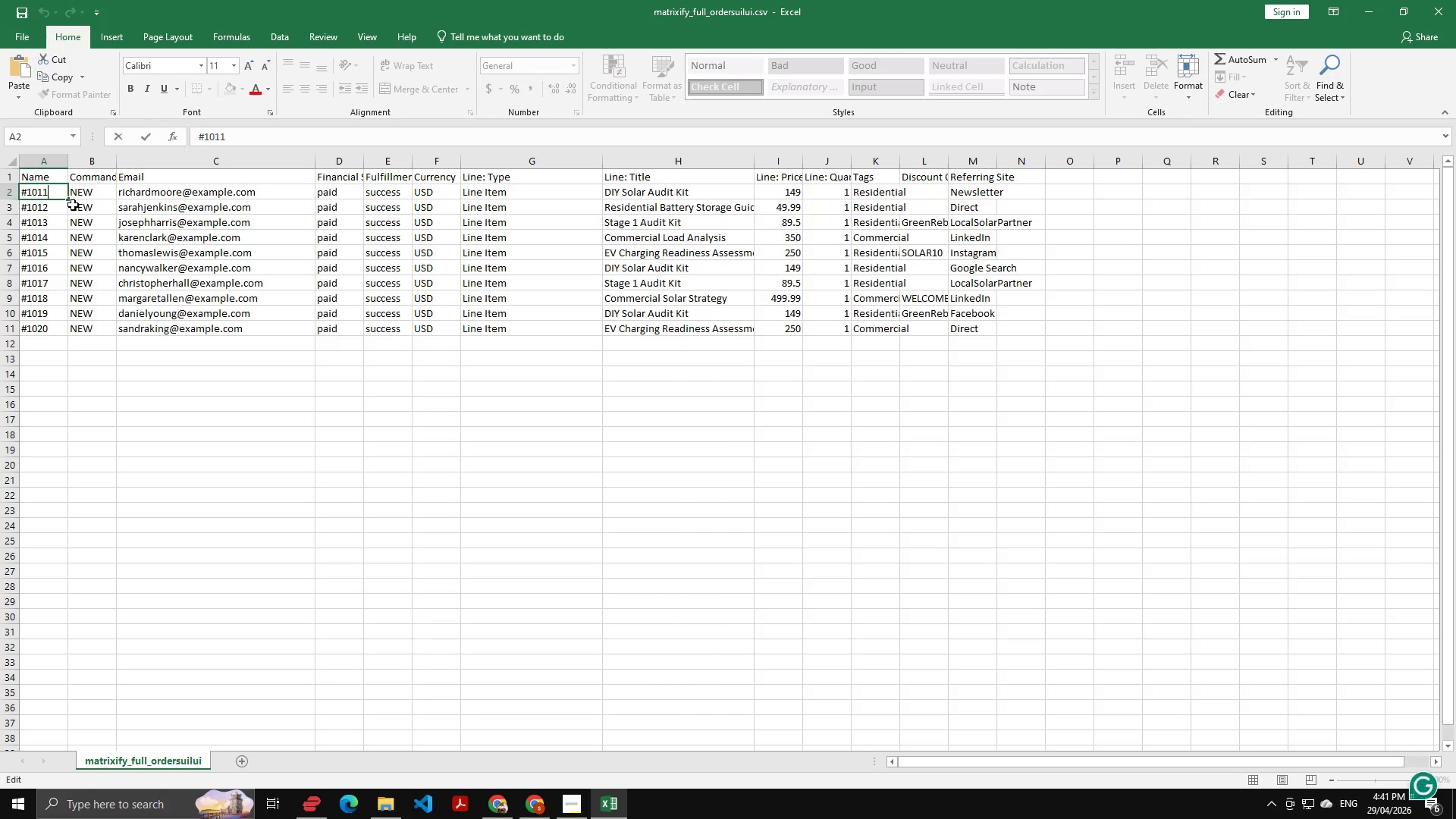 
key(Backspace)
 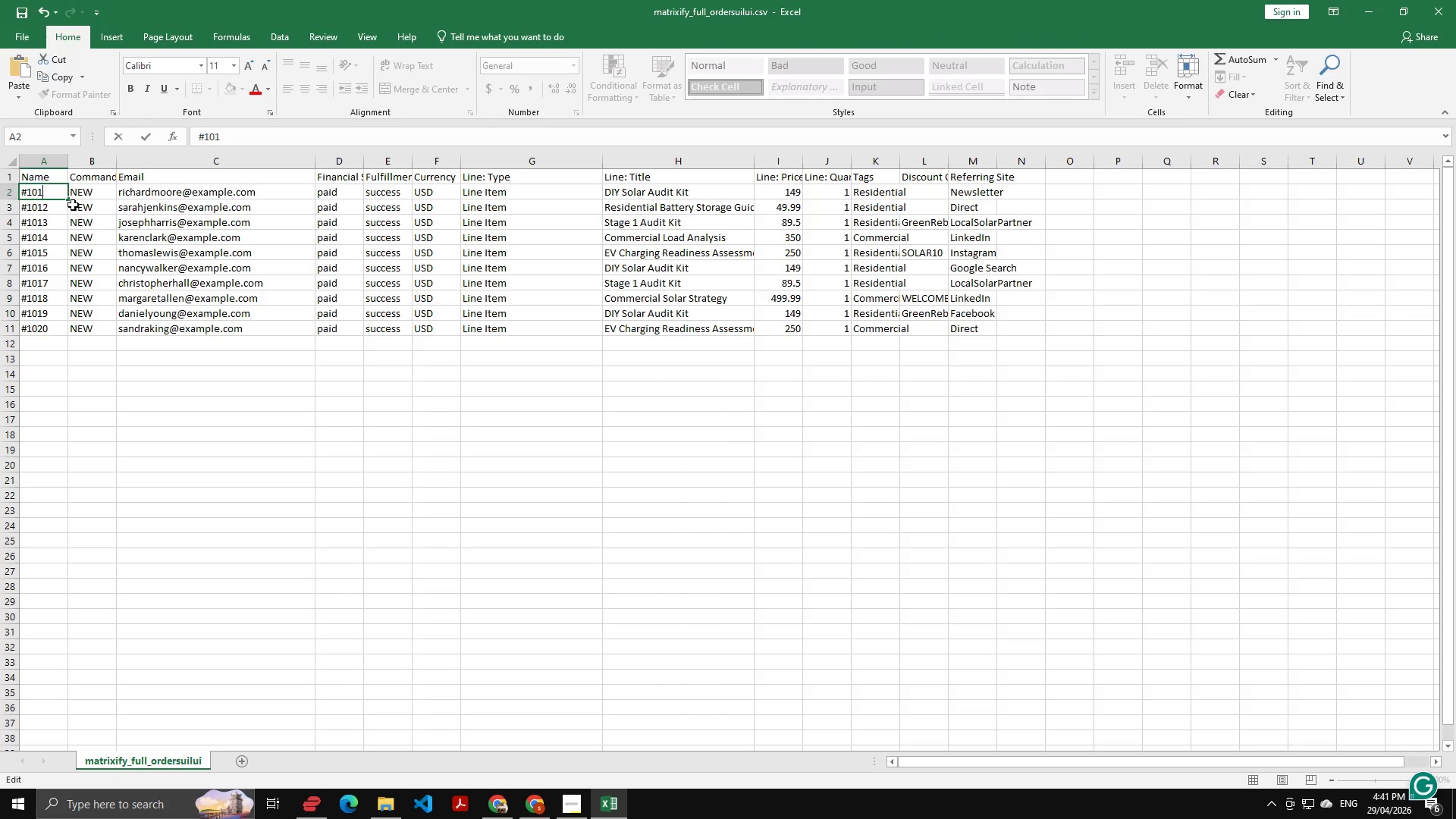 
key(Numpad2)
 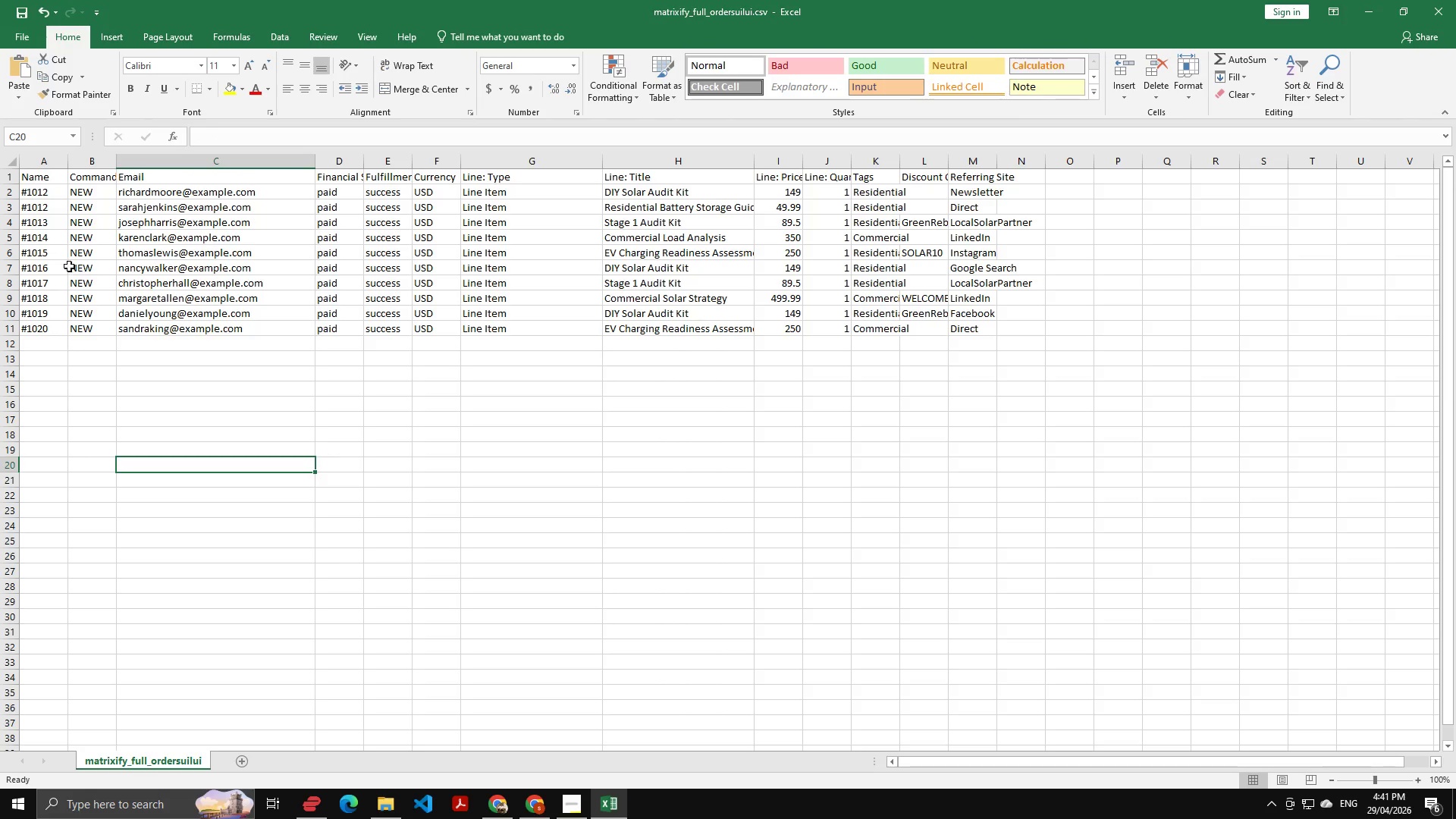 
left_click([52, 190])
 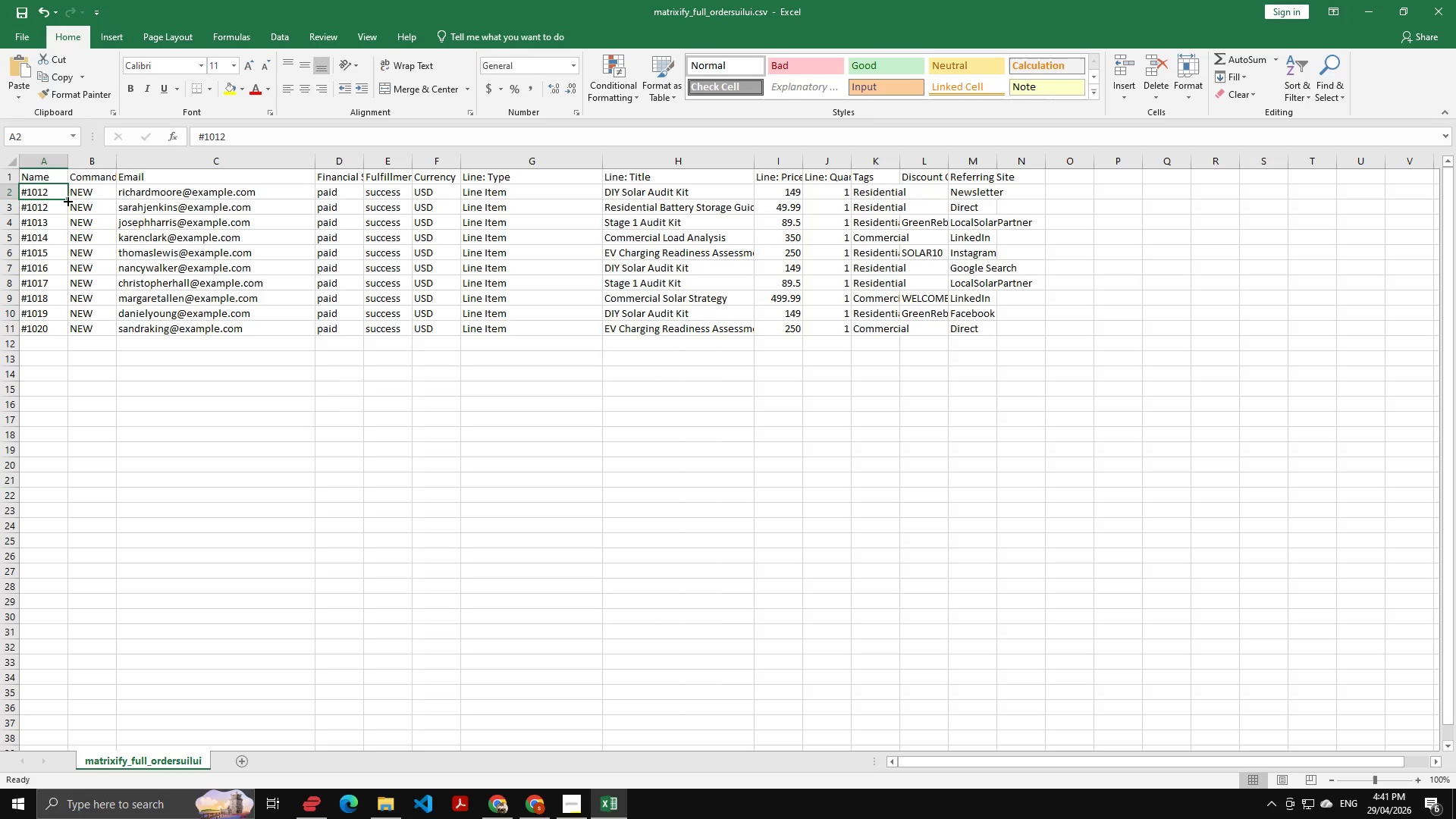 
hold_key(key=AltLeft, duration=1.5)
left_click_drag(start_coordinate=[67, 199], to_coordinate=[58, 336])
 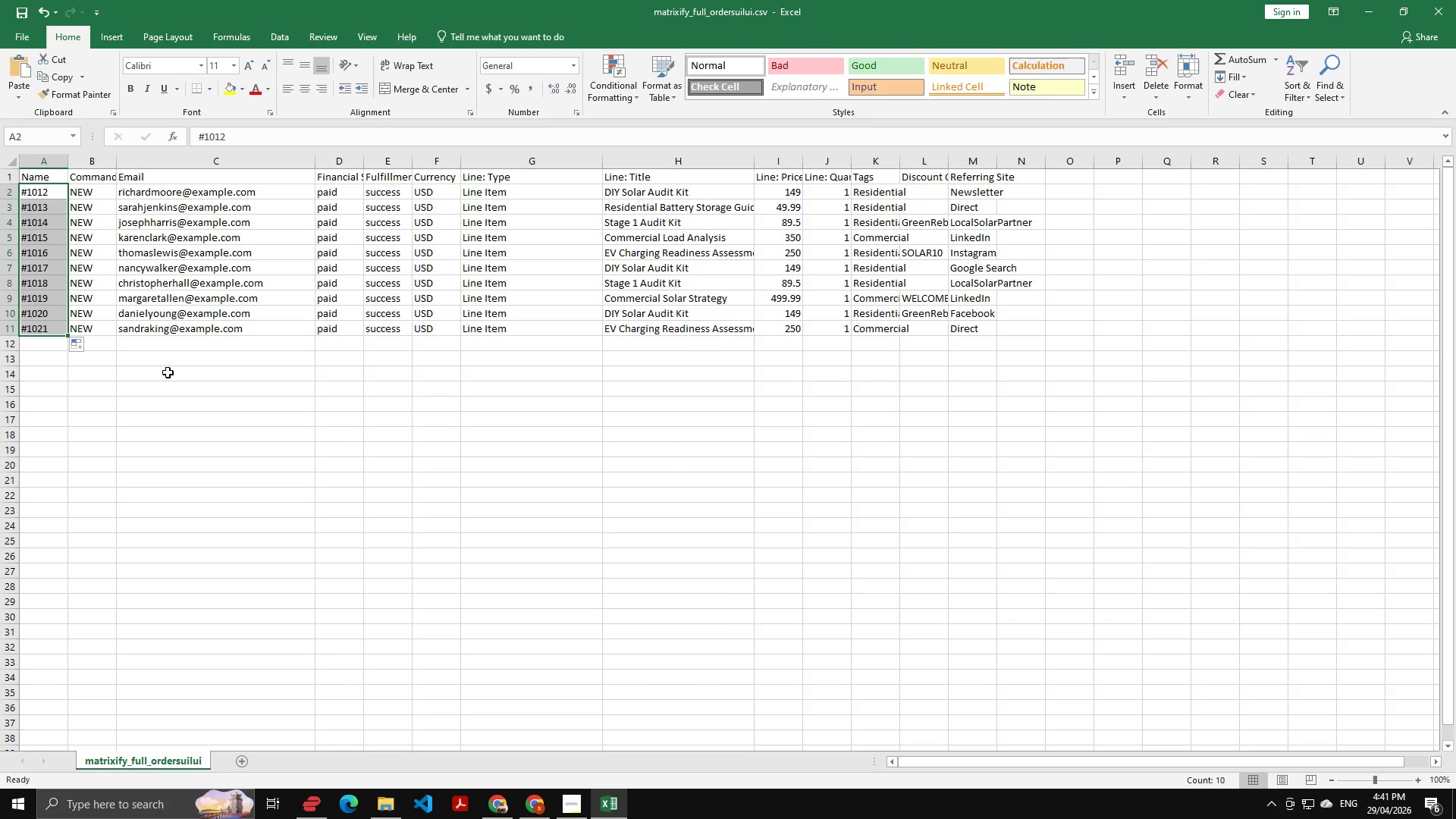 
left_click([304, 405])
 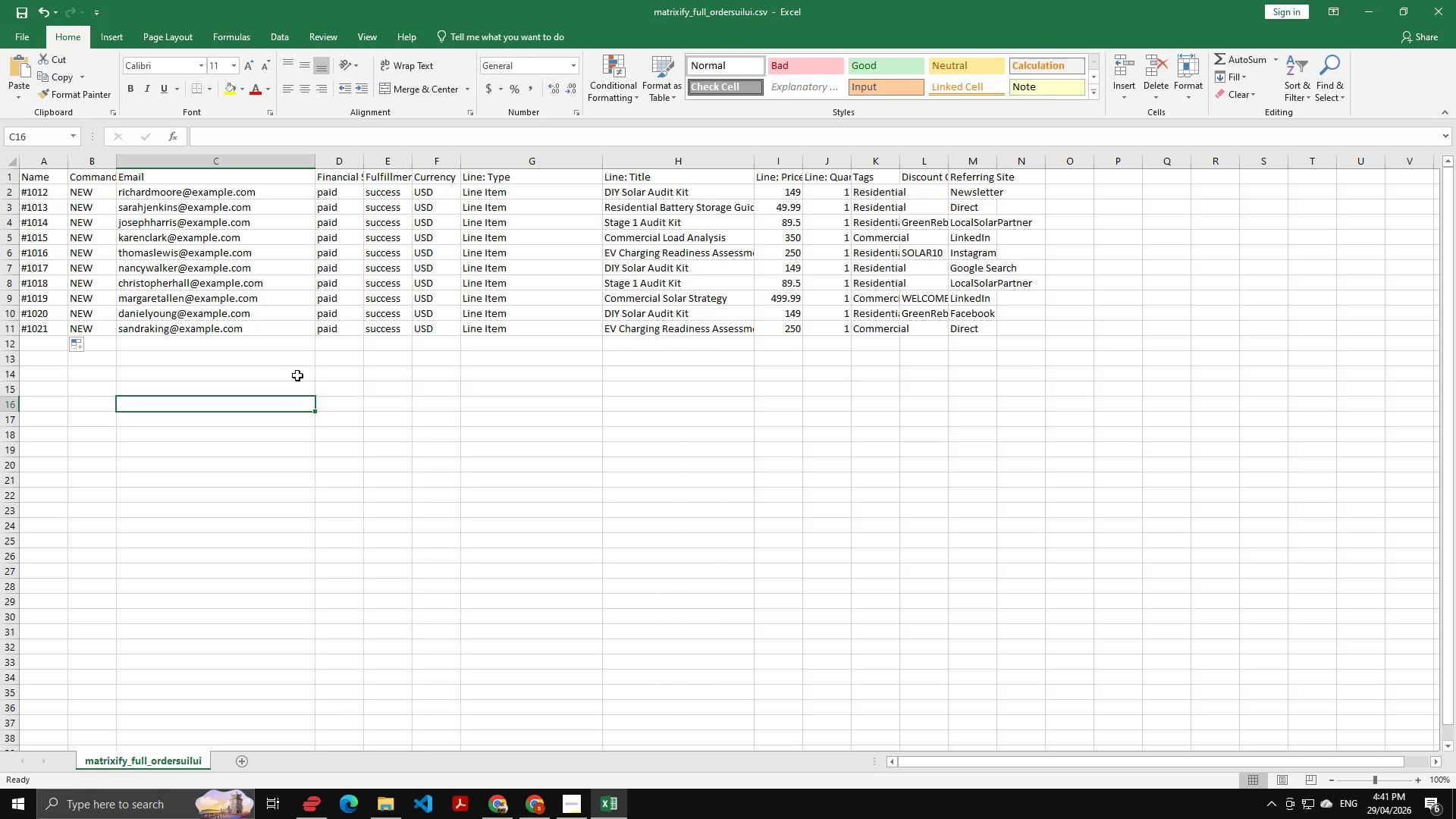 
key(Control+S)
 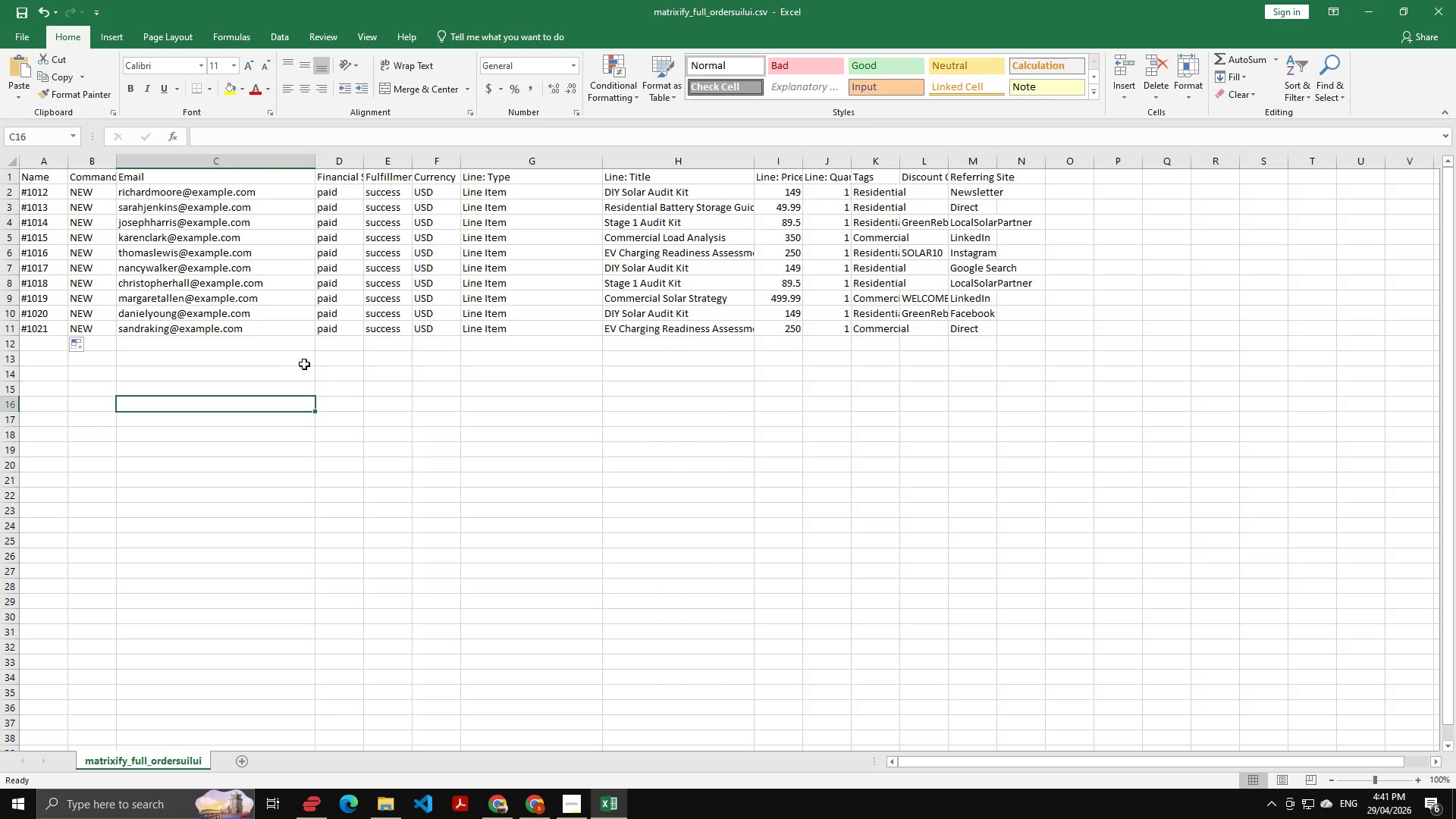 
hold_key(key=ControlLeft, duration=0.66)
 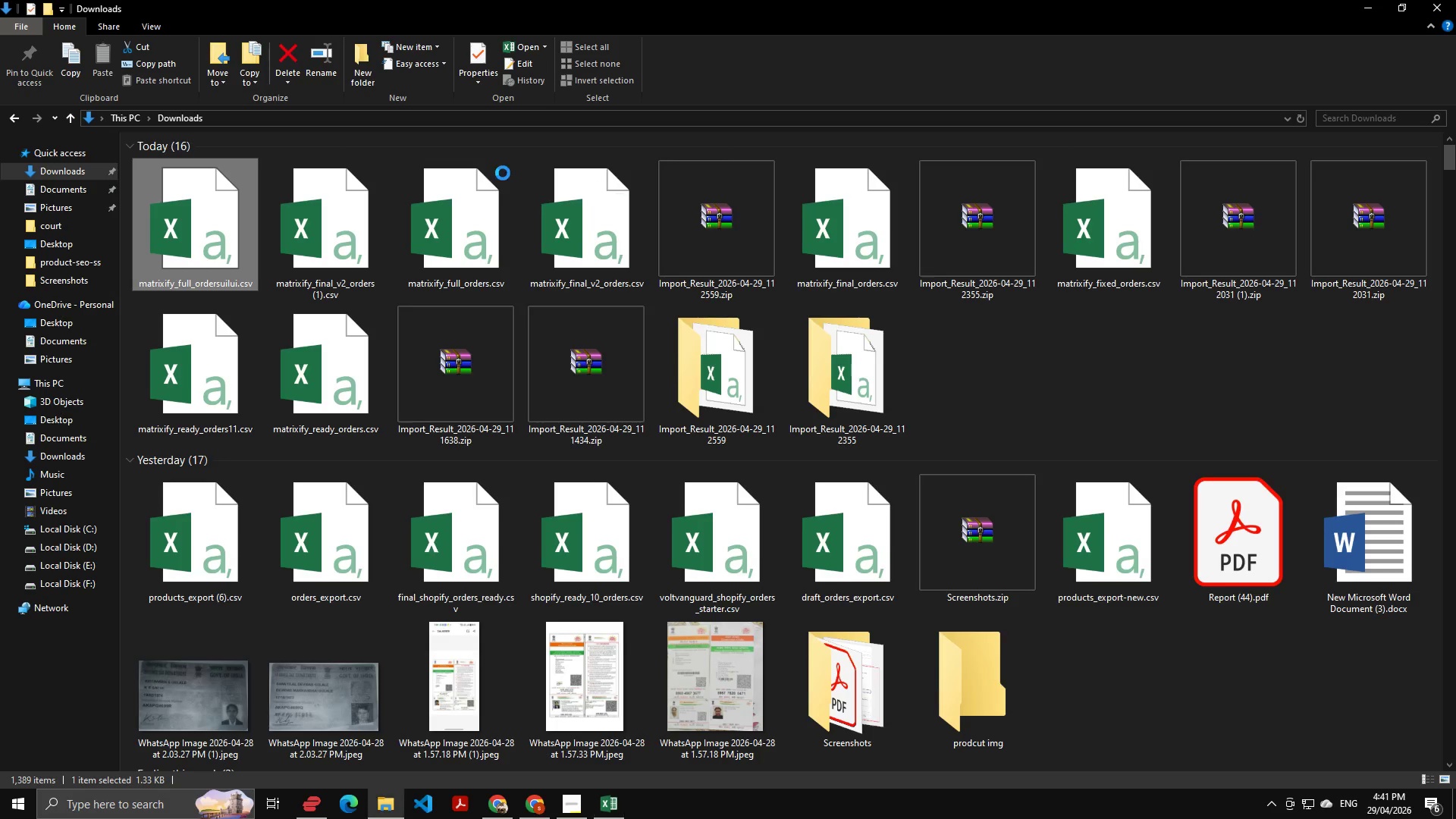 
key(S)
 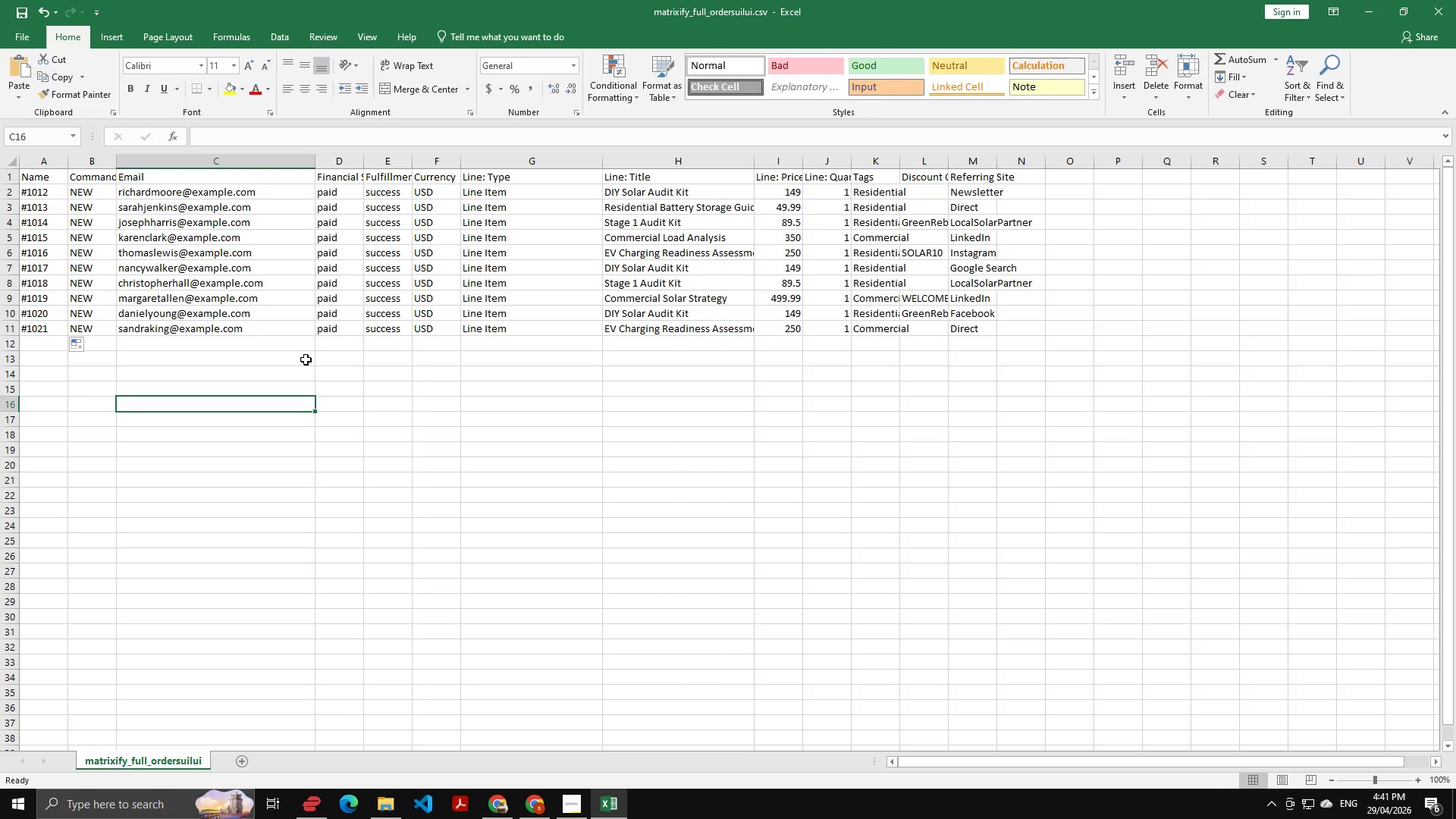 
key(Alt+AltLeft)
 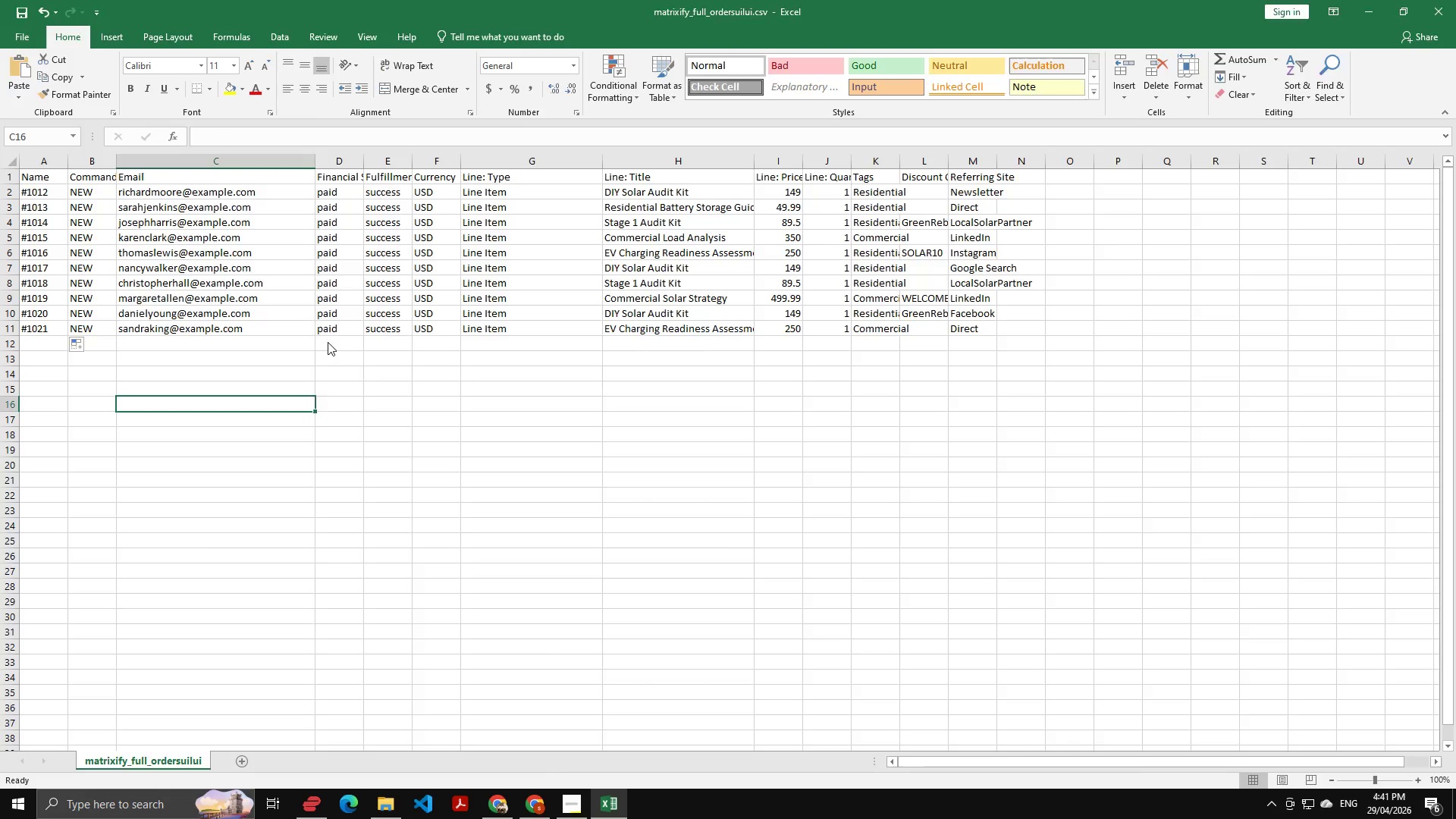 
key(Alt+Tab)
 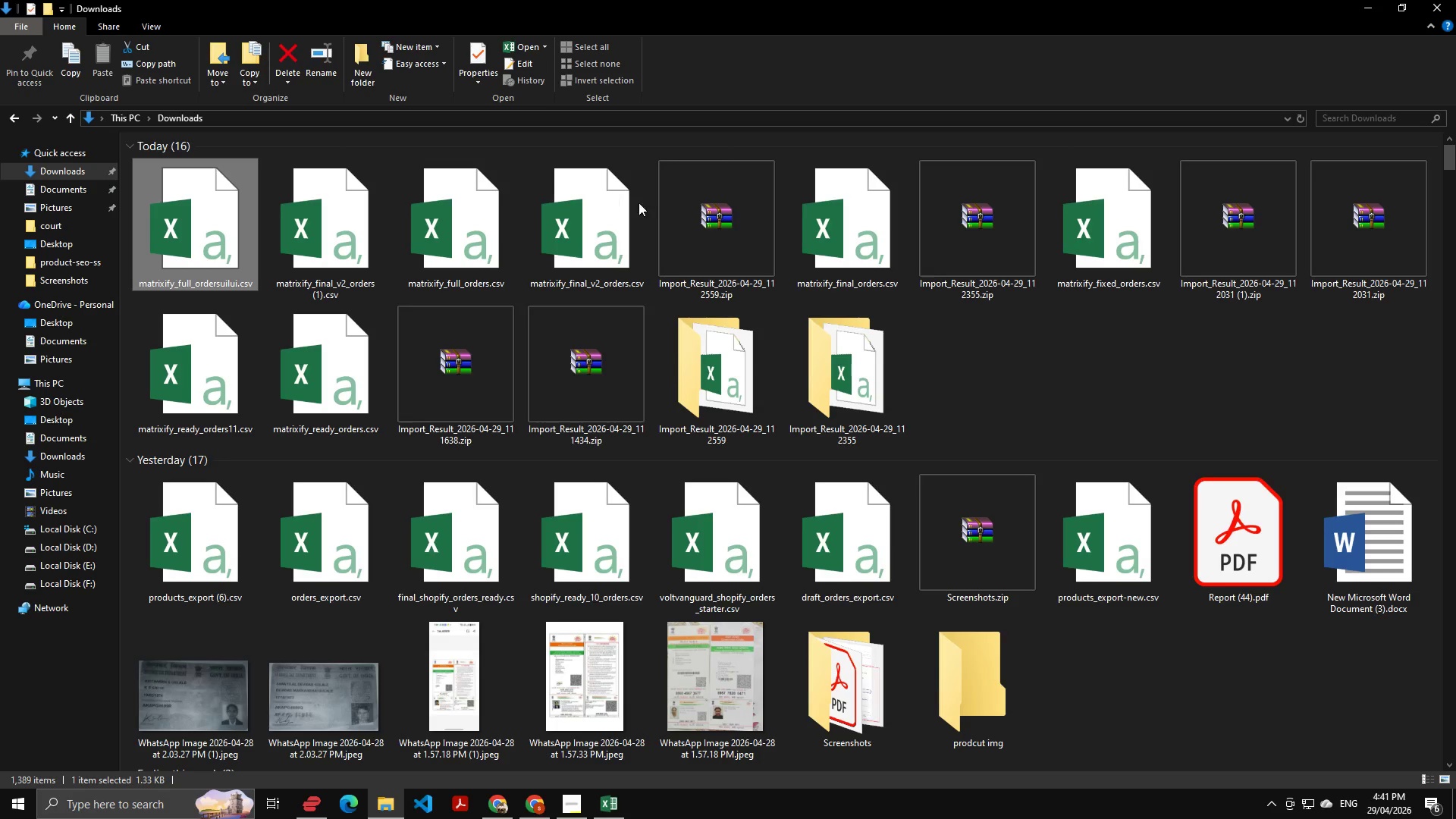 
key(Alt+Tab)
 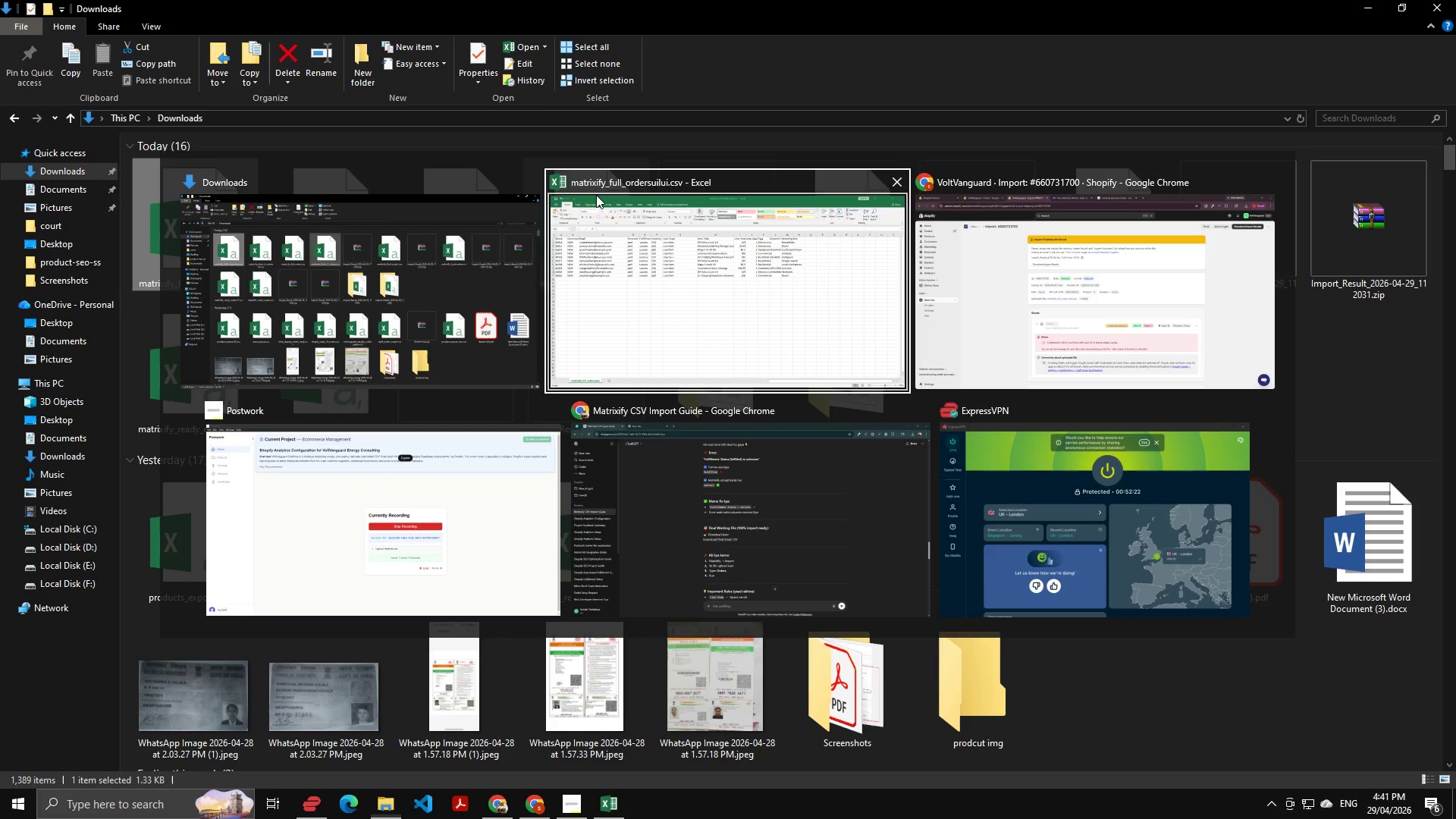 
key(Alt+Tab)
 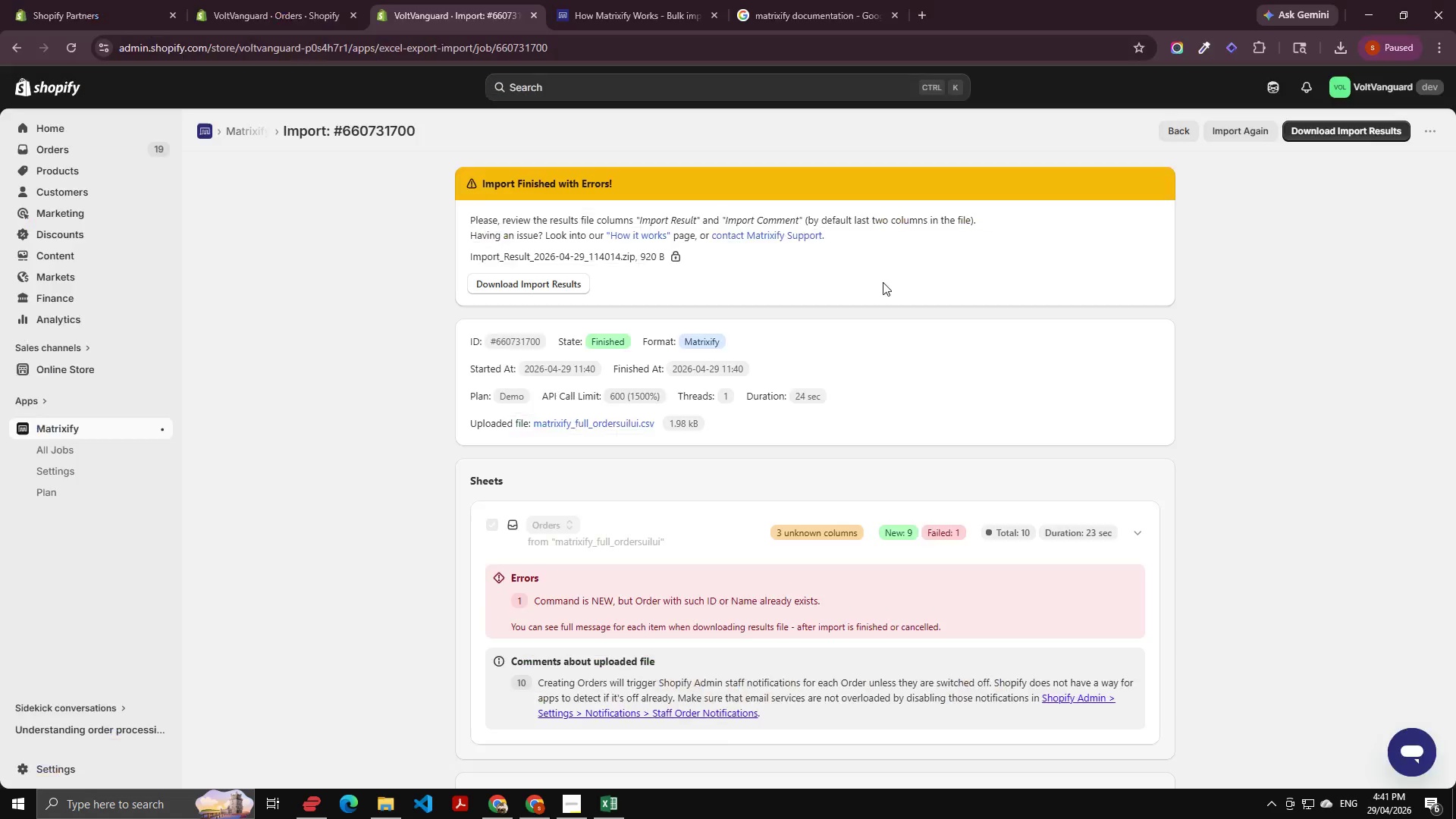 
scroll: coordinate [1129, 187], scroll_direction: up, amount: 4.0
 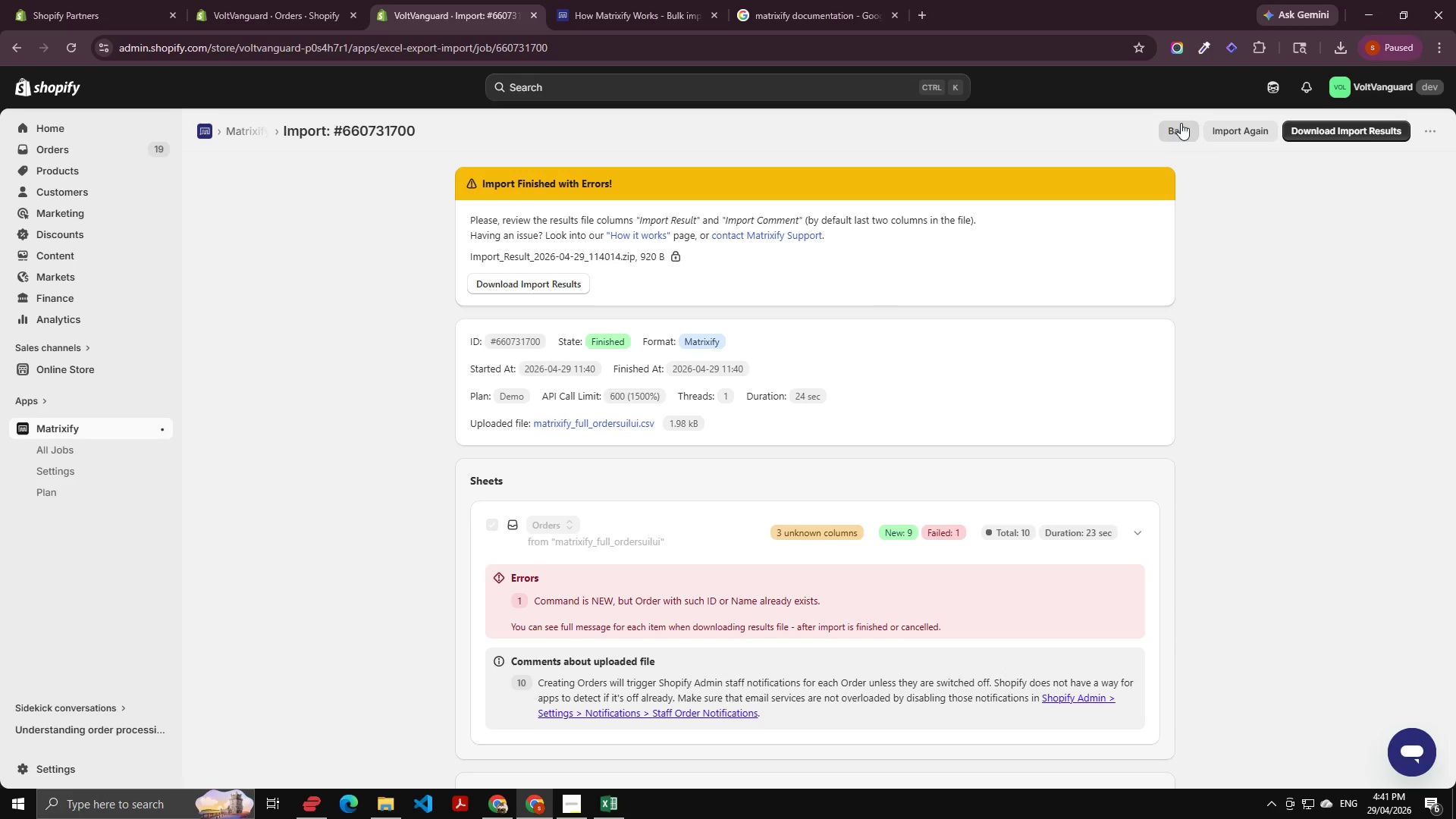 
double_click([1181, 128])
 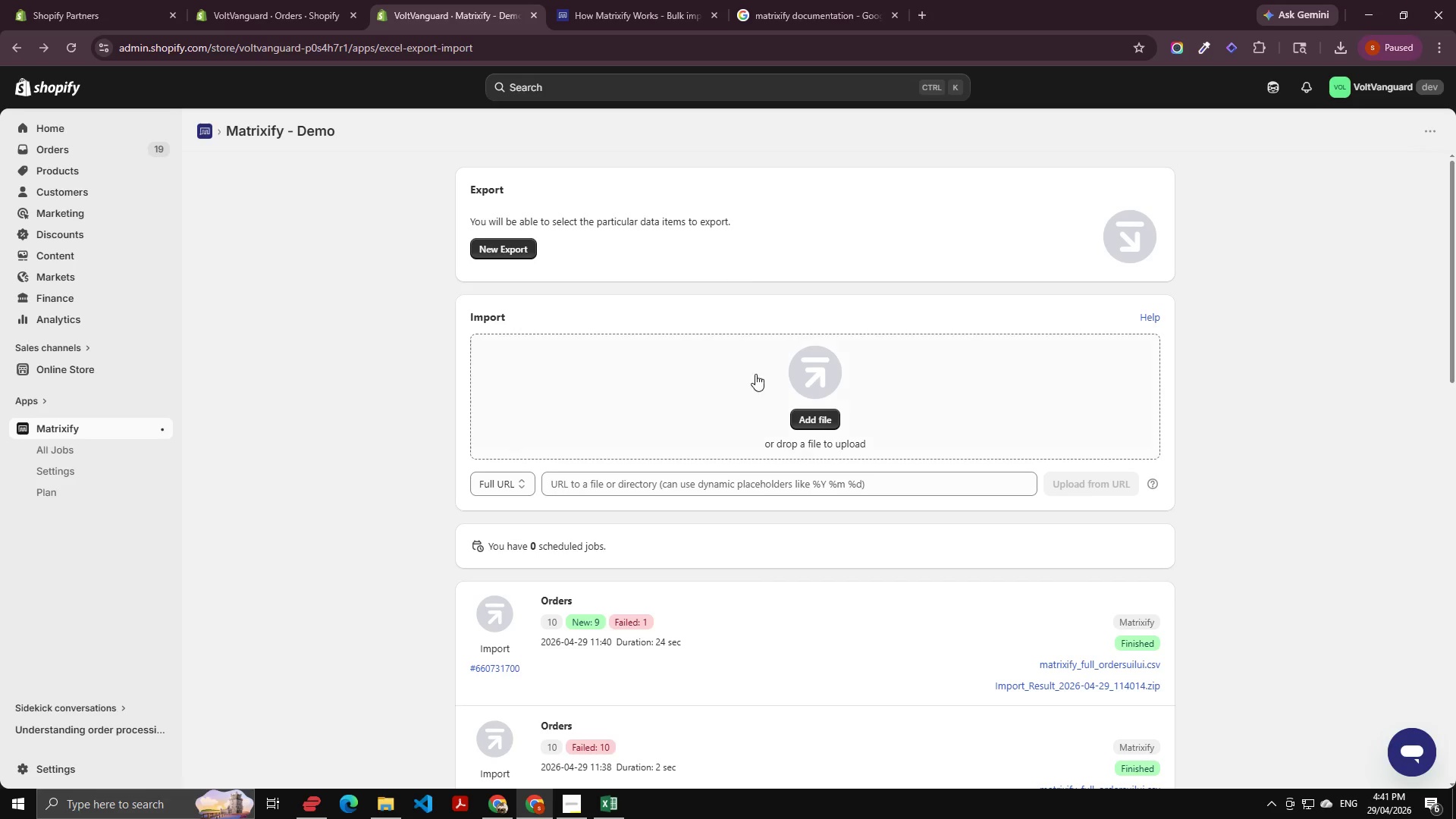 
left_click([826, 419])
 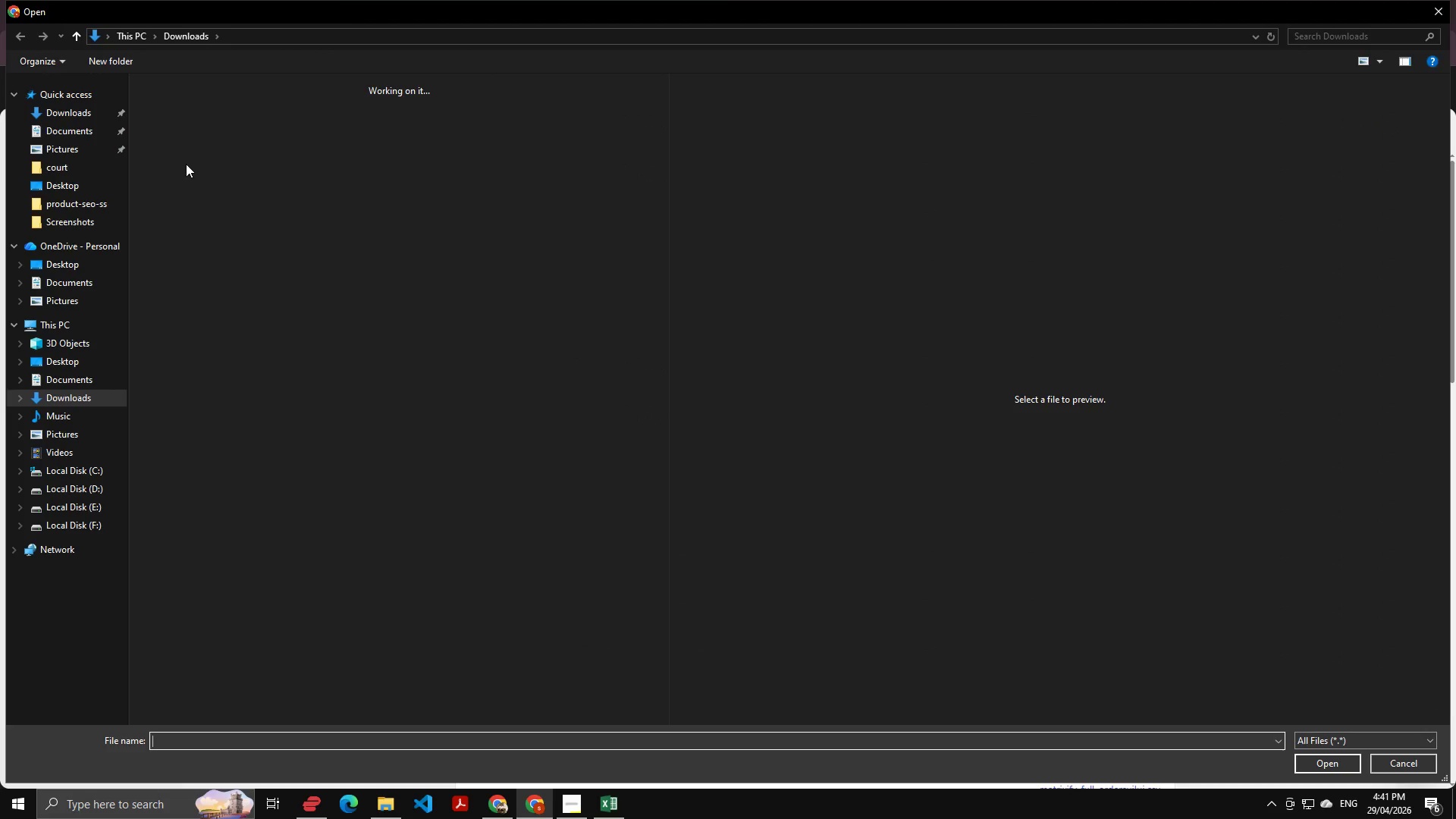 
left_click([186, 164])
 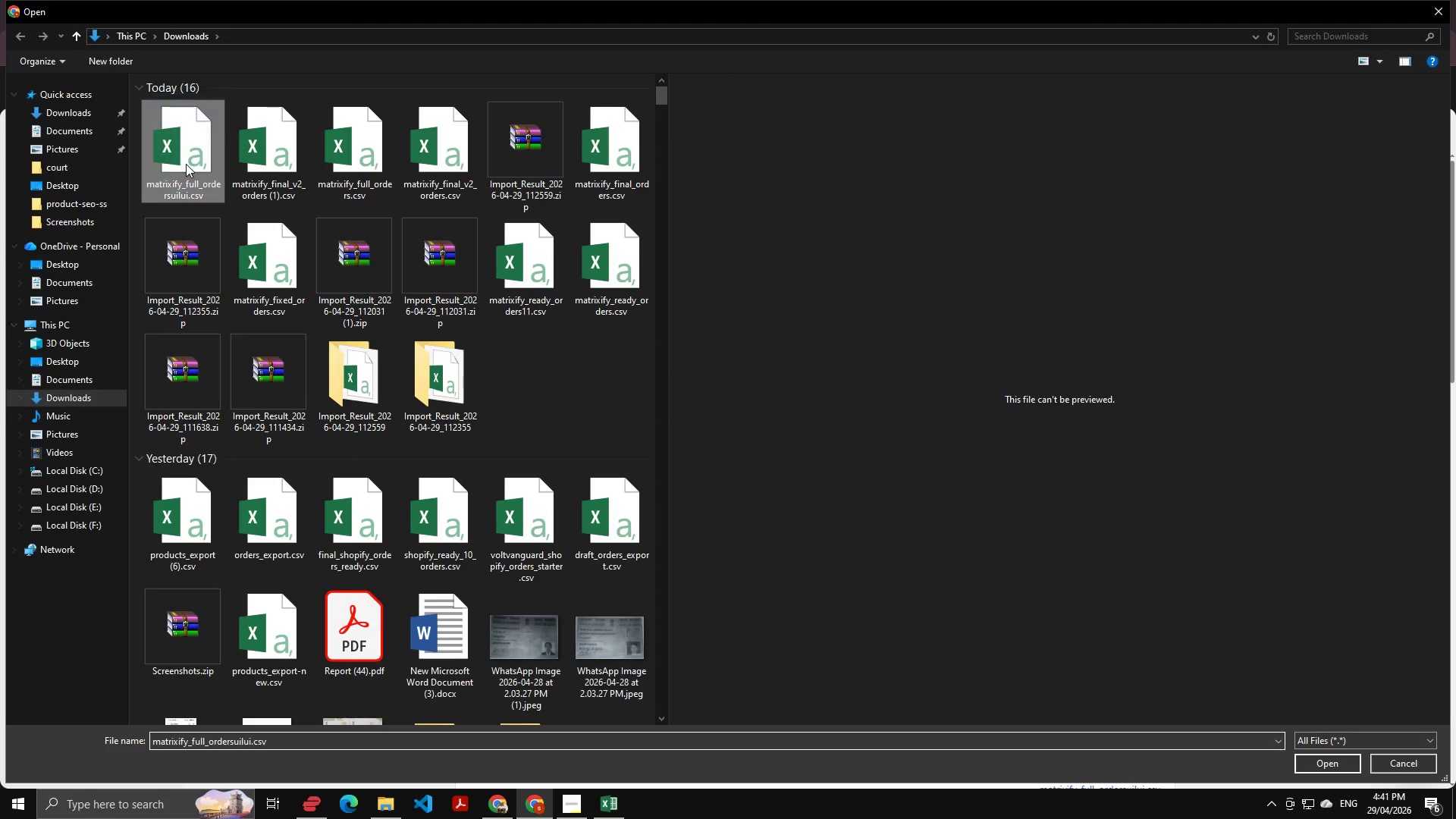 
key(Enter)
 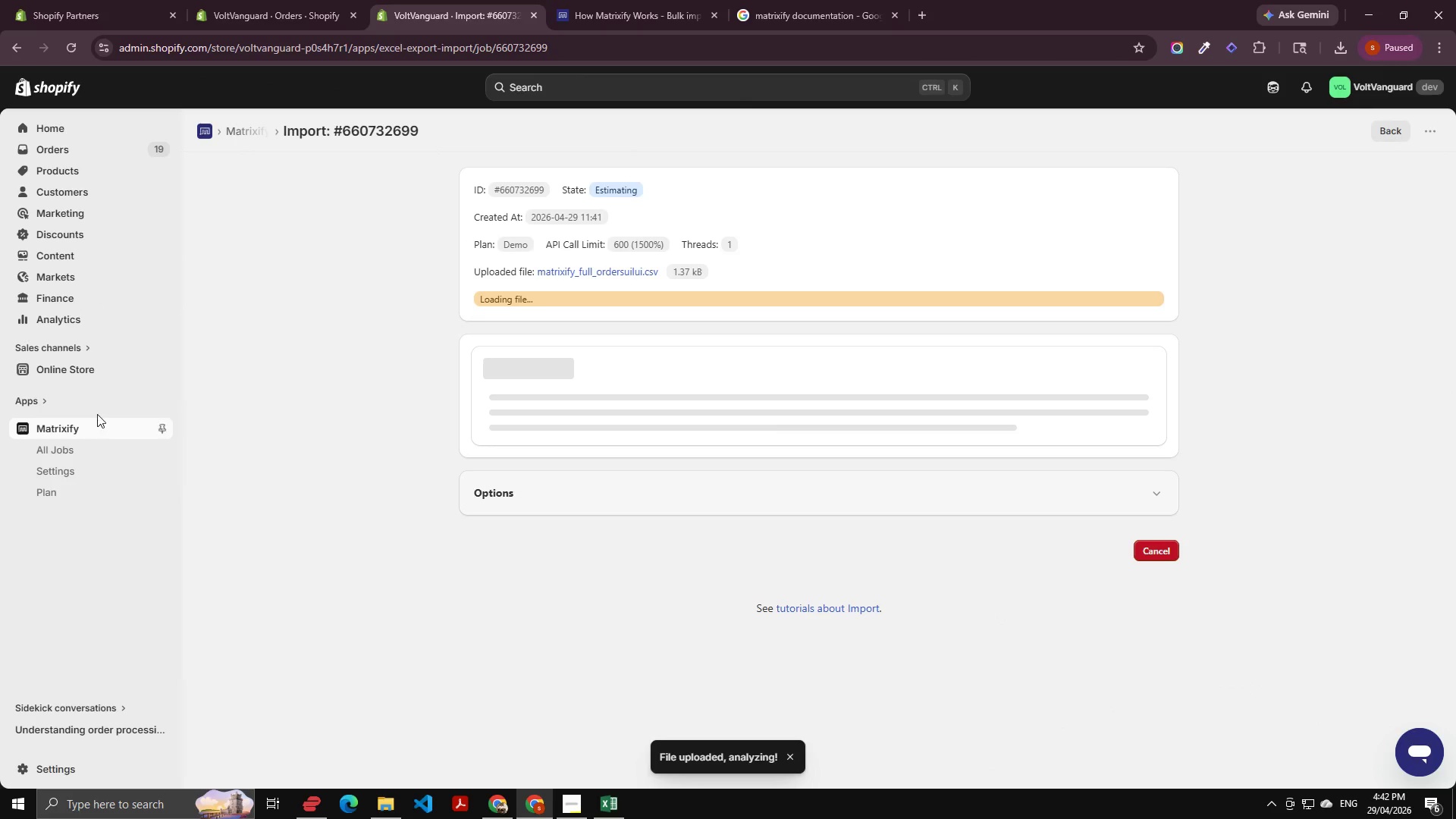 
wait(7.27)
 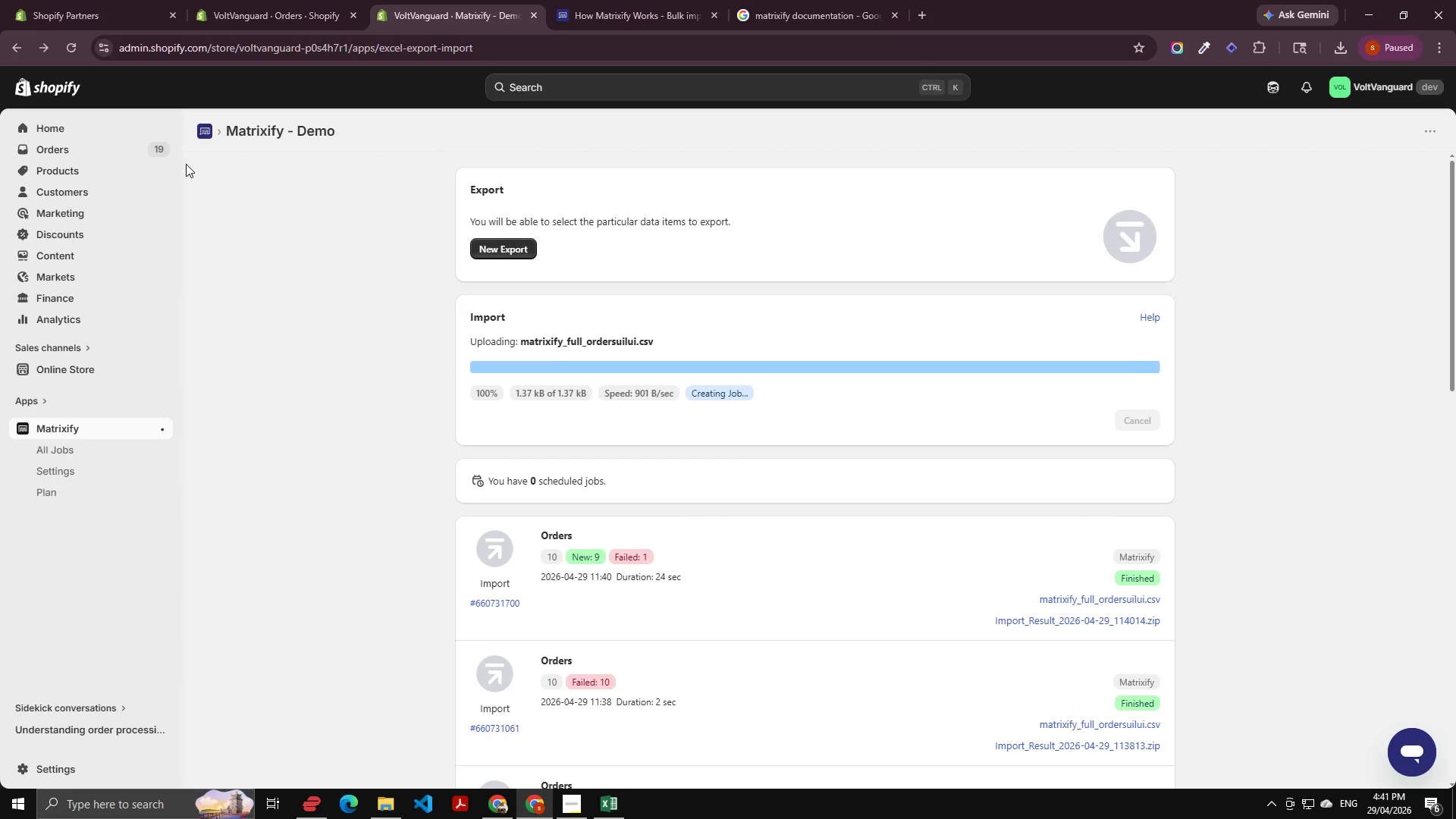 
left_click([99, 147])
 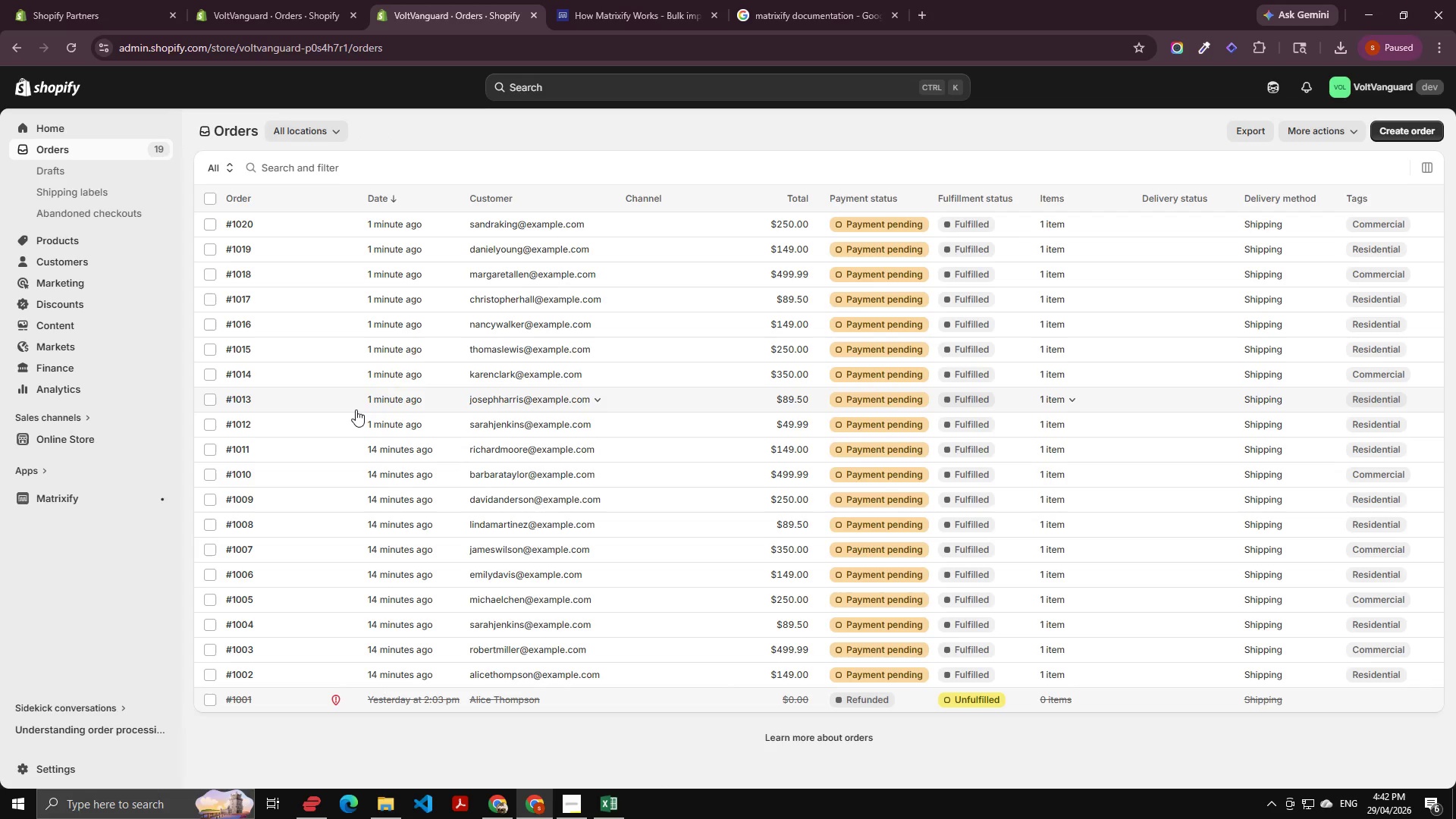 
wait(14.12)
 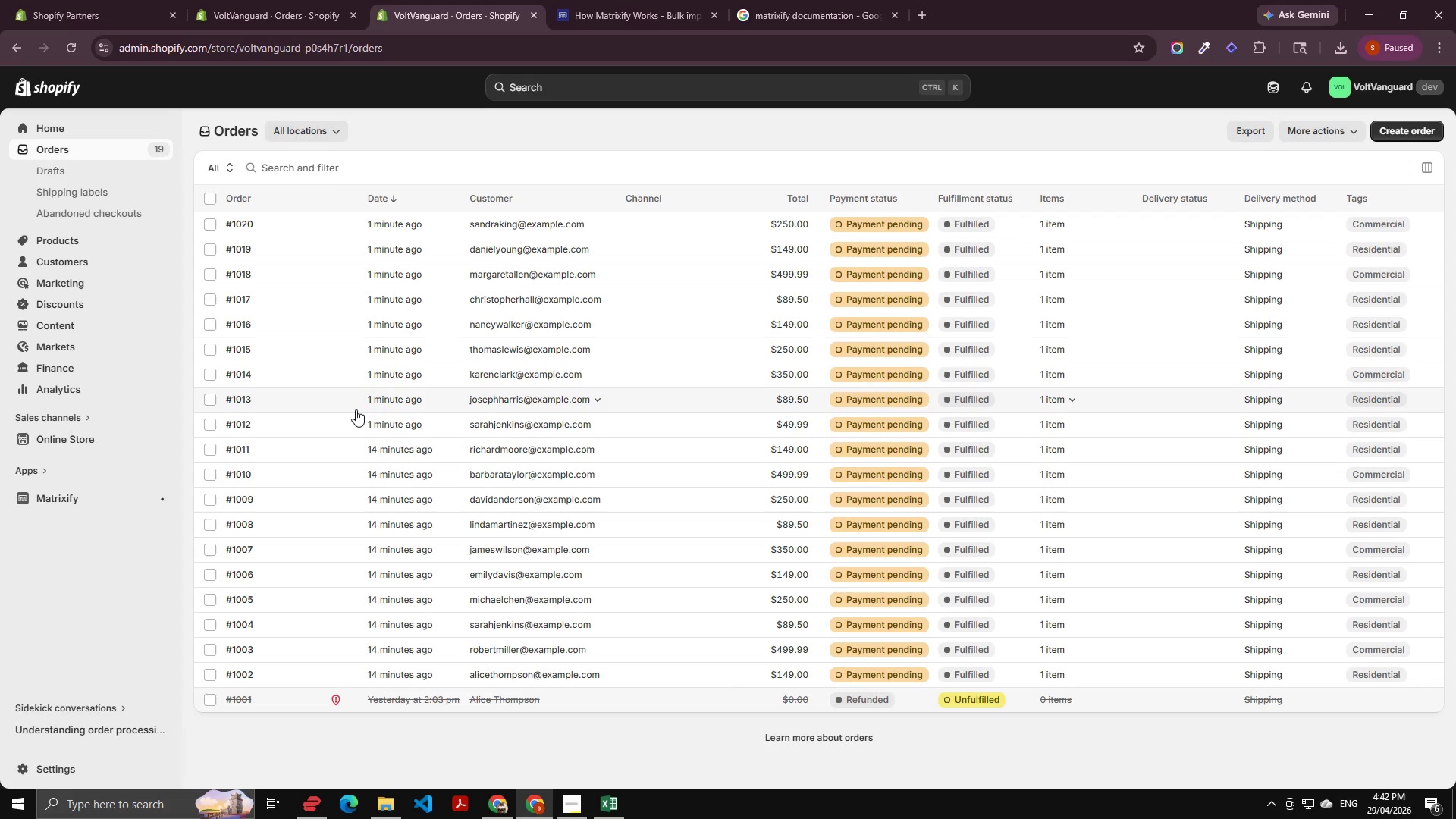 
left_click([58, 500])
 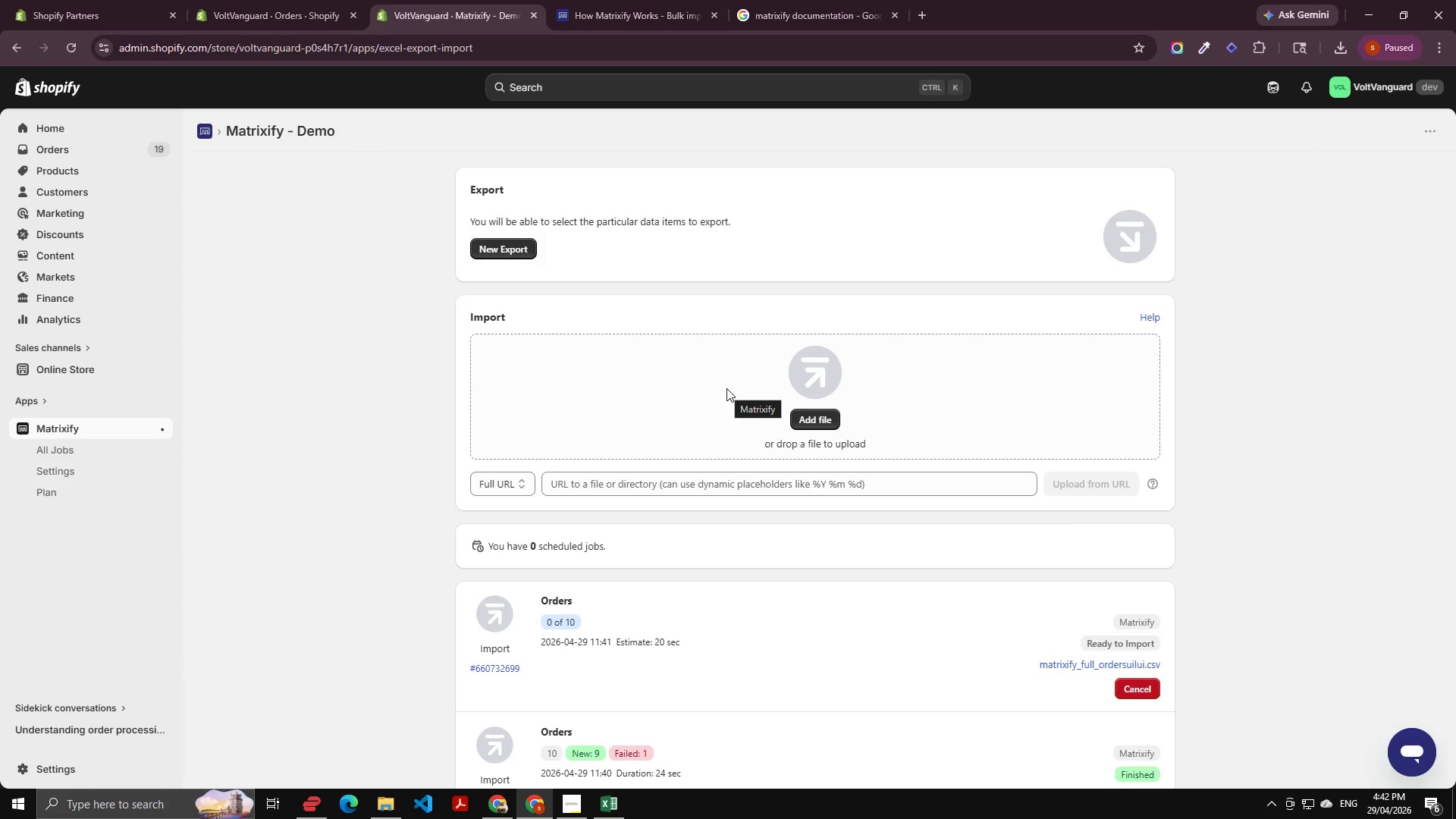 
wait(6.42)
 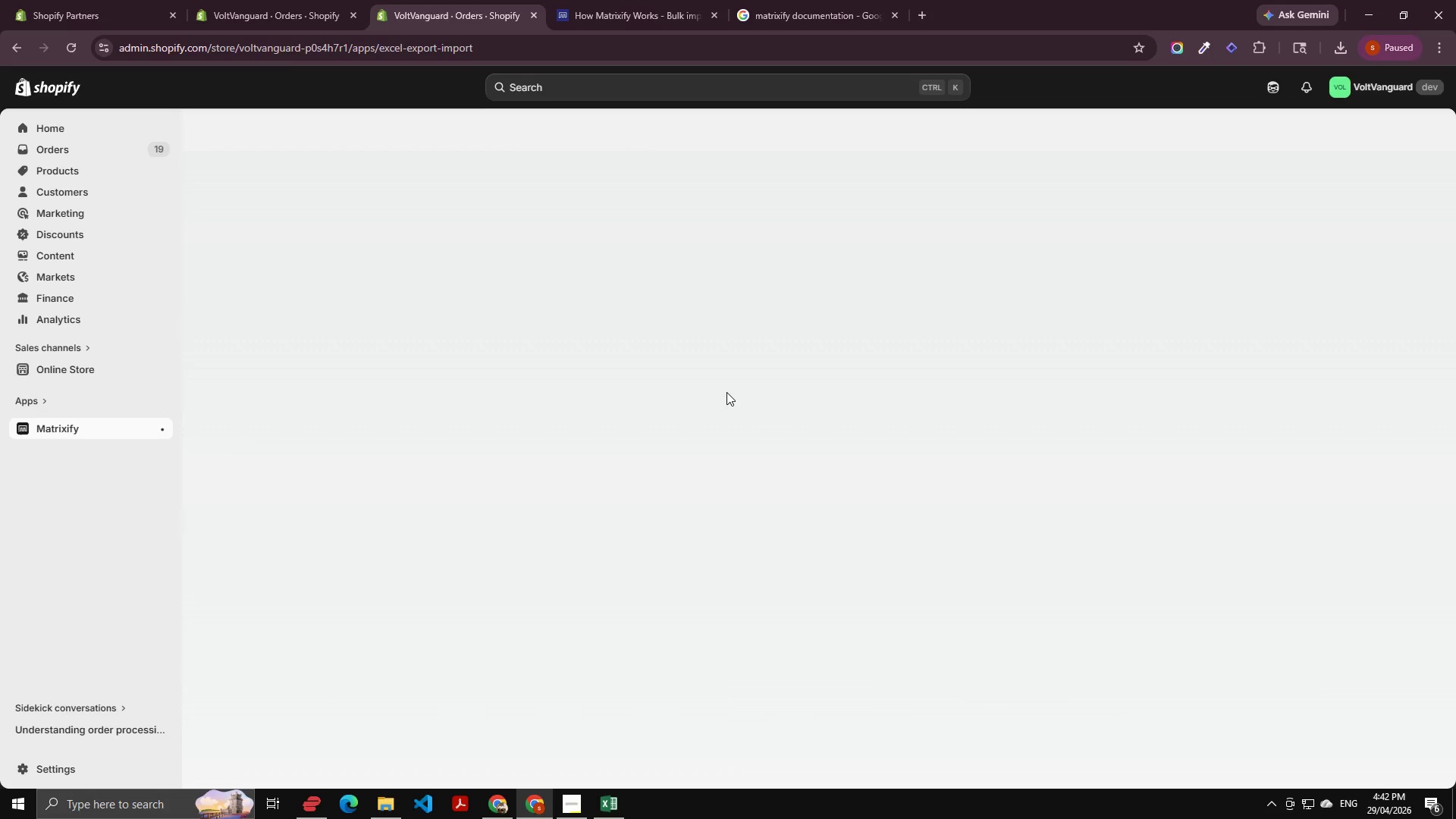 
scroll: coordinate [877, 351], scroll_direction: down, amount: 3.0
 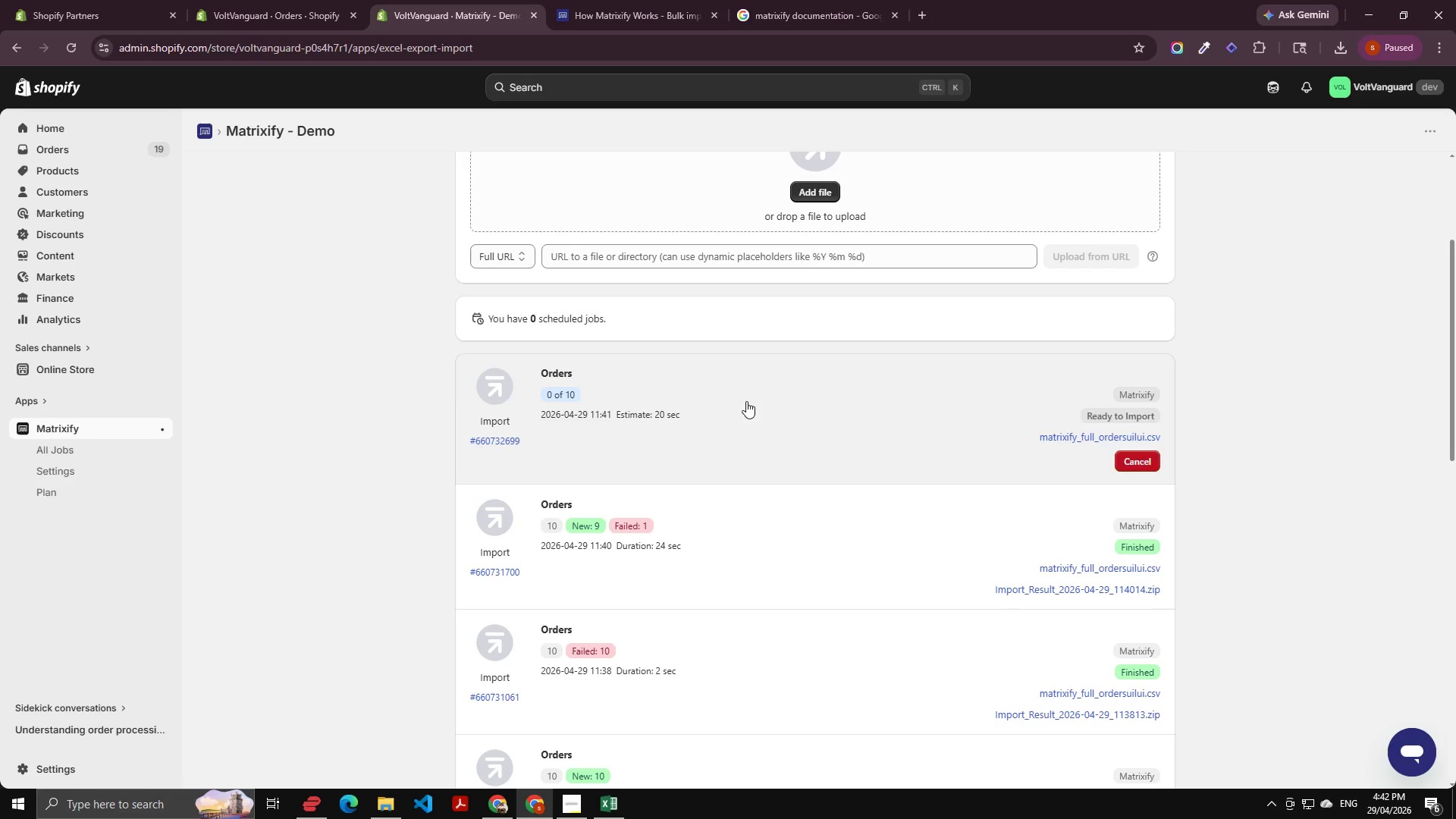 
scroll: coordinate [692, 422], scroll_direction: none, amount: 0.0
 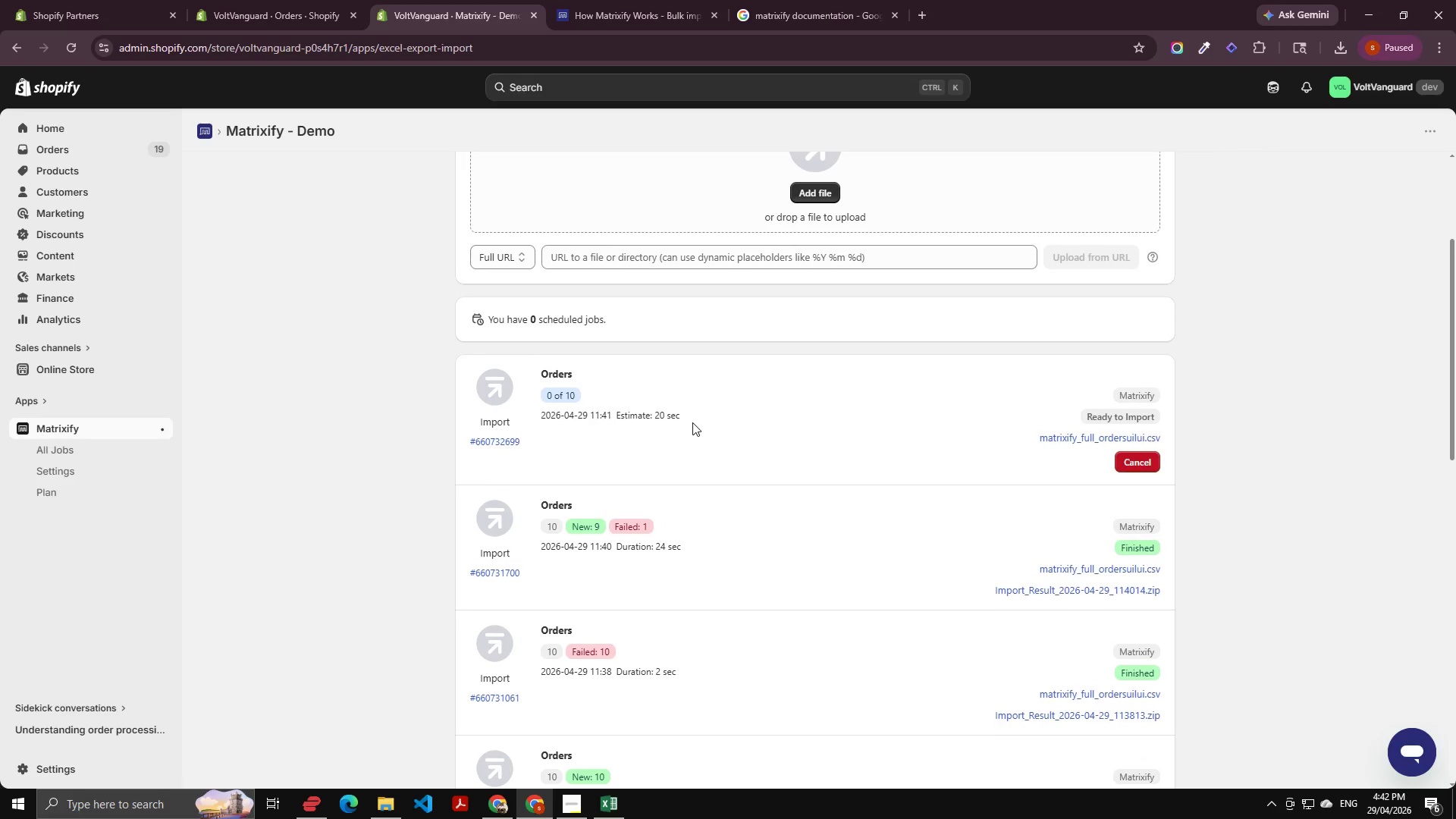 
scroll: coordinate [805, 516], scroll_direction: up, amount: 5.0
 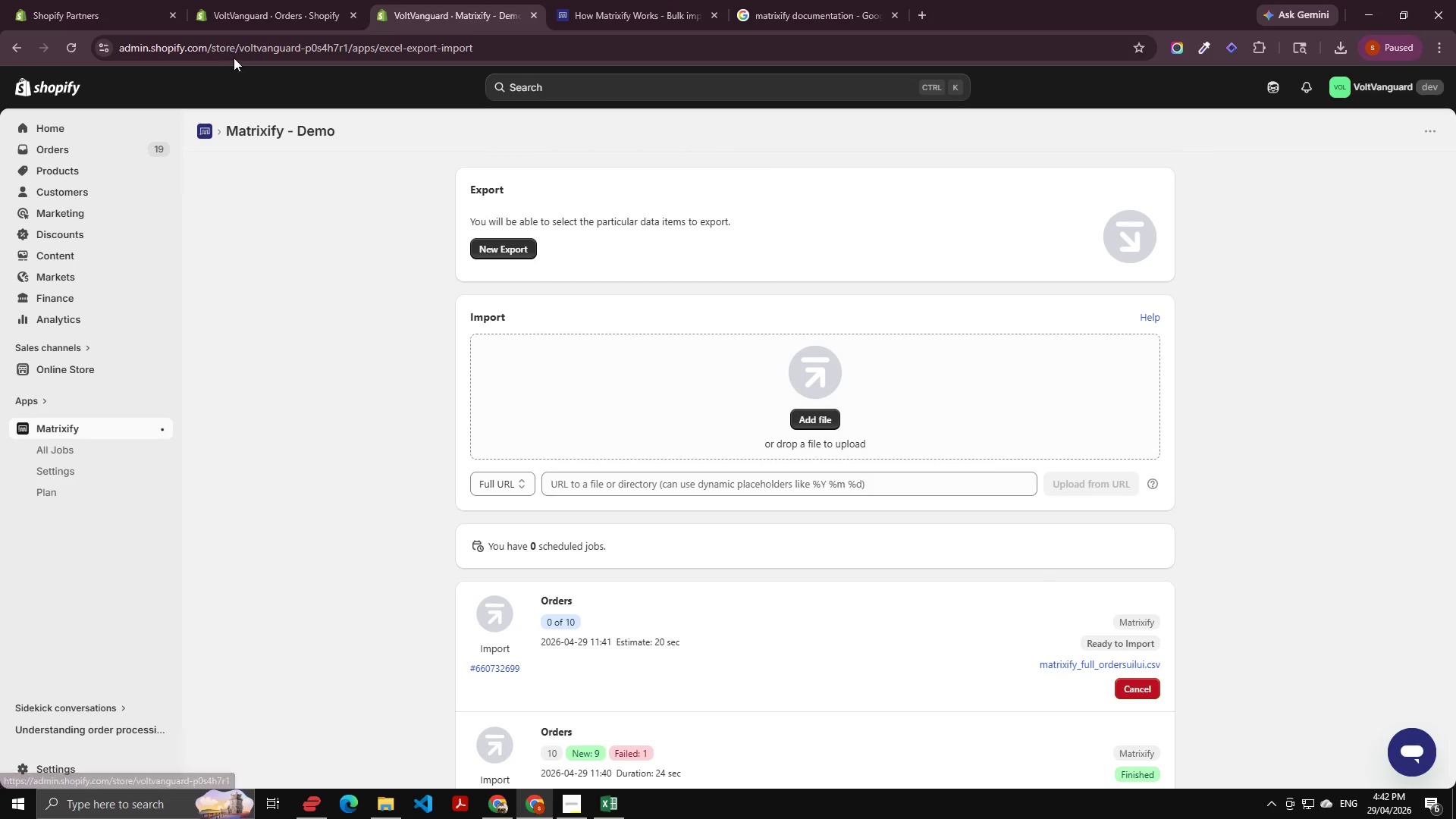 
left_click([237, 55])
 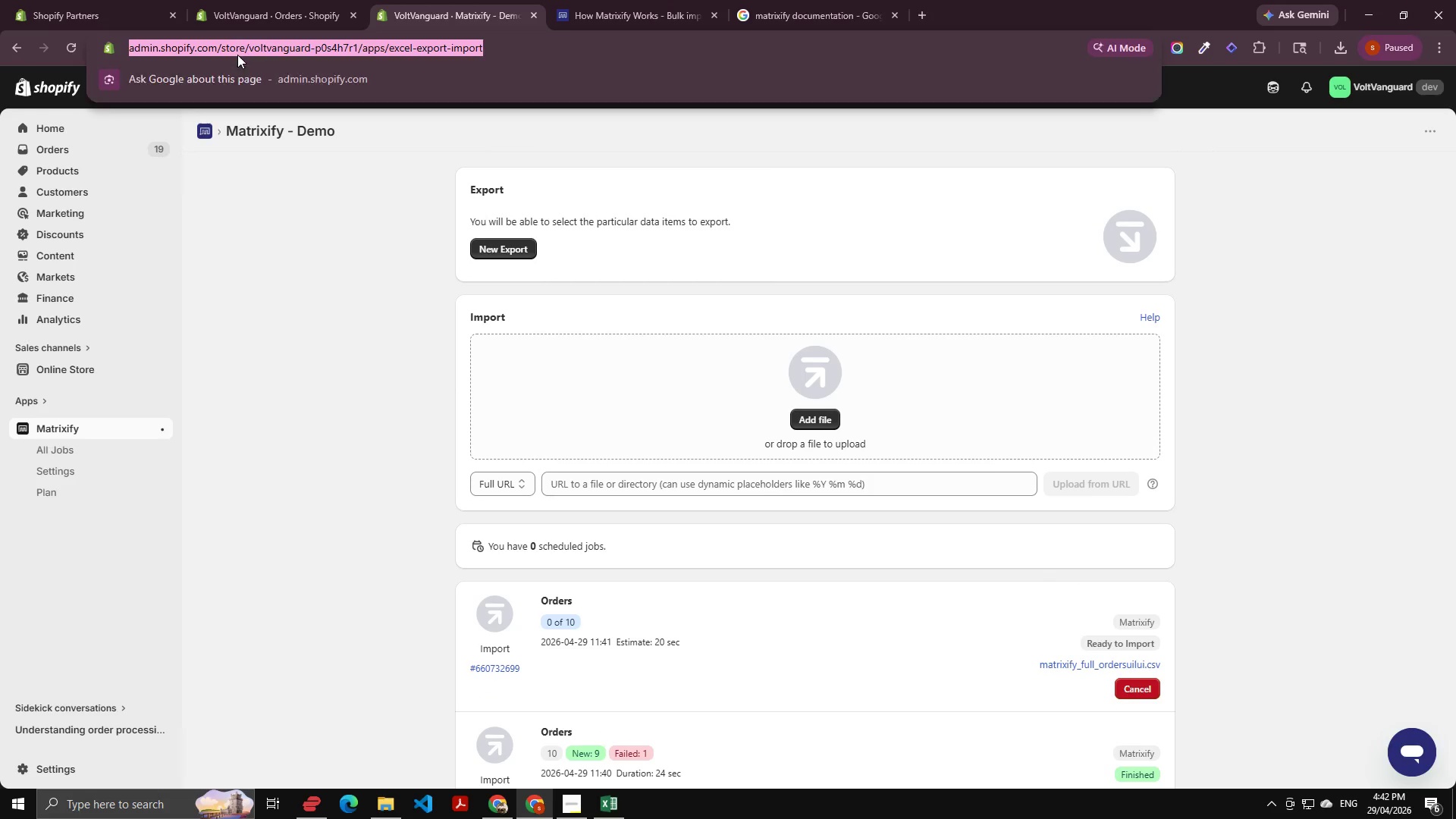 
key(Enter)
 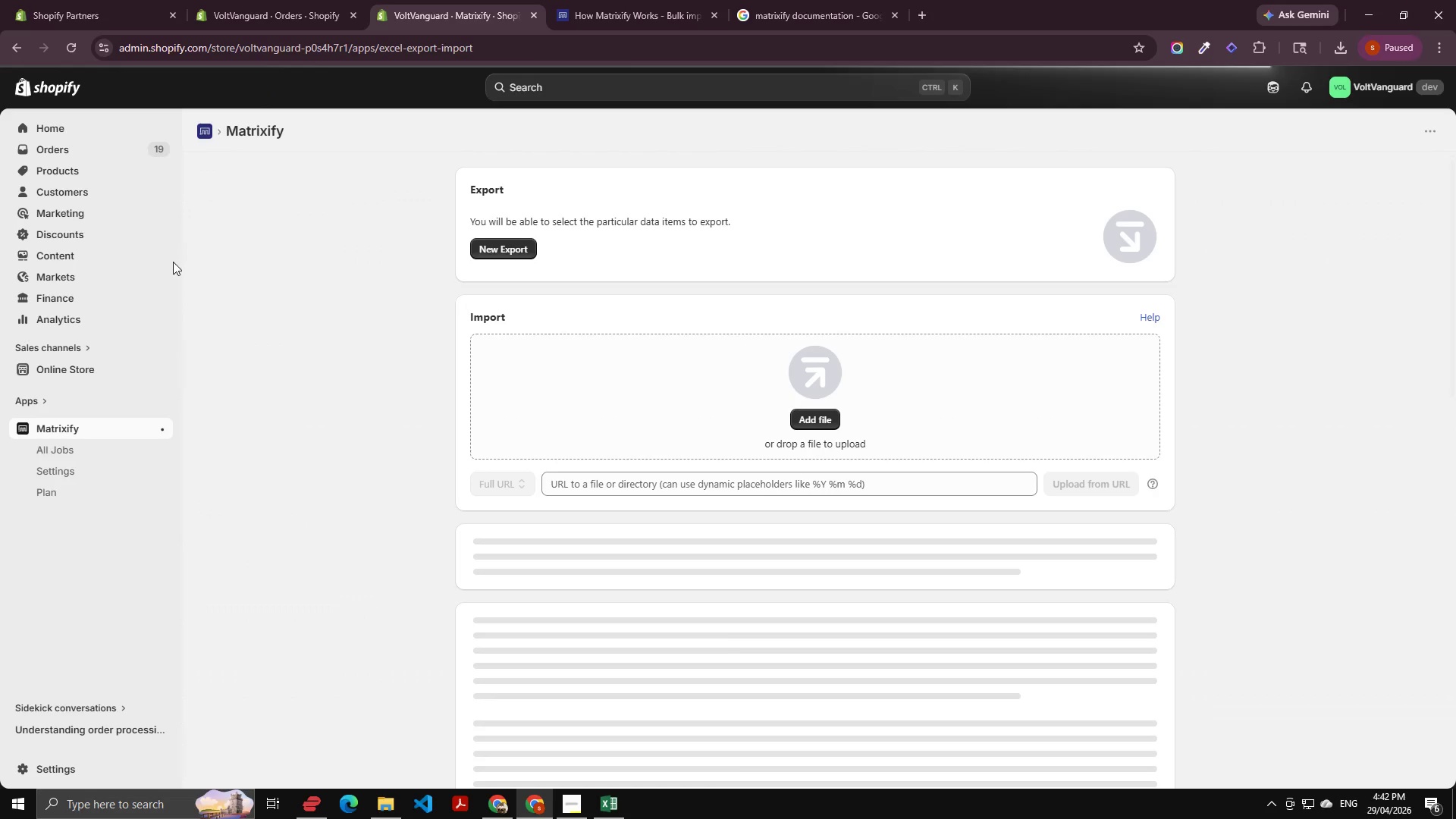 
wait(7.86)
 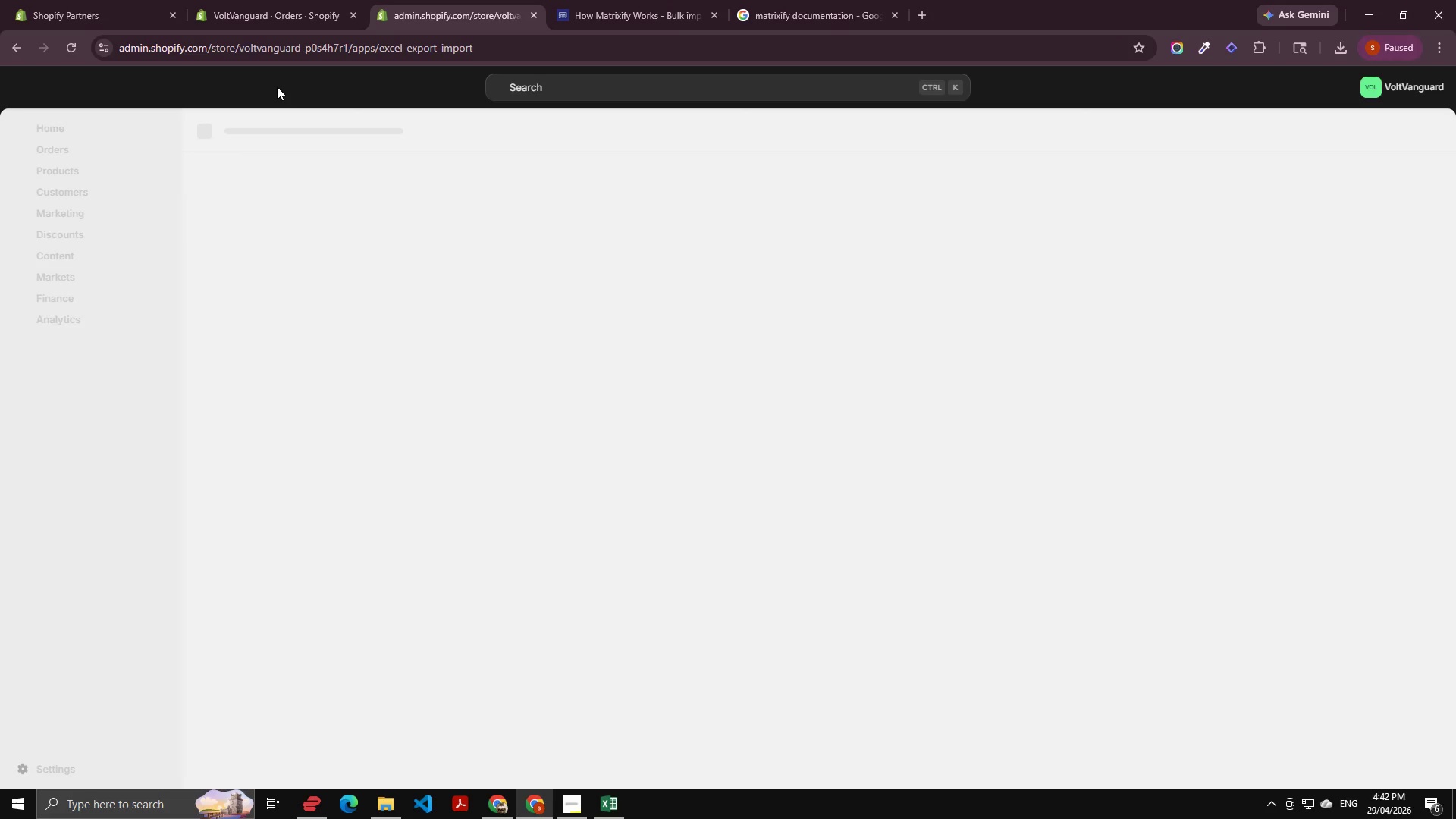 
scroll: coordinate [485, 397], scroll_direction: none, amount: 0.0
 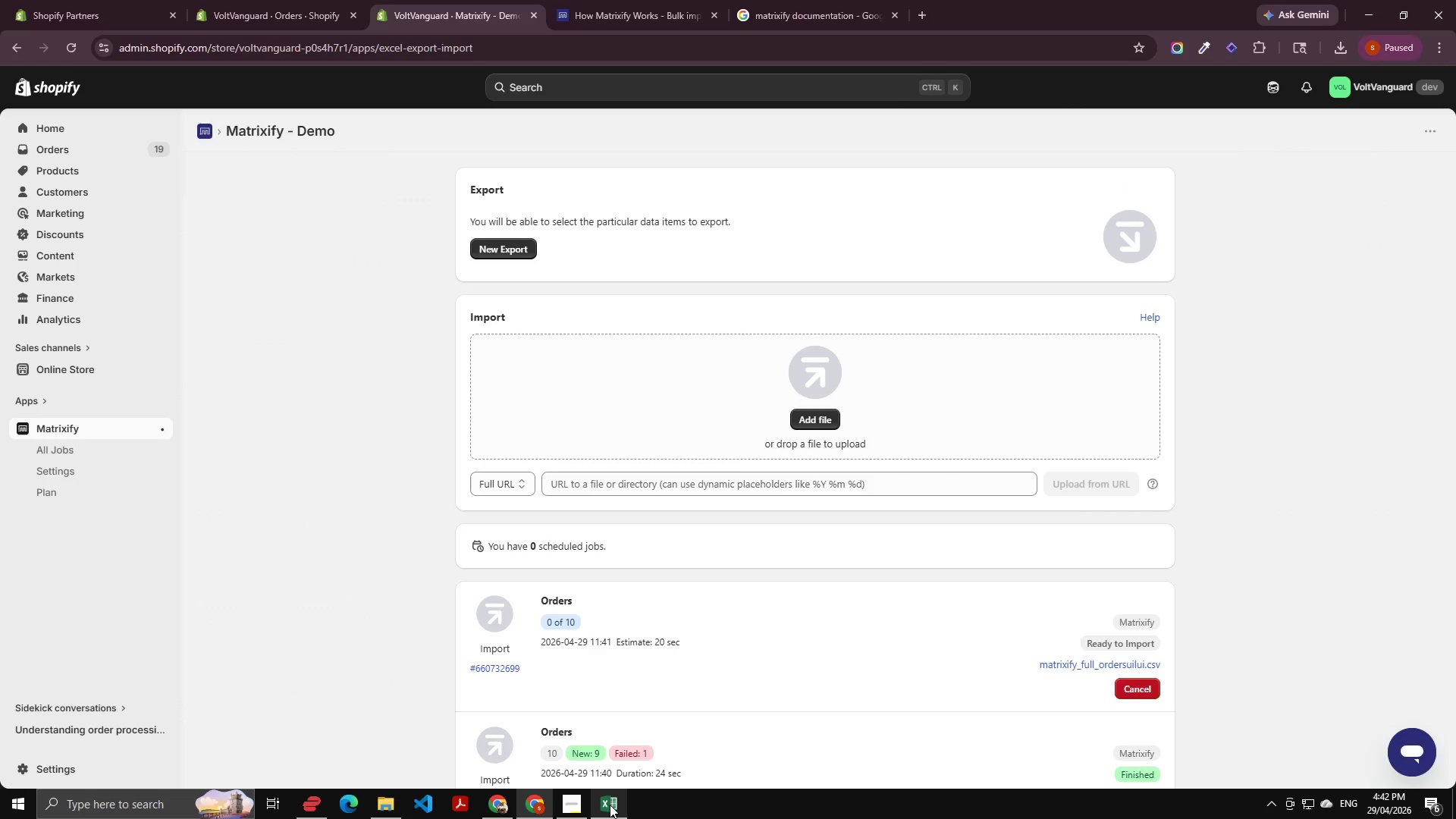 
left_click([609, 805])
 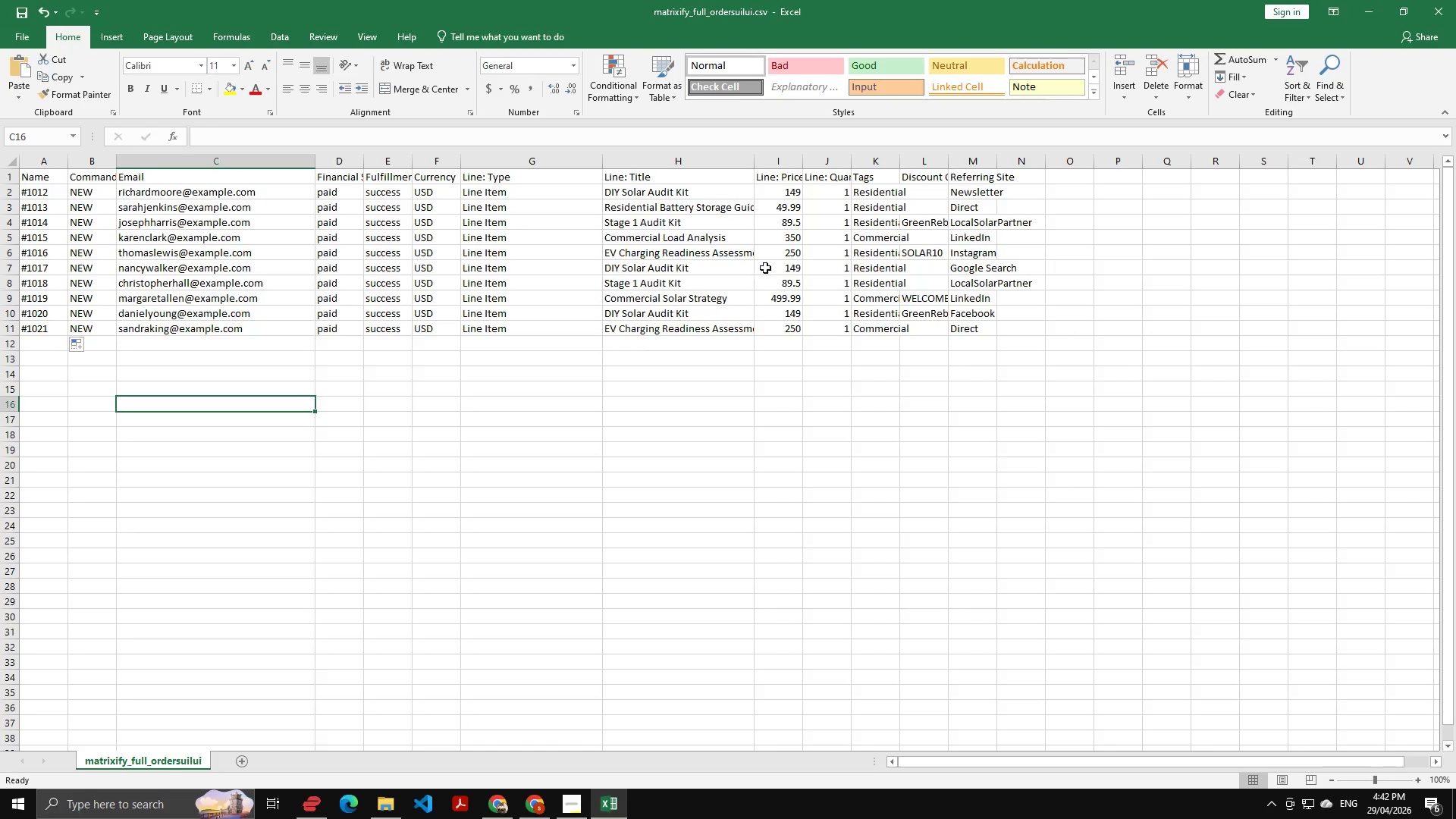 
wait(6.78)
 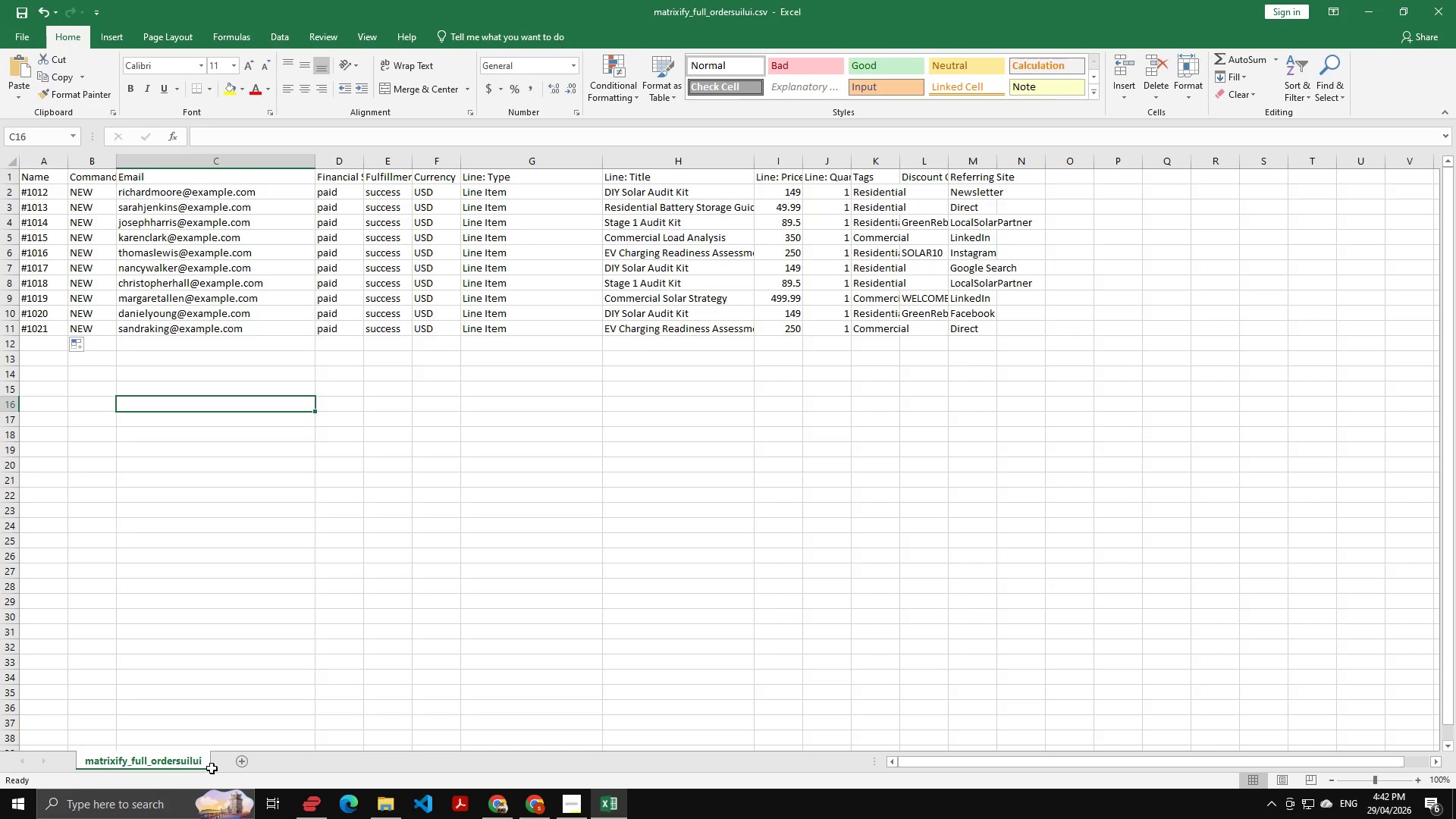 
left_click([1448, 8])
 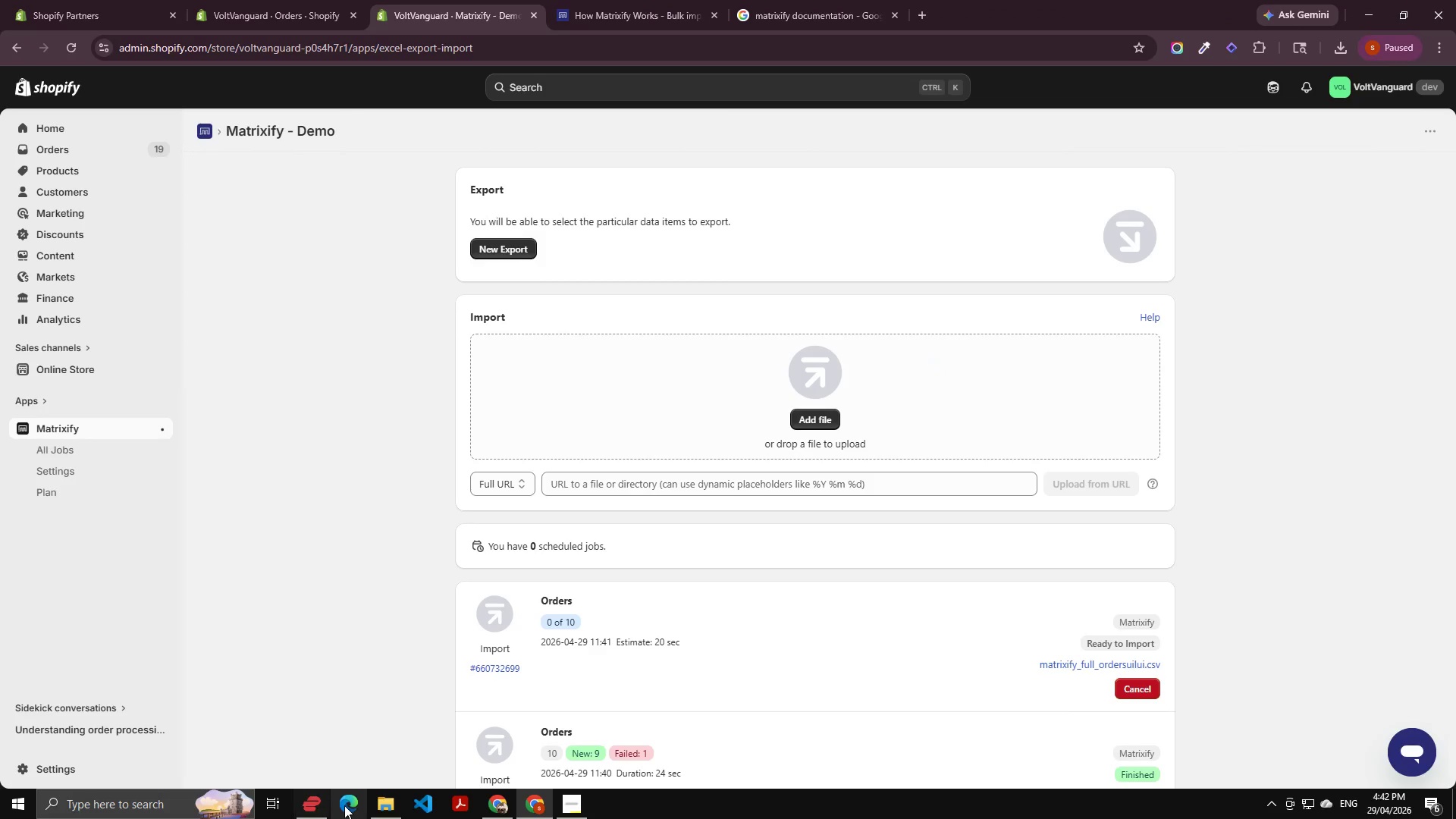 
left_click([387, 805])
 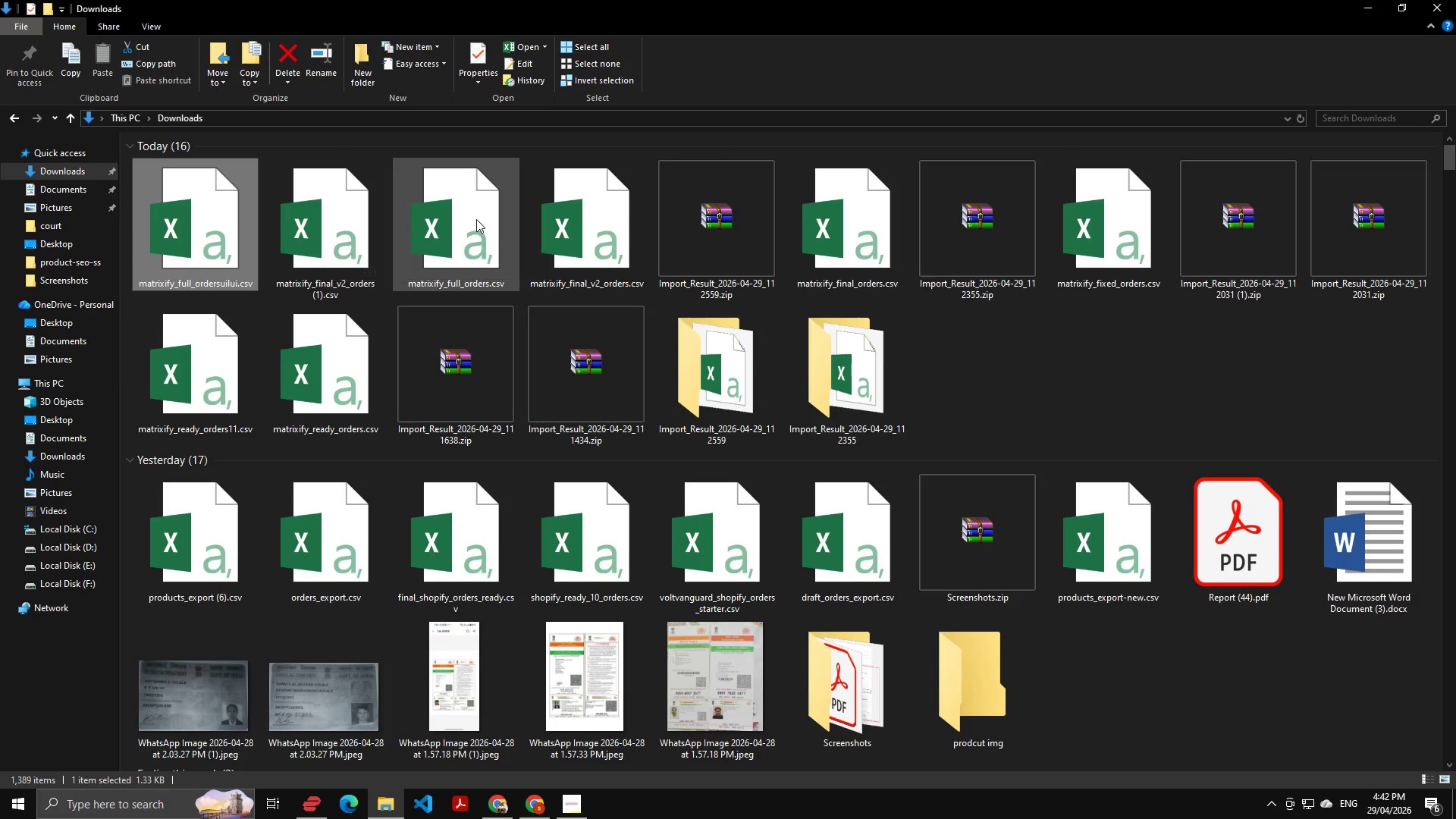 
double_click([449, 219])
 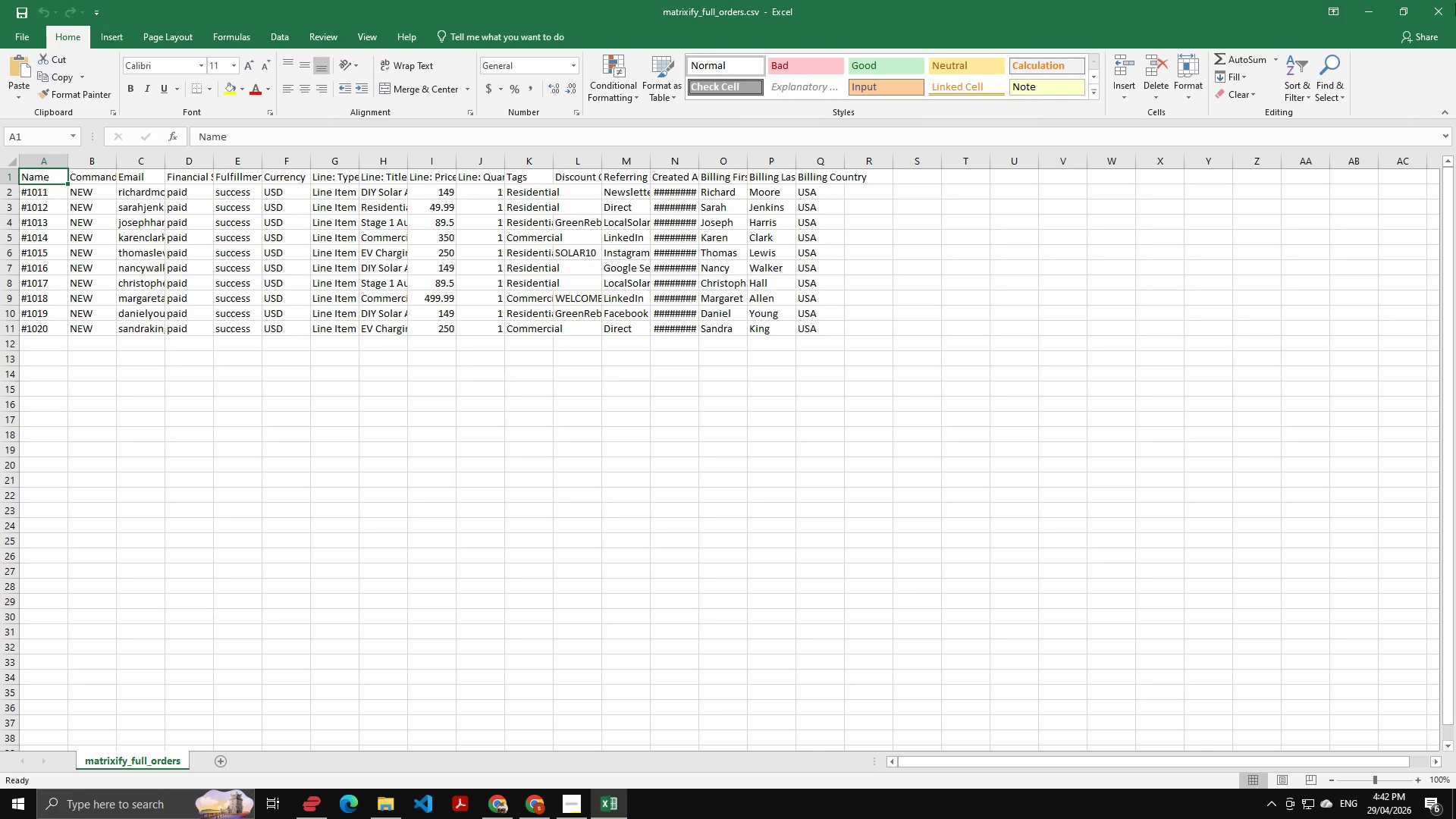 
left_click([1455, 0])
 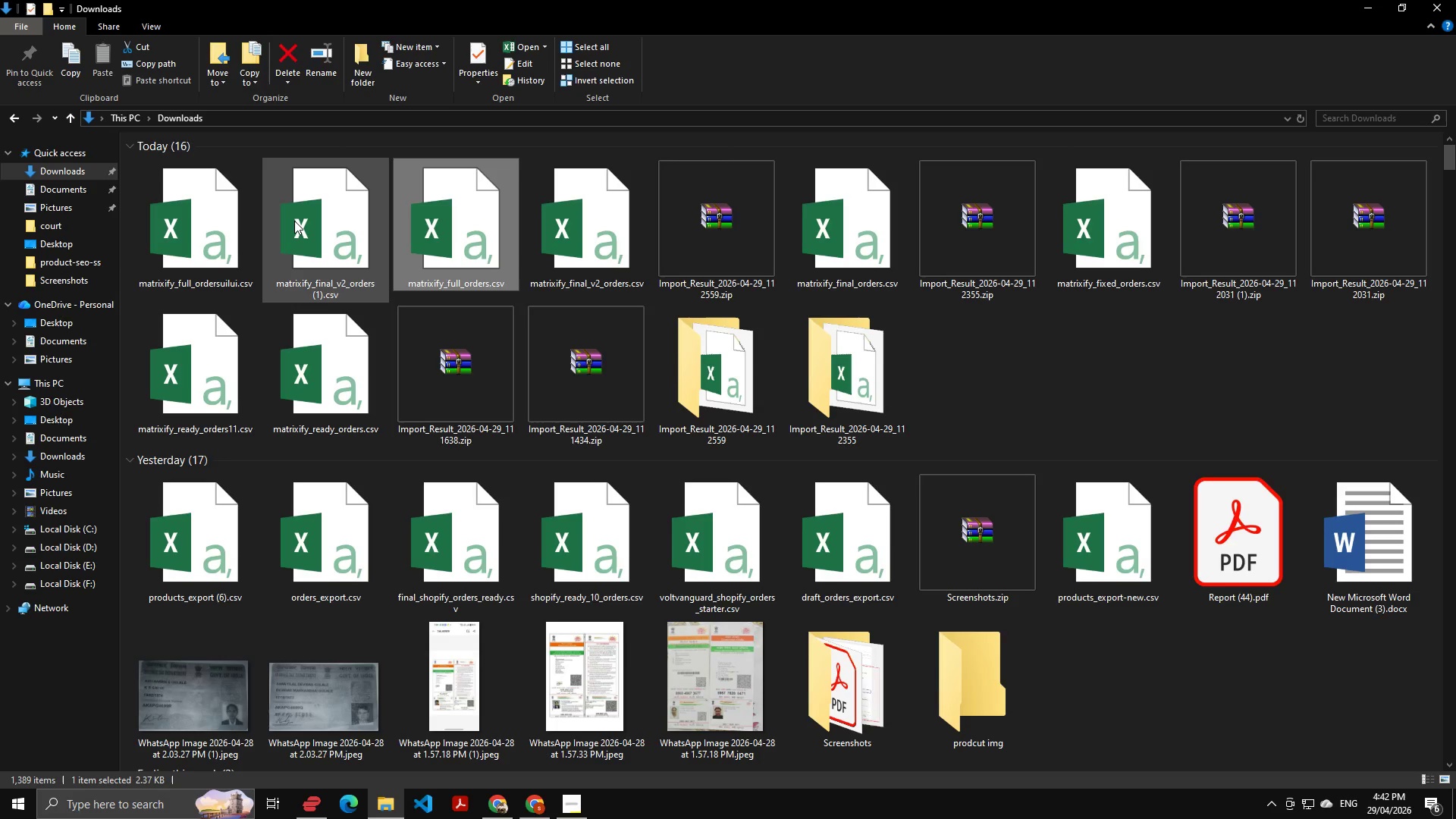 
double_click([294, 221])
 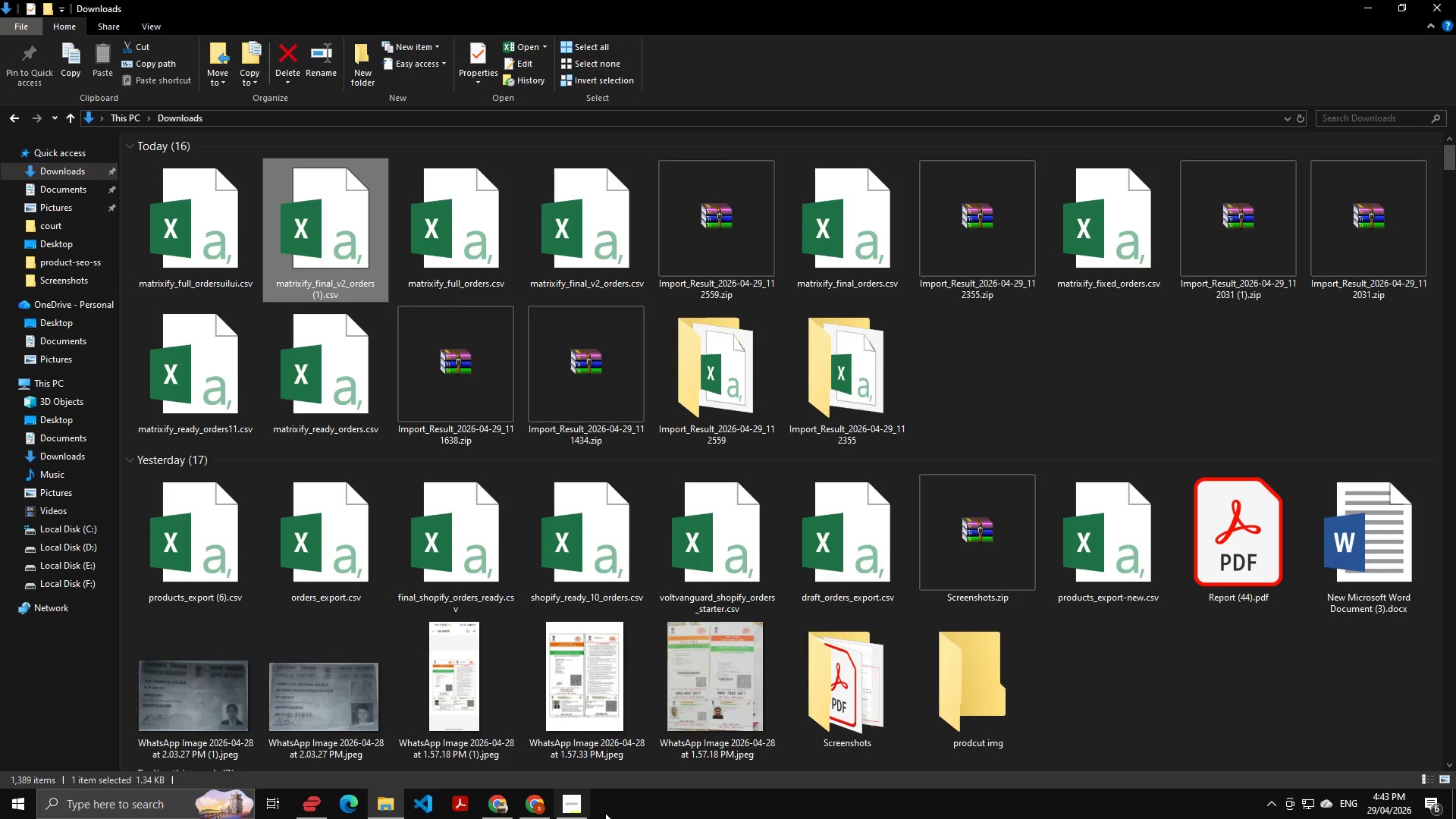 
double_click([334, 240])
 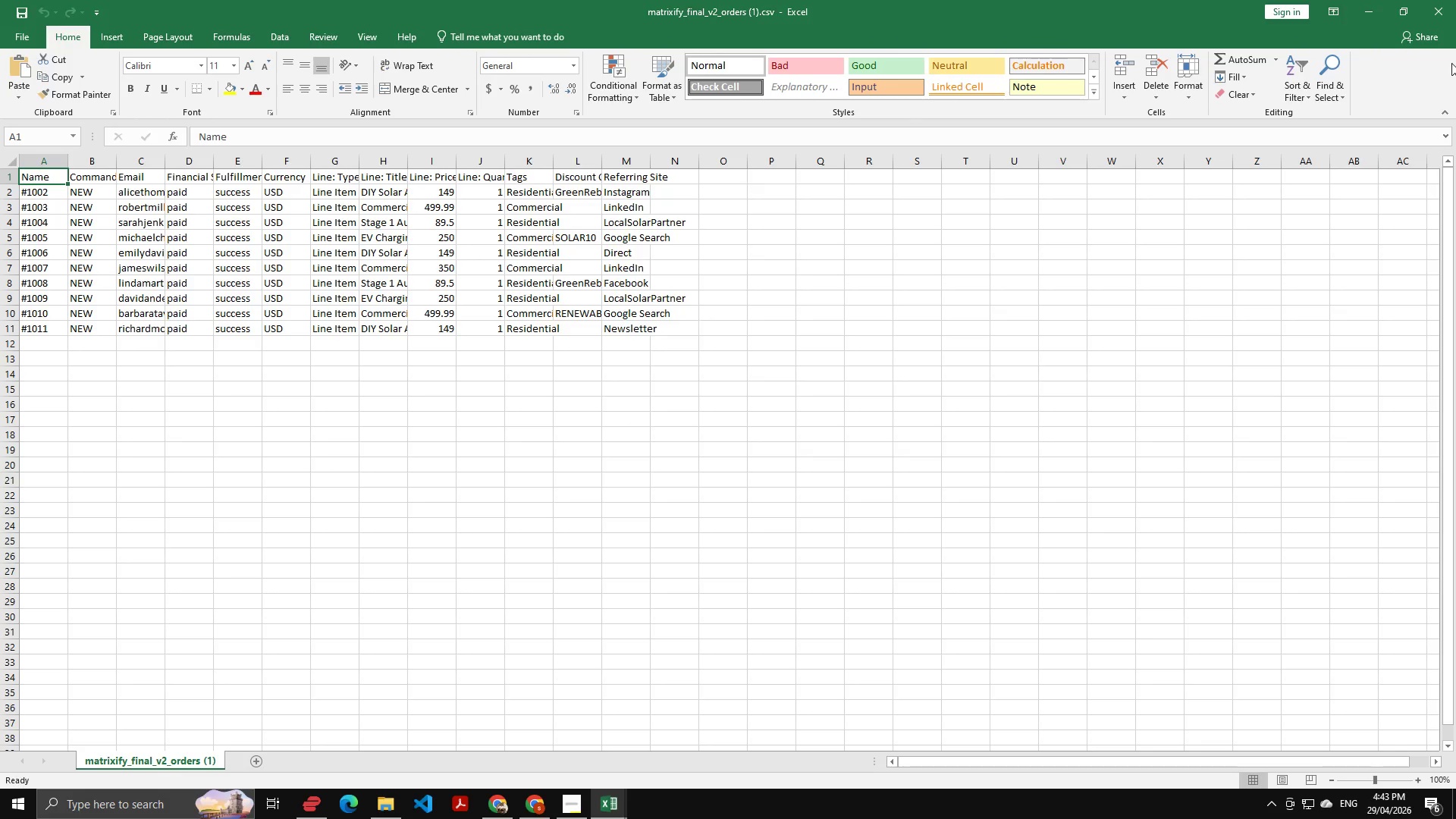 
left_click([1452, 5])
 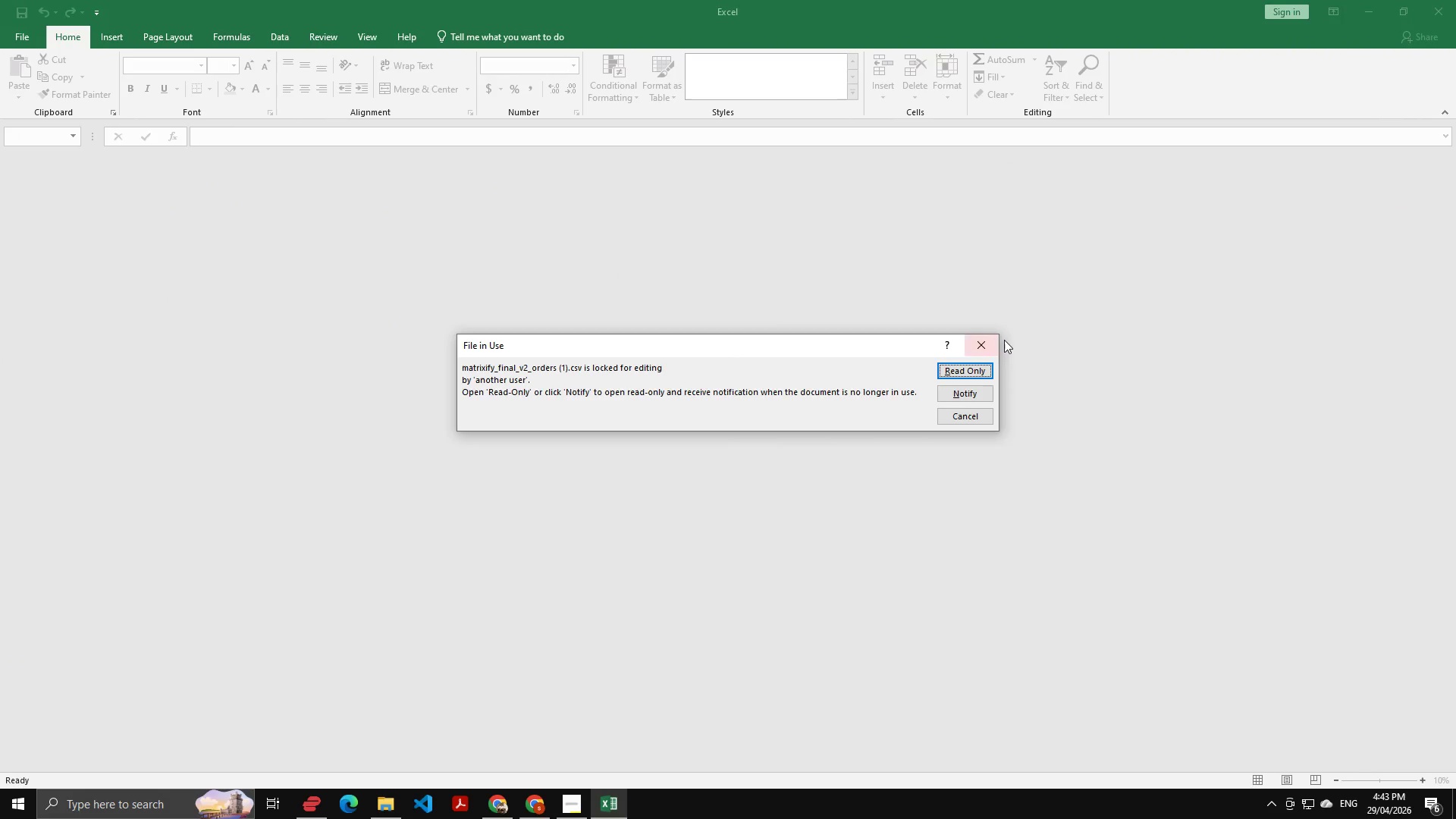 
left_click([963, 343])
 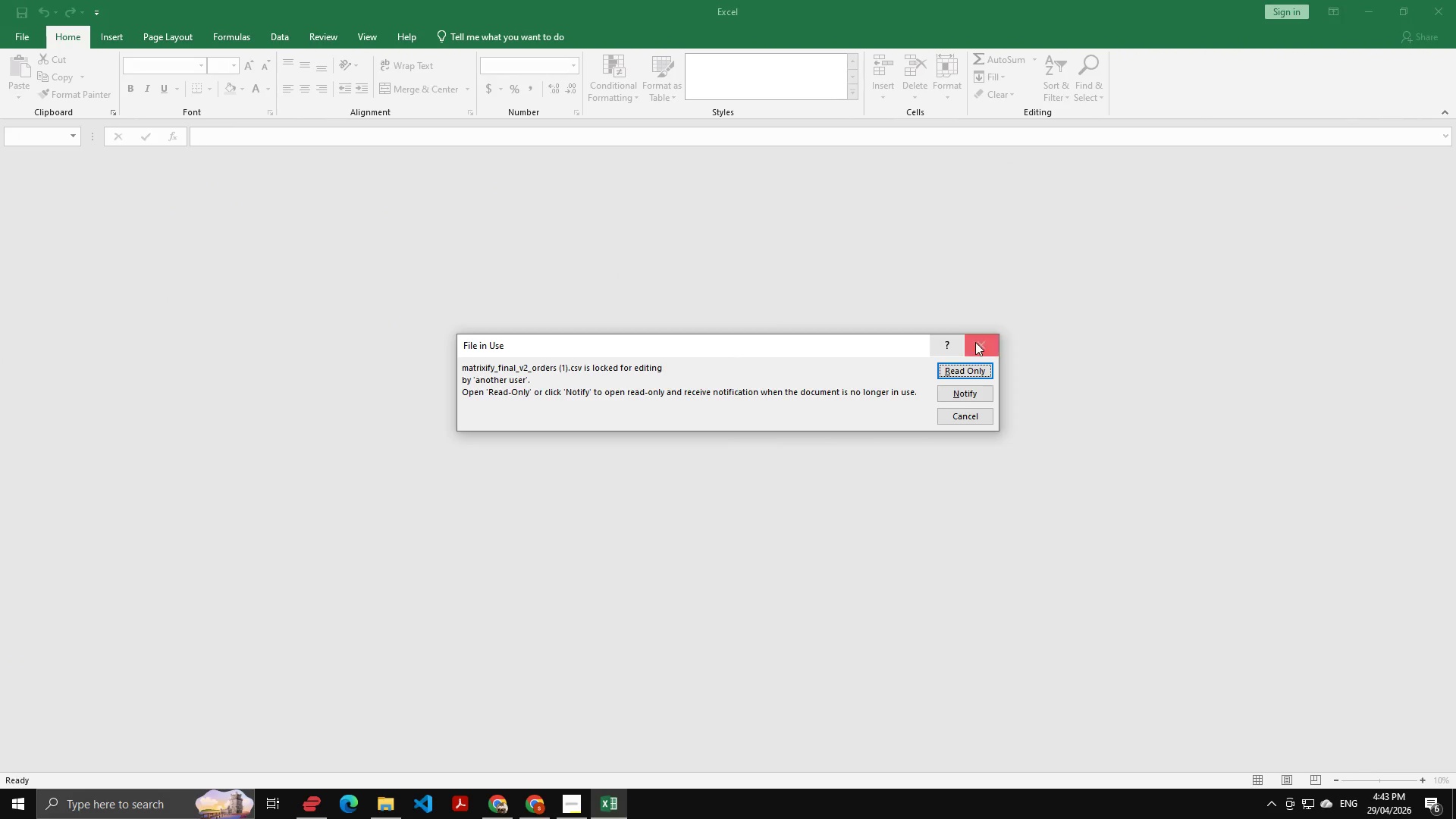 
left_click([981, 341])
 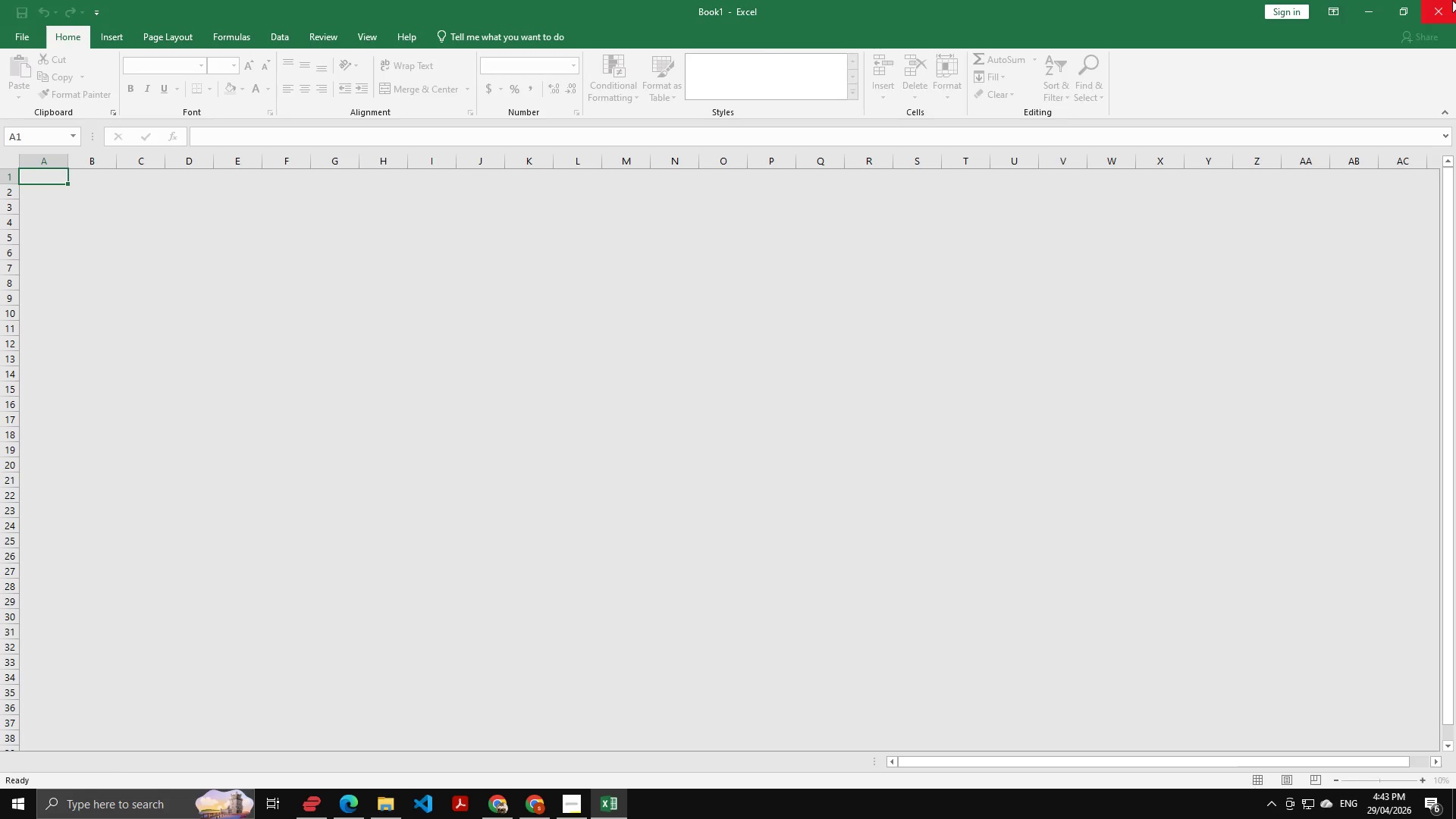 
left_click([1445, 0])
 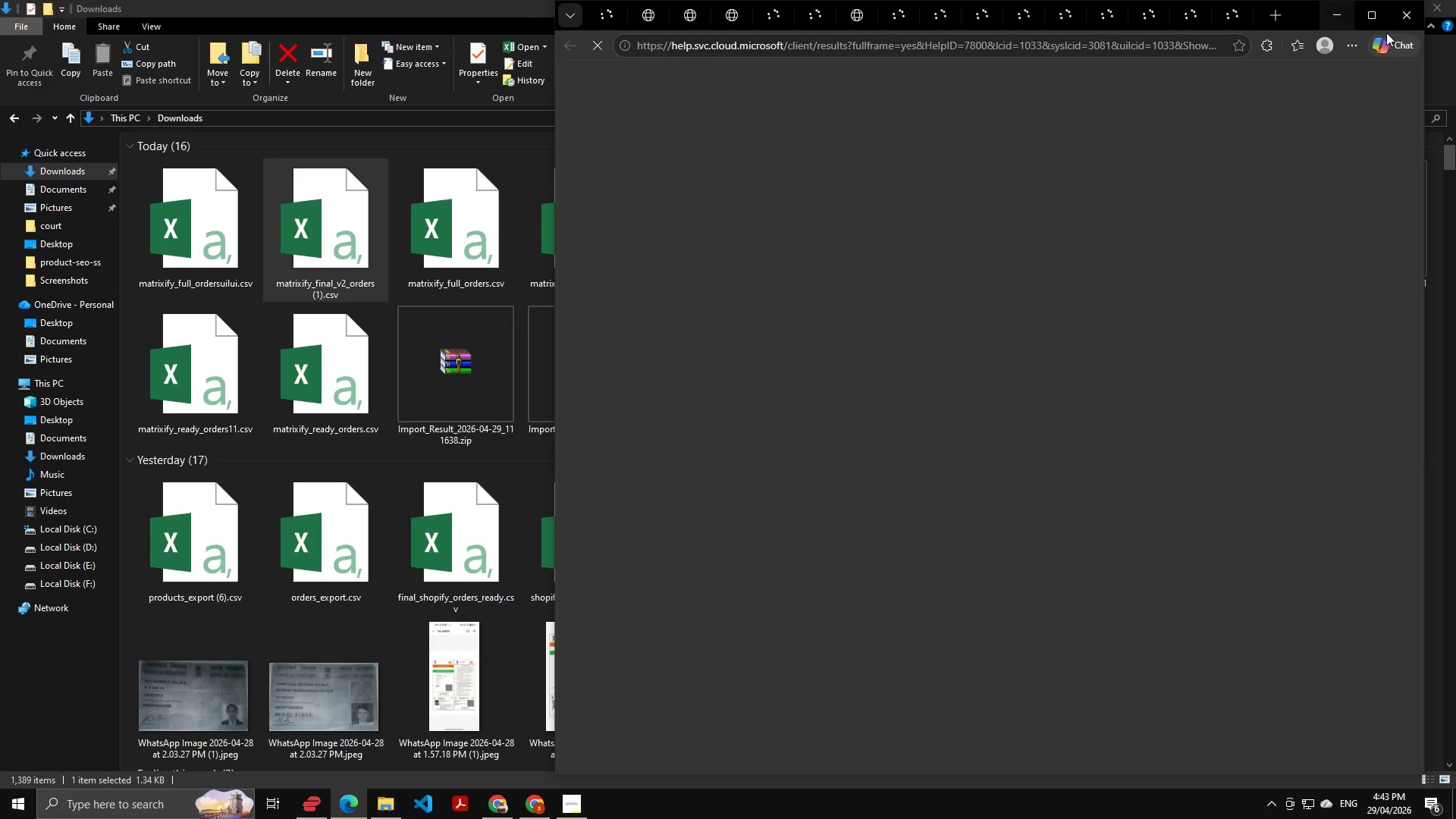 
left_click([1406, 21])
 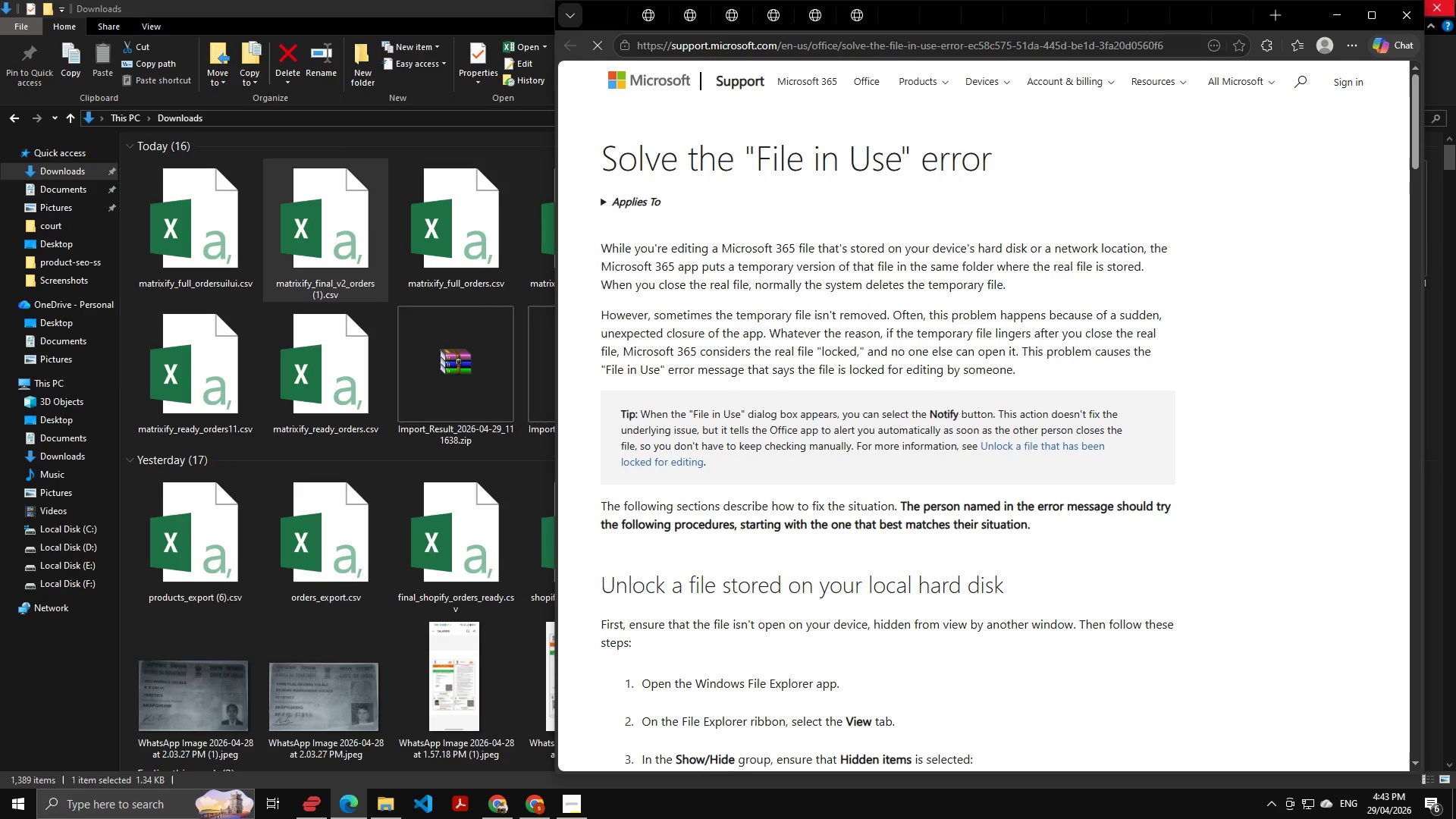 
left_click([1413, 12])
 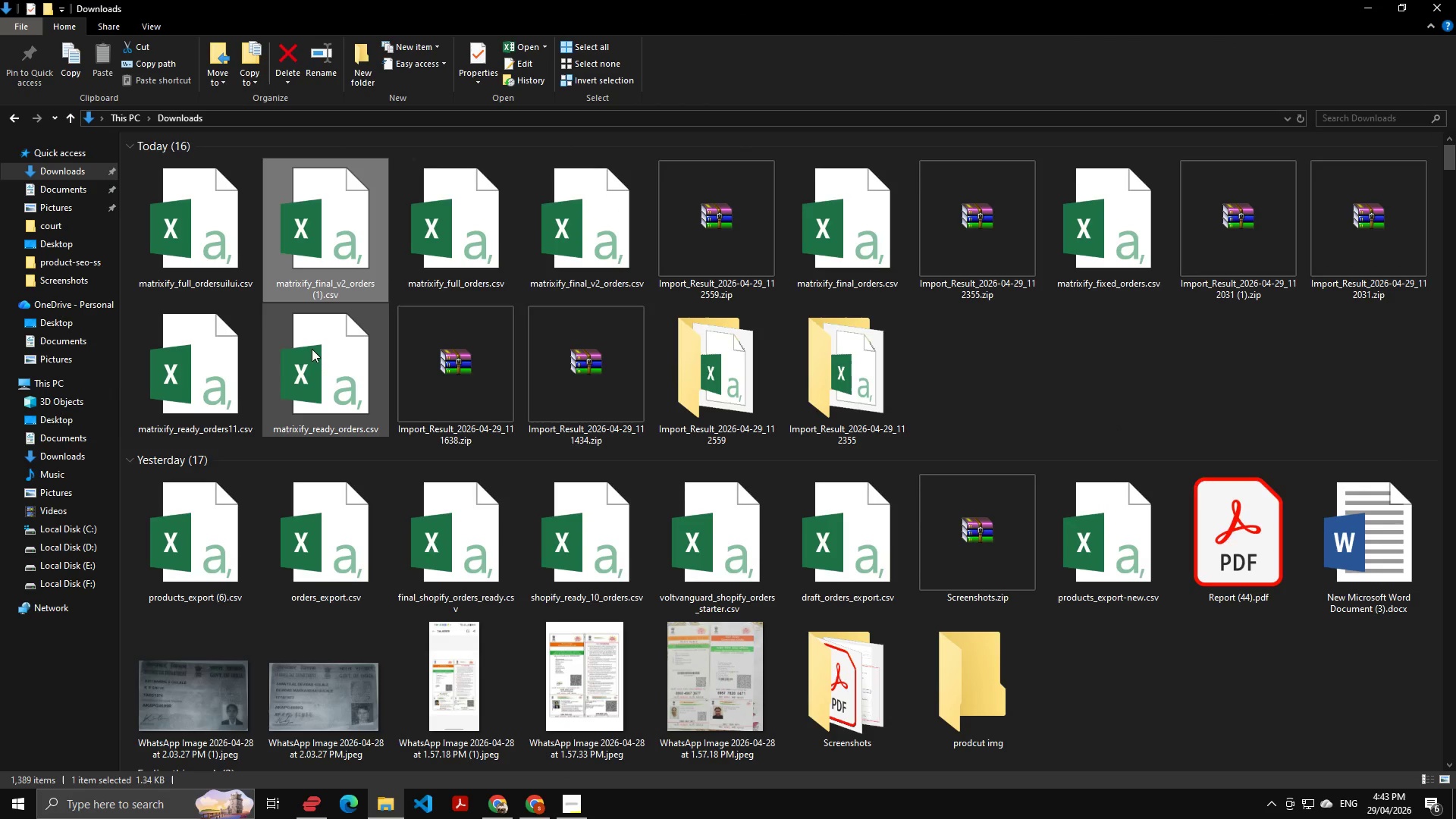 
mouse_move([610, 240])
 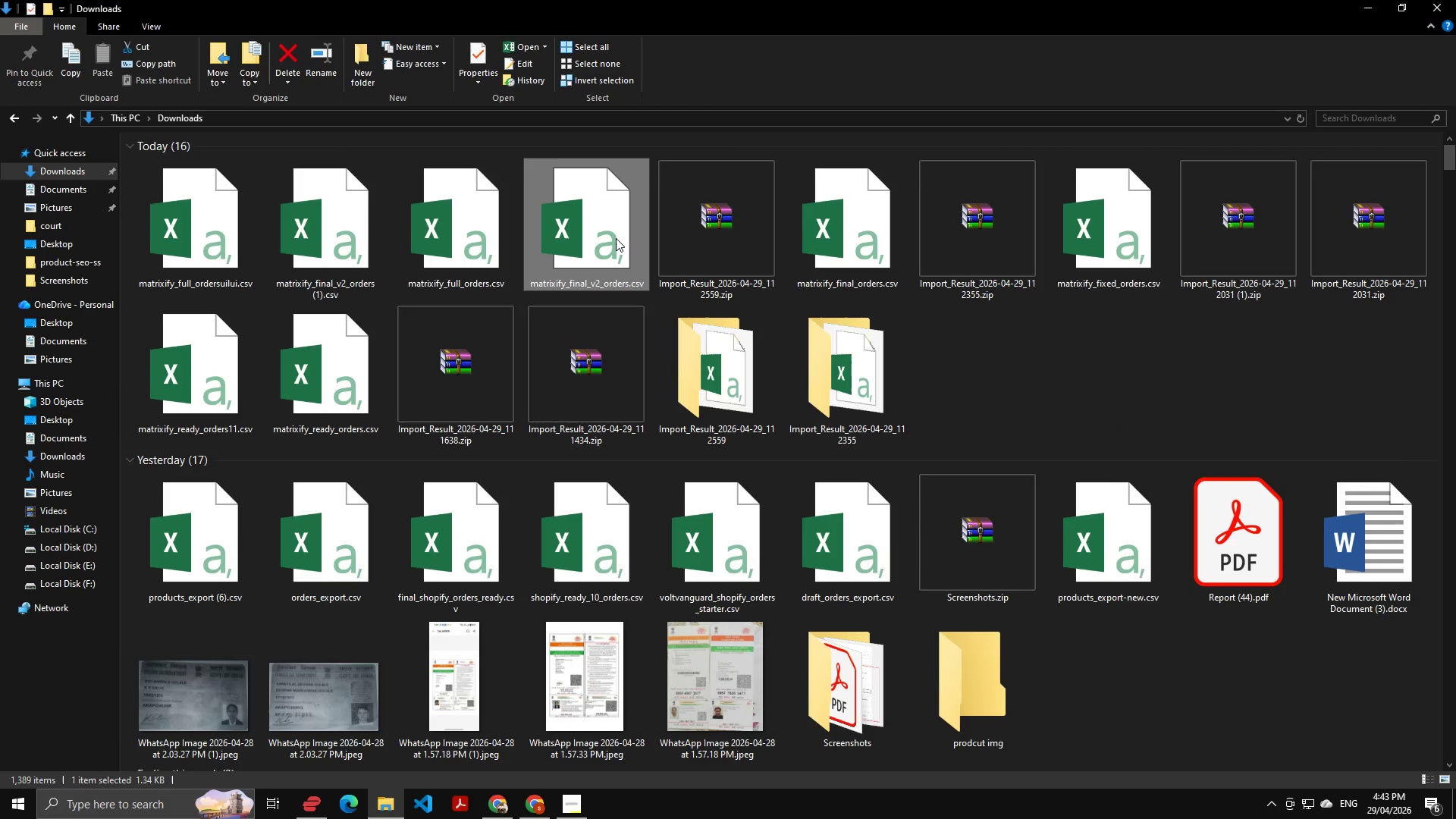 
double_click([616, 238])
 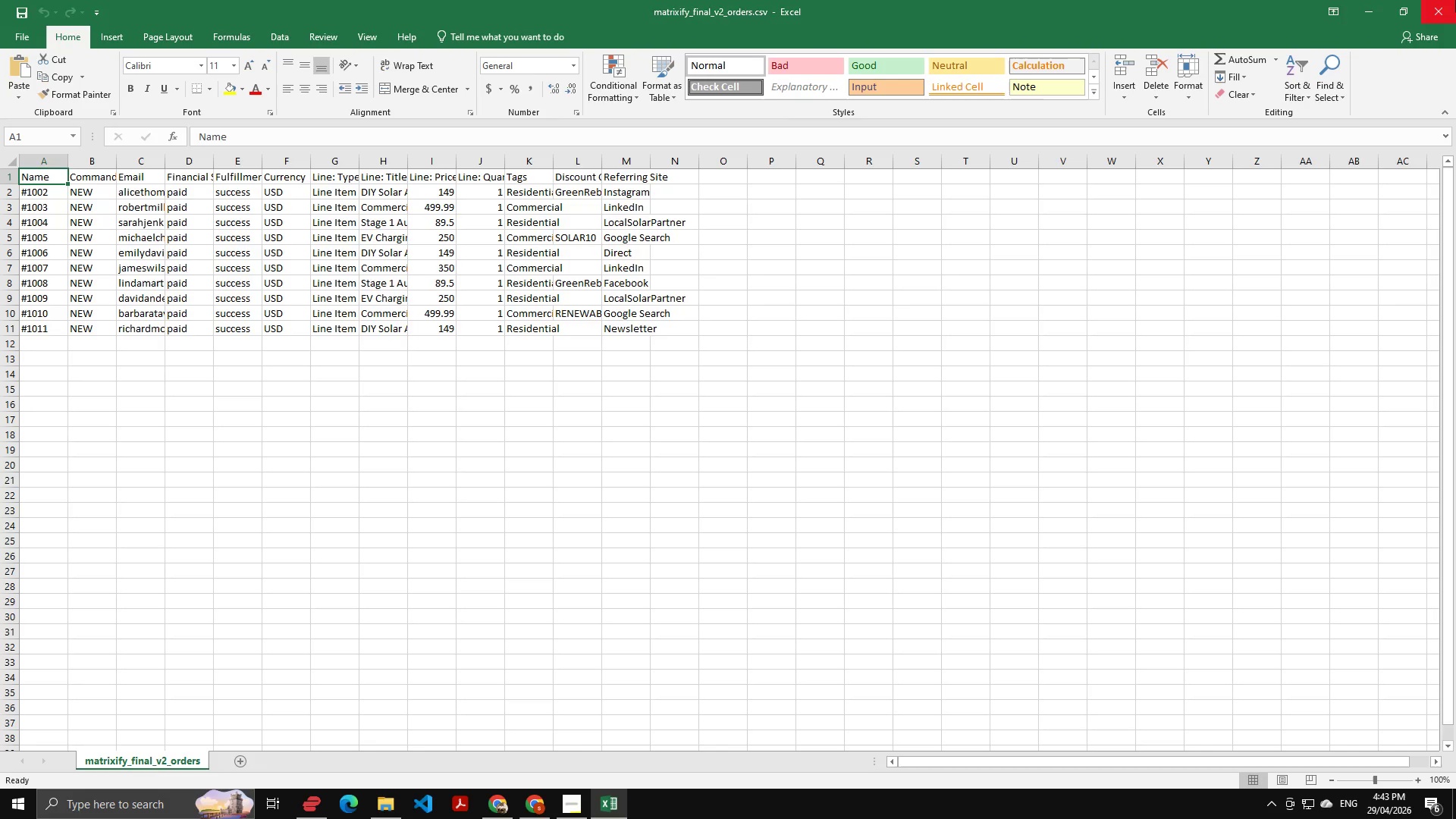 
left_click([1436, 5])
 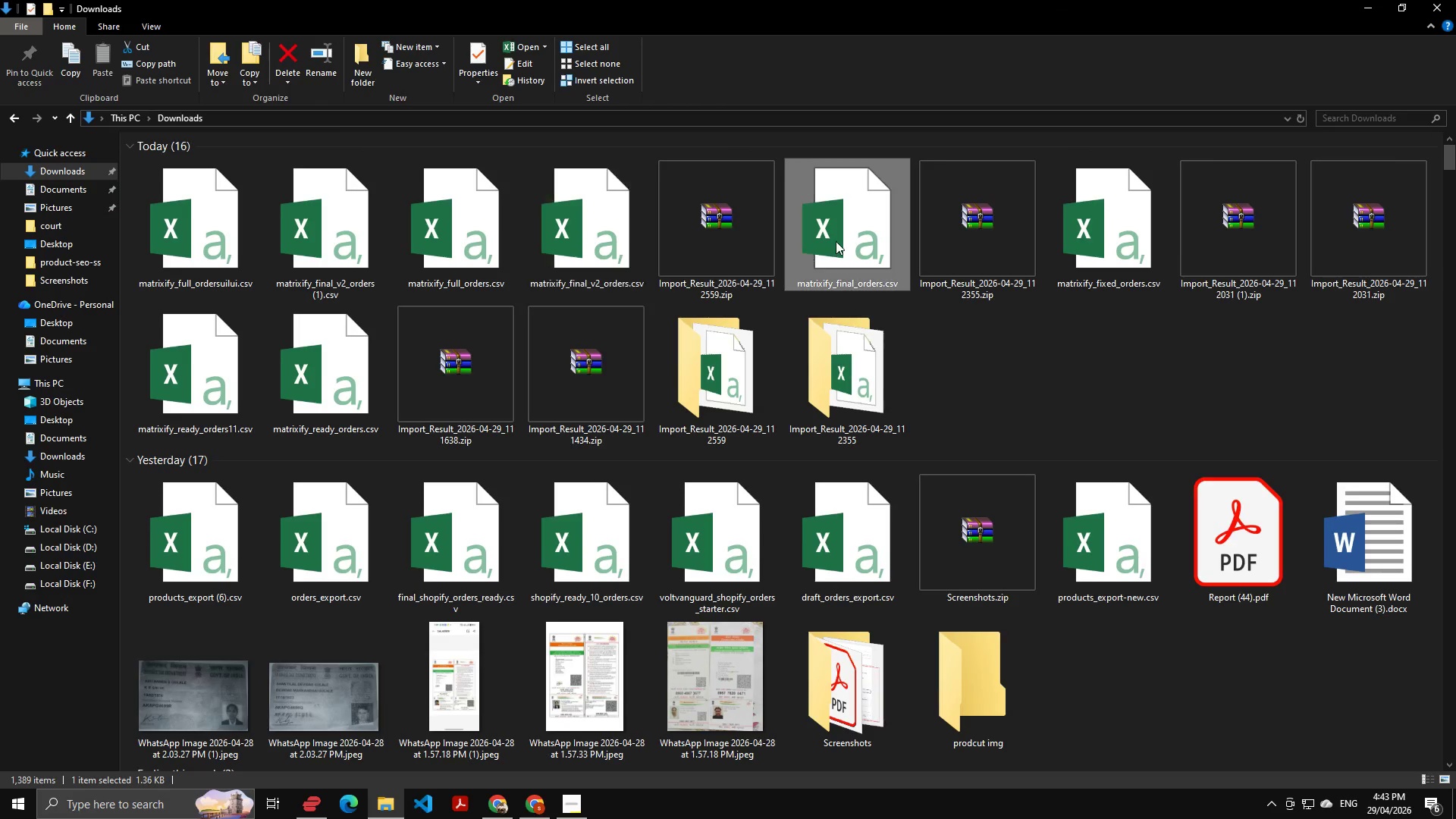 
double_click([836, 241])
 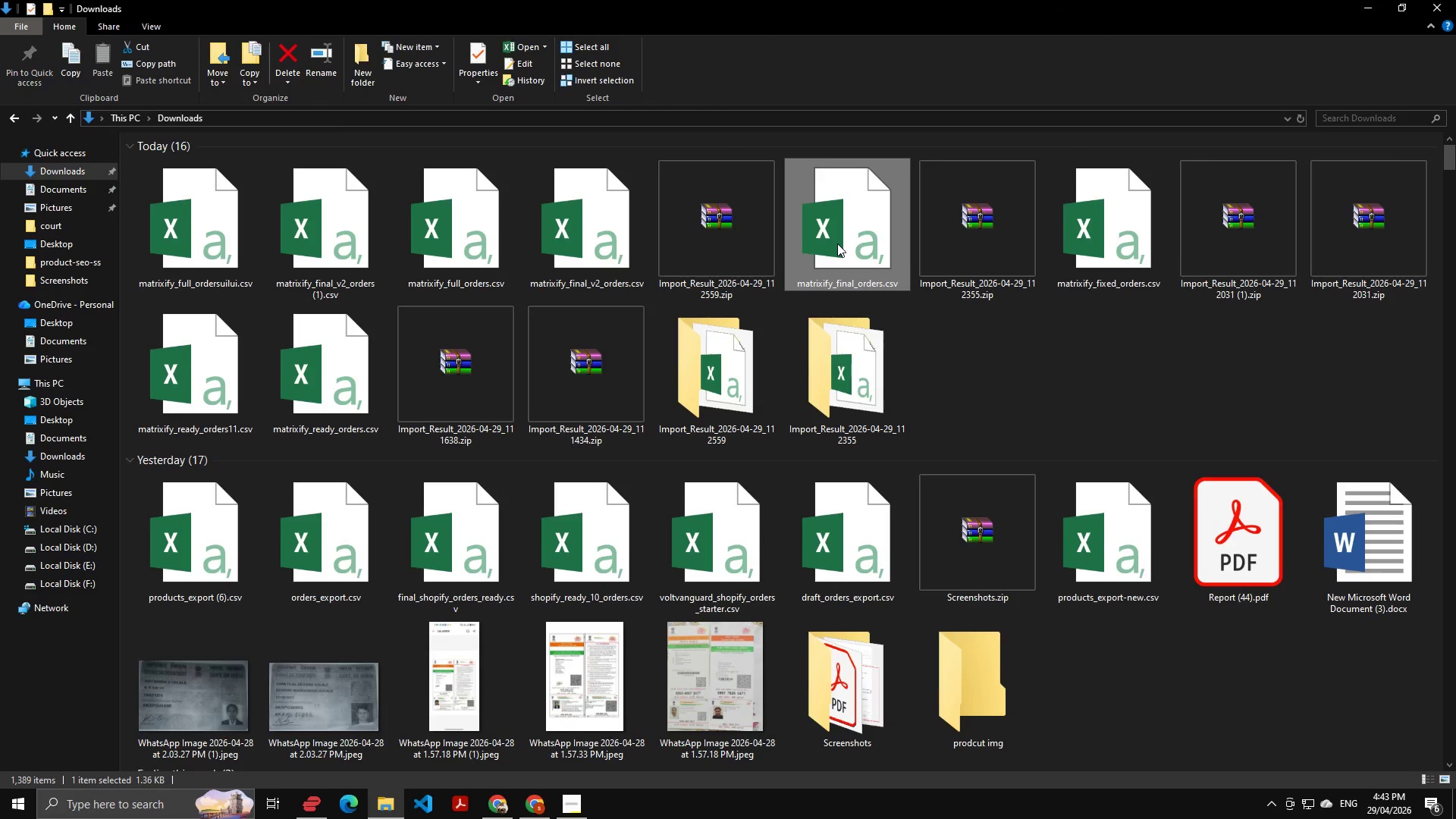 
double_click([837, 243])
 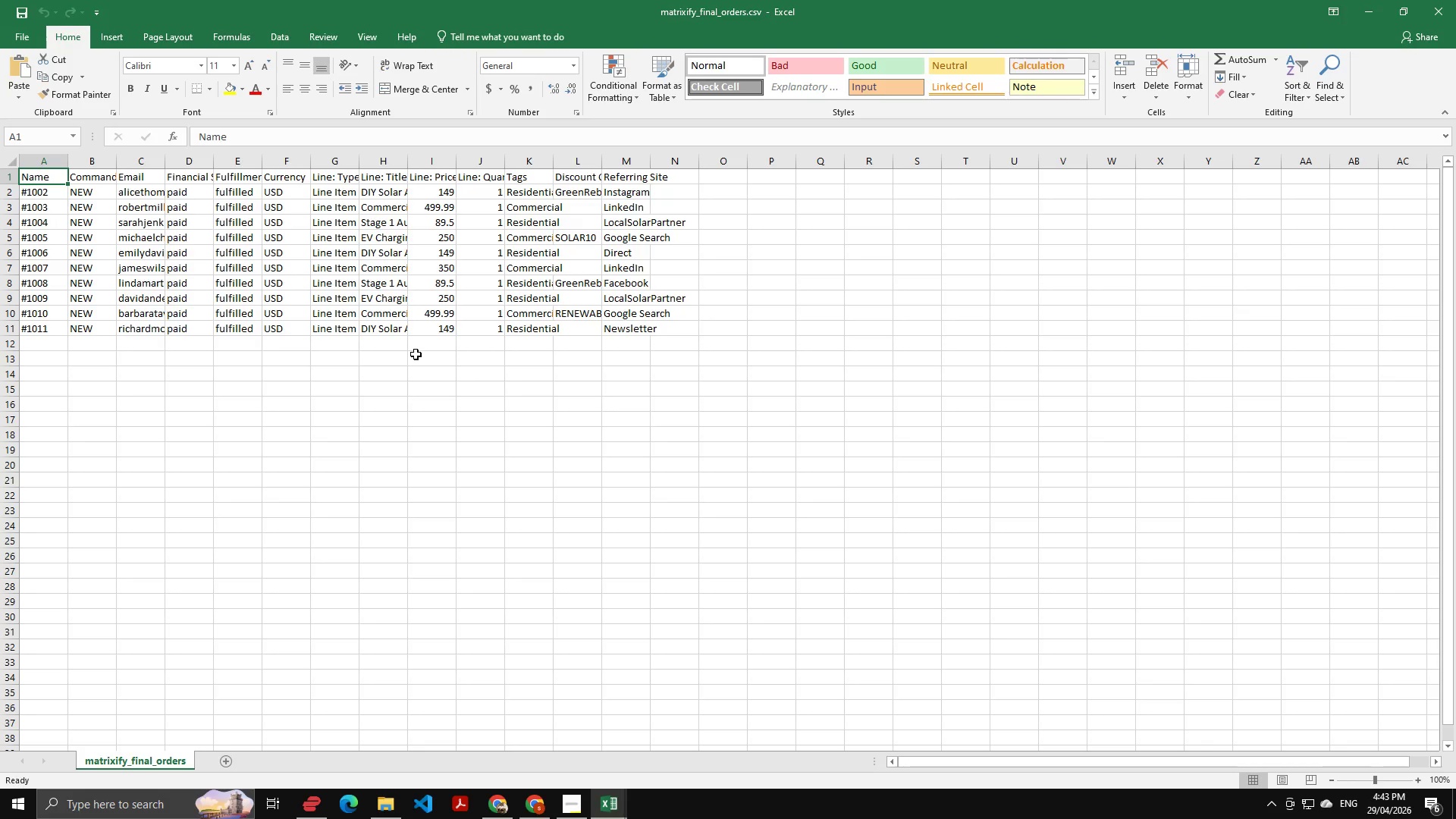 
left_click([1441, 0])
 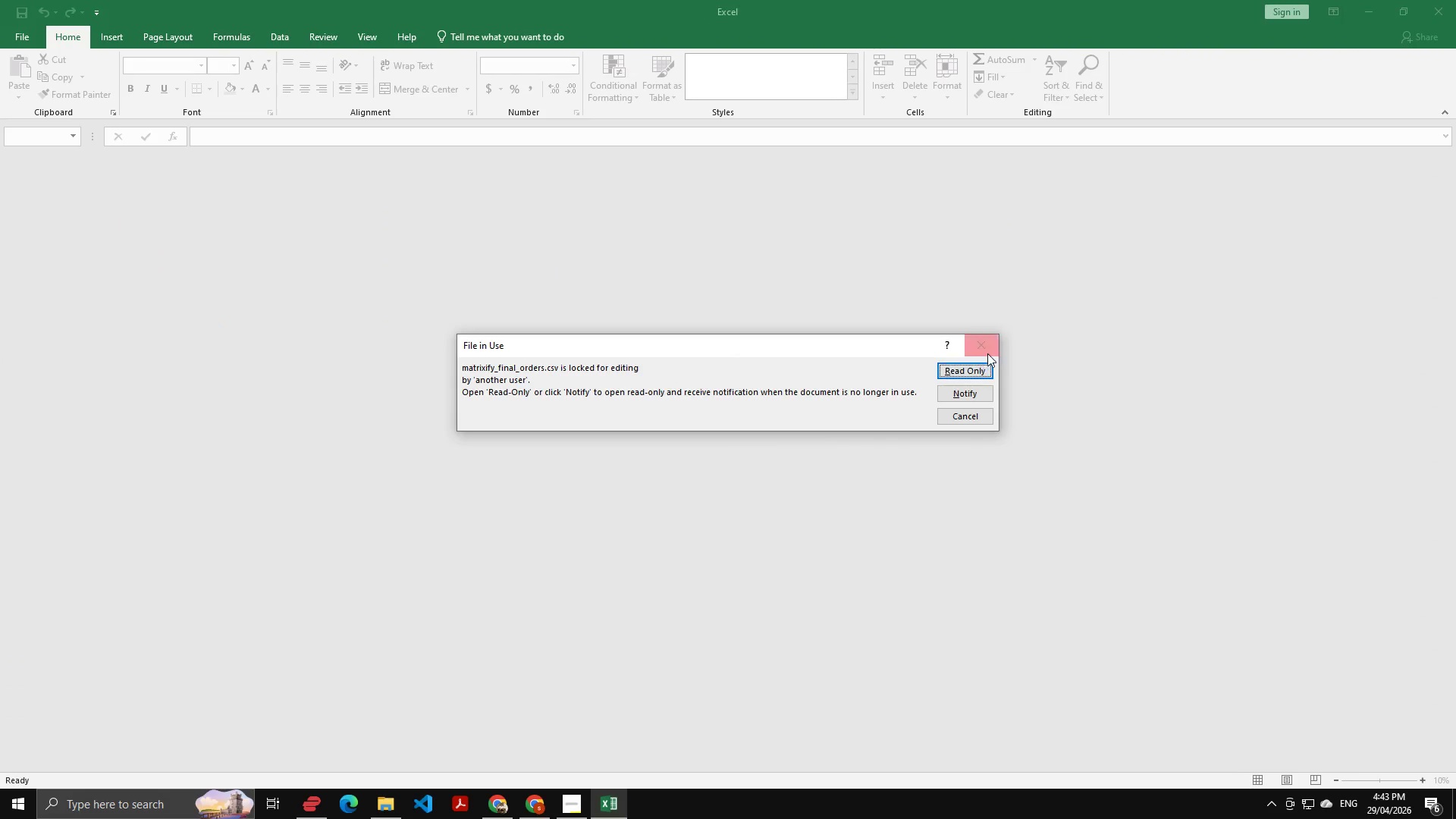 
left_click([989, 339])
 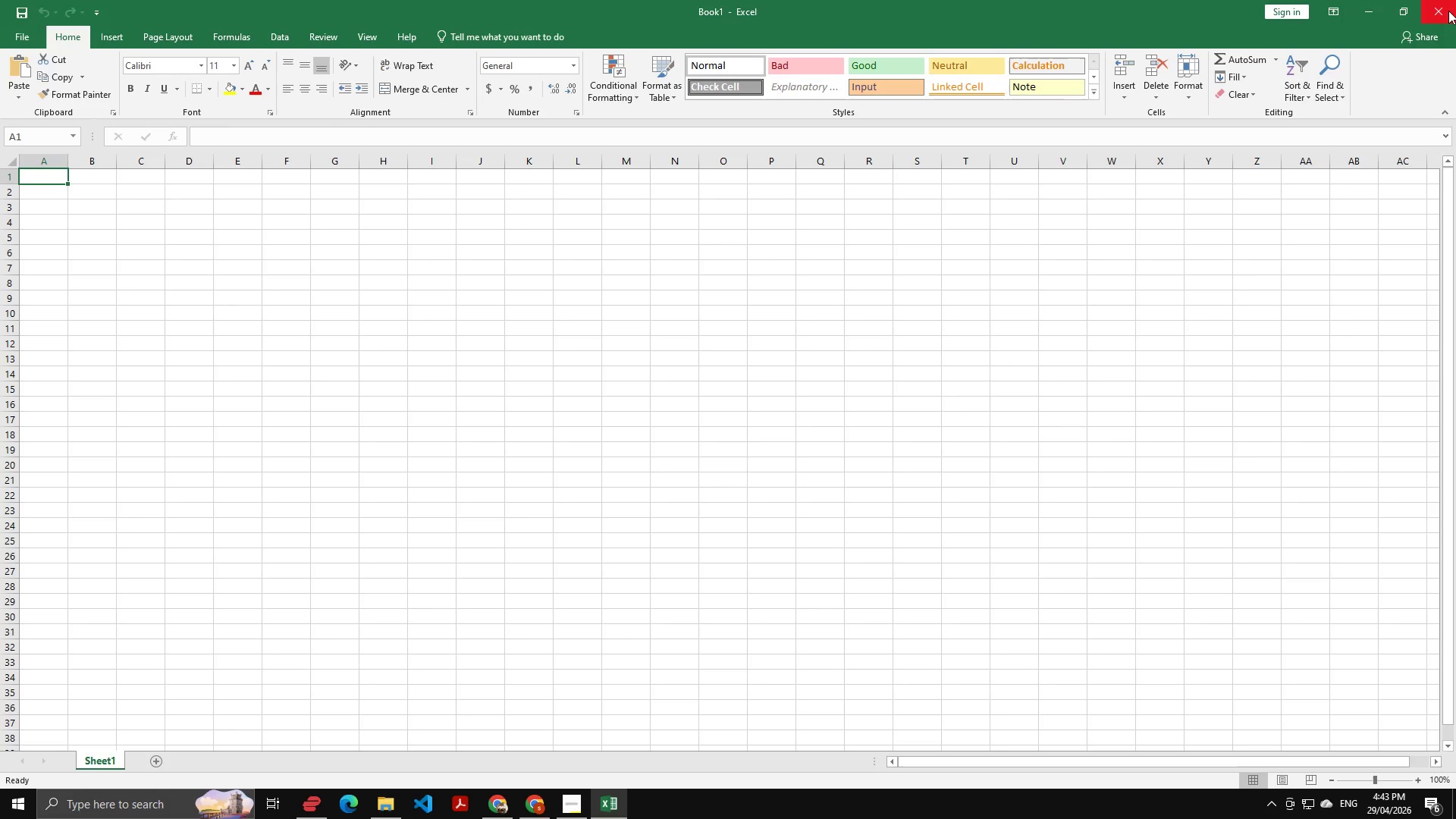 
left_click([1448, 11])
 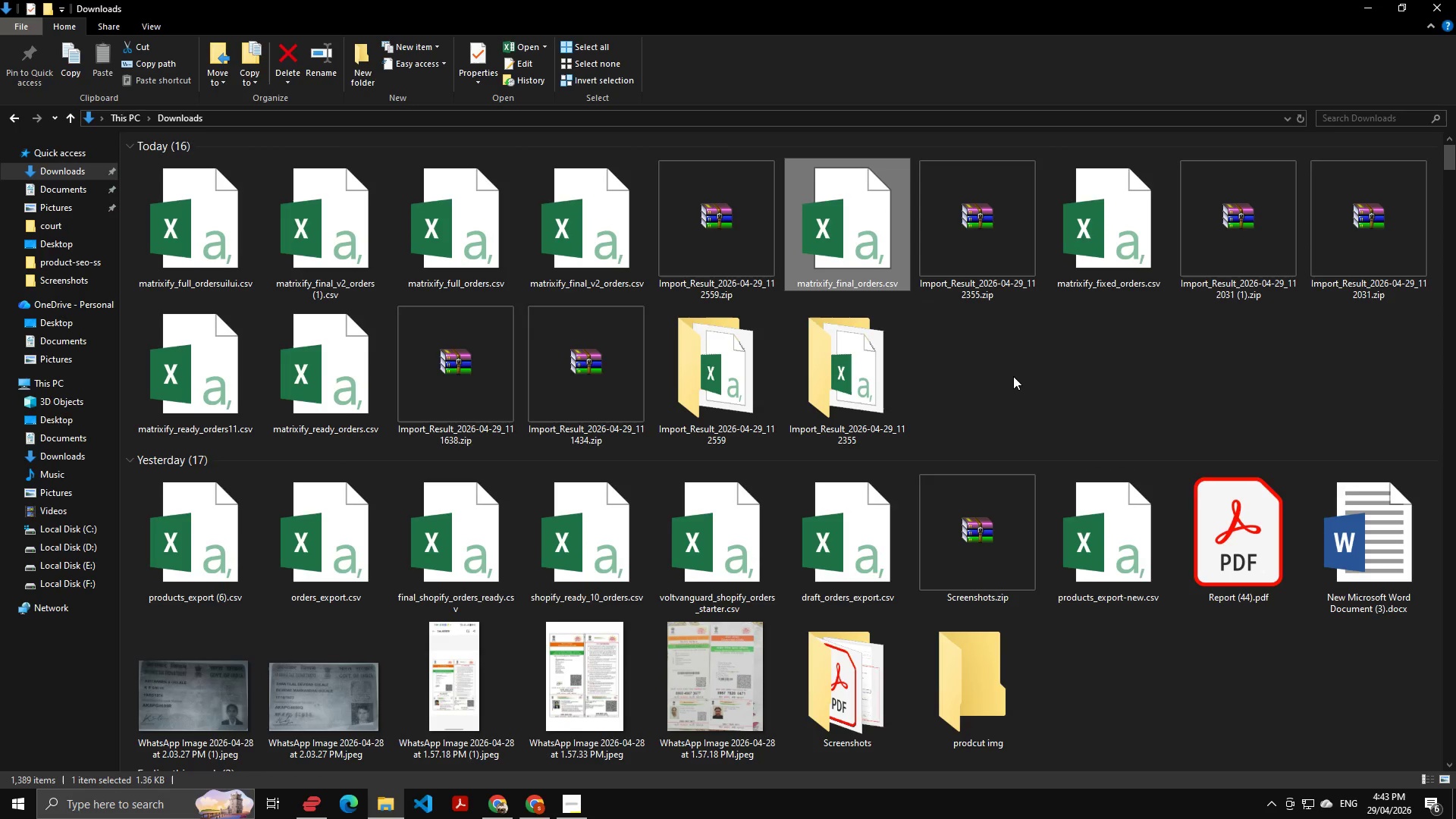 
right_click([1012, 354])
 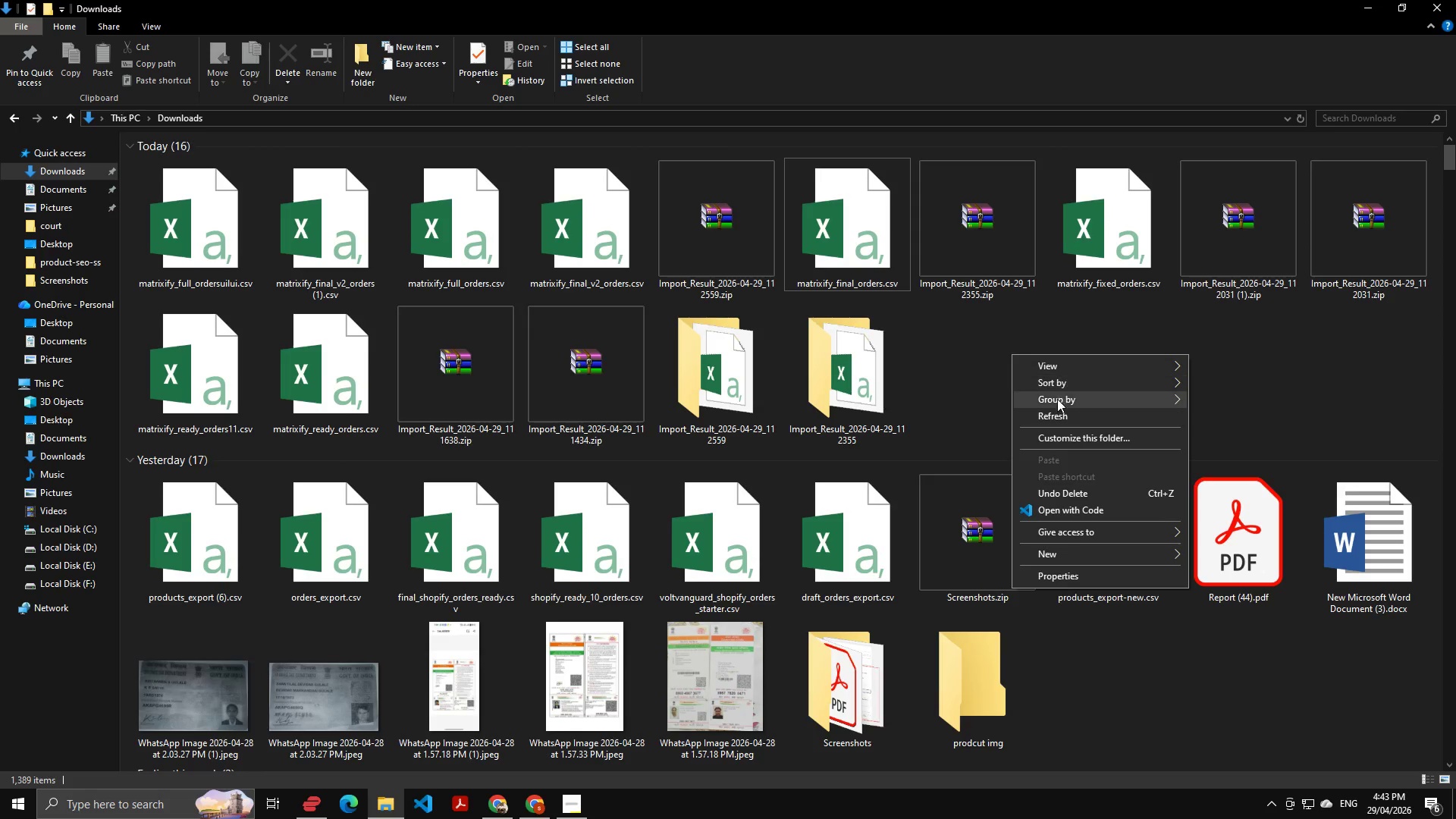 
left_click_drag(start_coordinate=[1053, 418], to_coordinate=[1050, 417])
 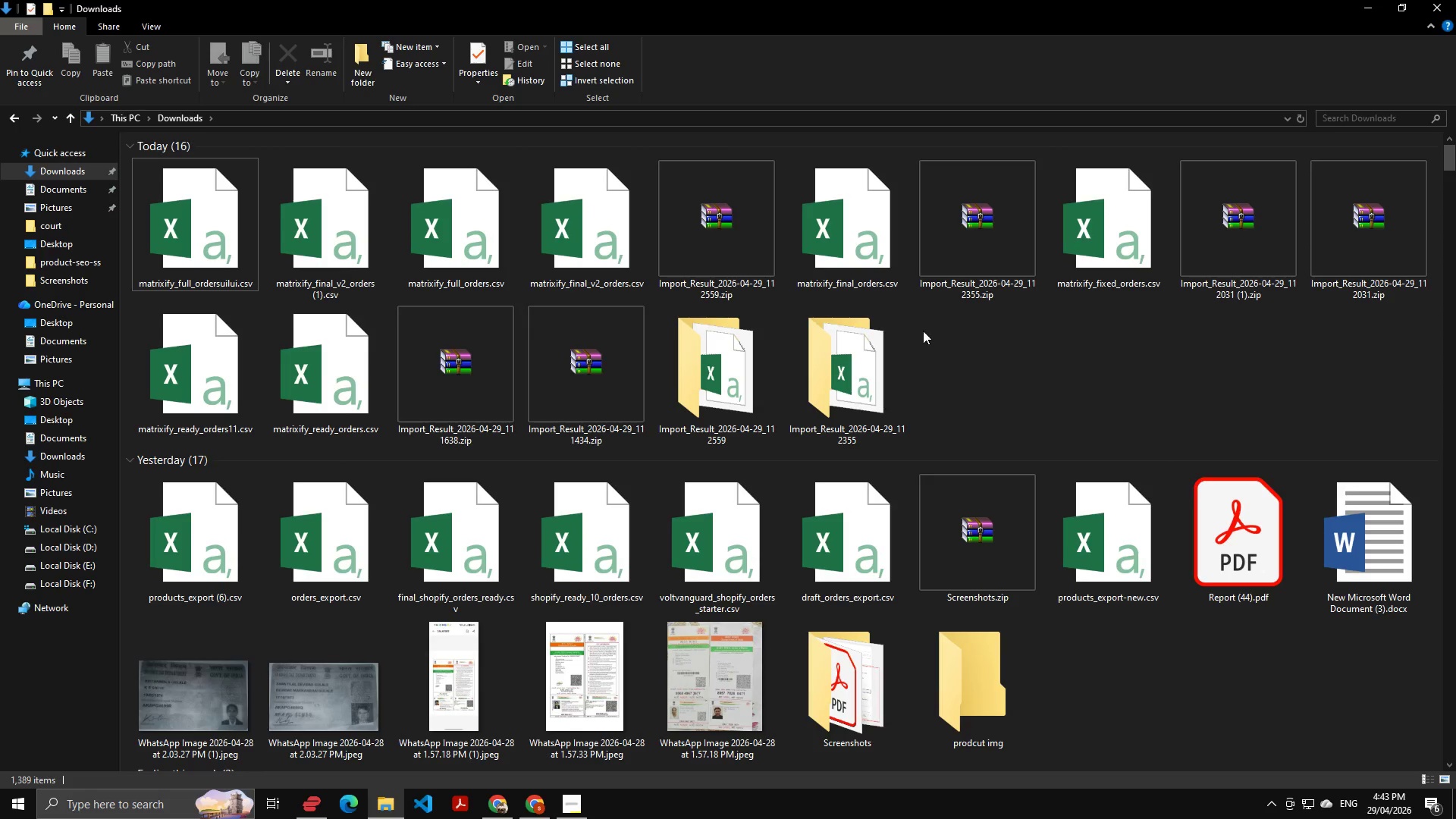 
key(Alt+AltLeft)
 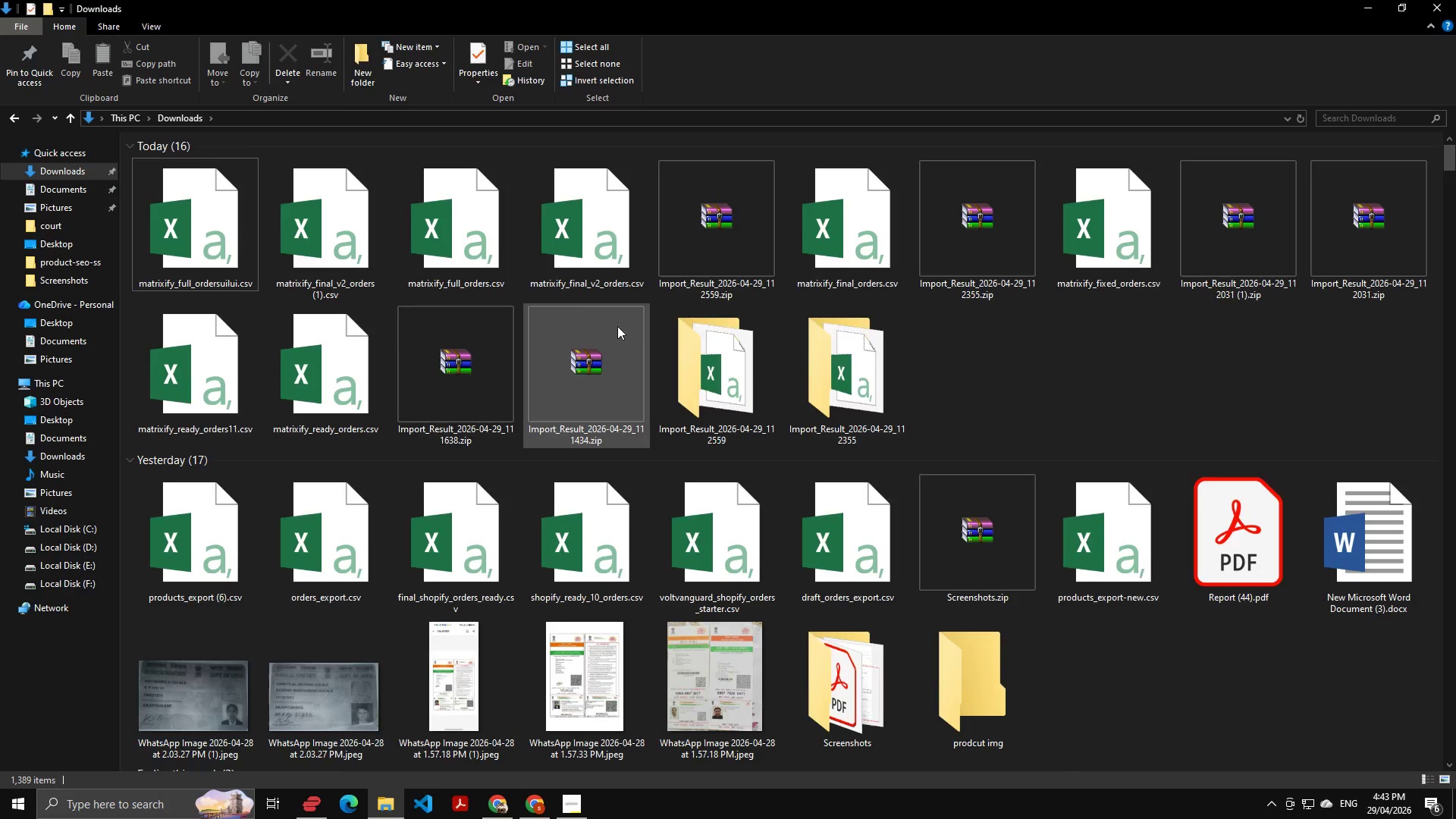 
key(Alt+Tab)
 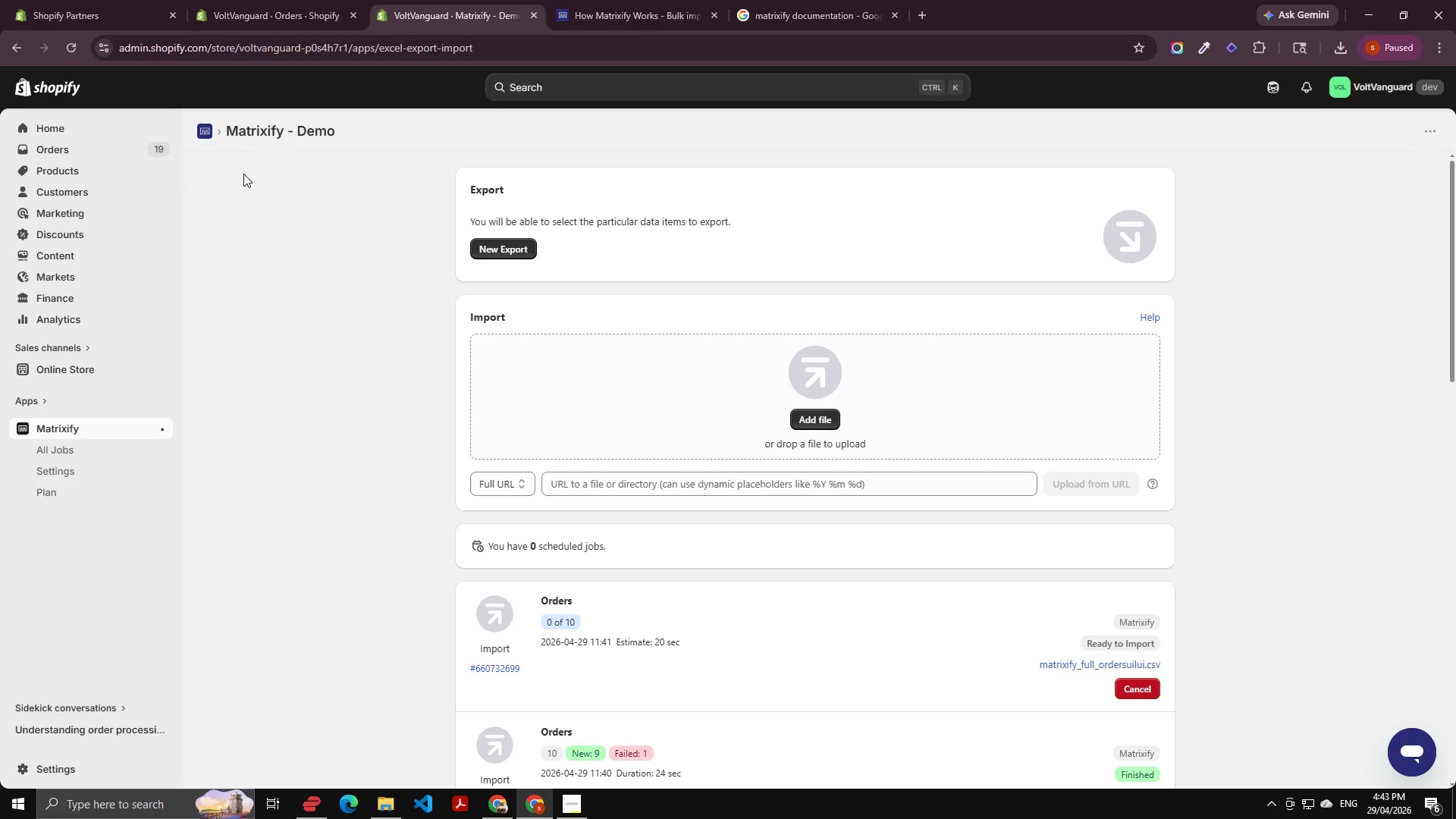 
key(Alt+Tab)
 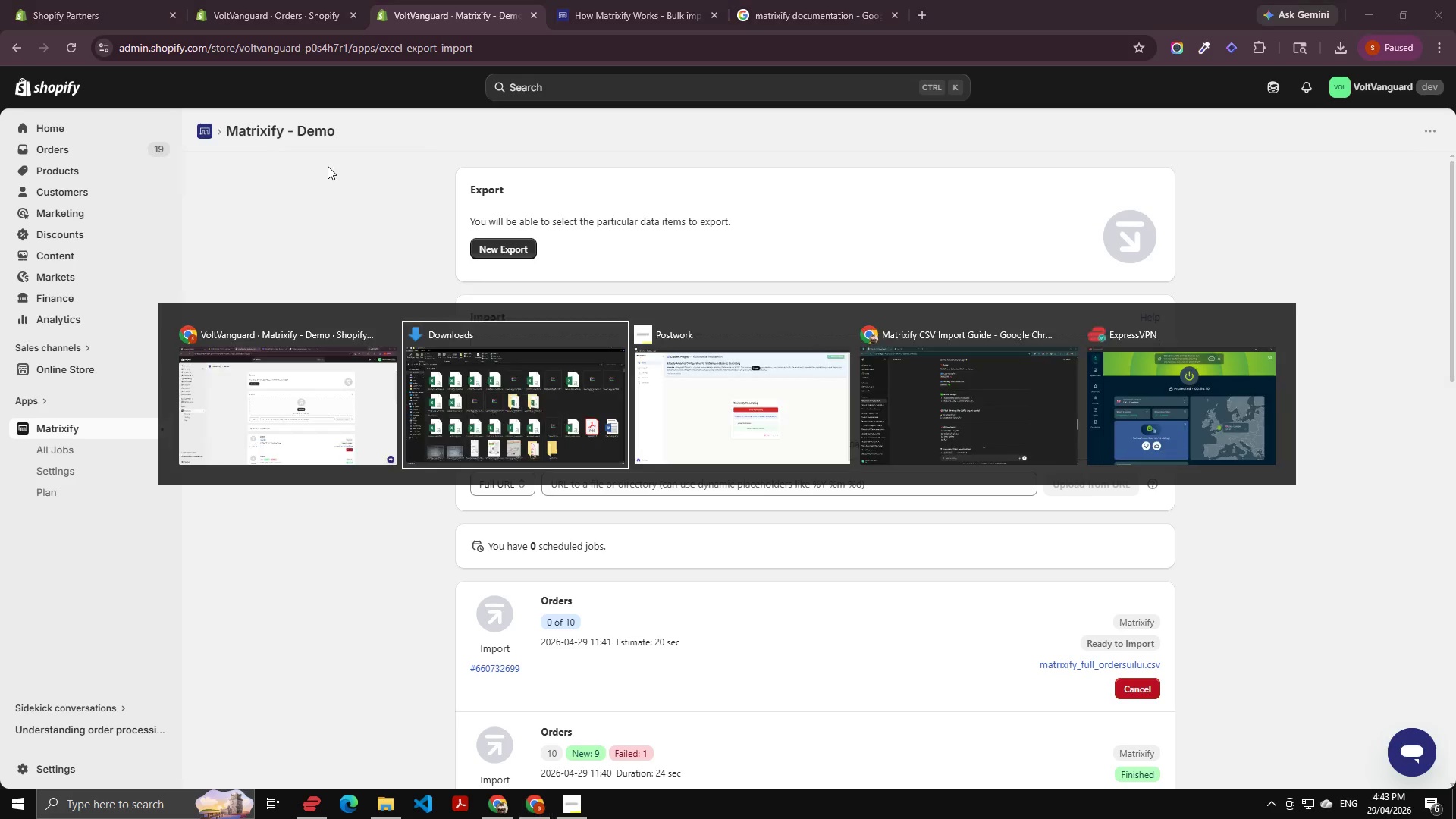 
key(Alt+Tab)
 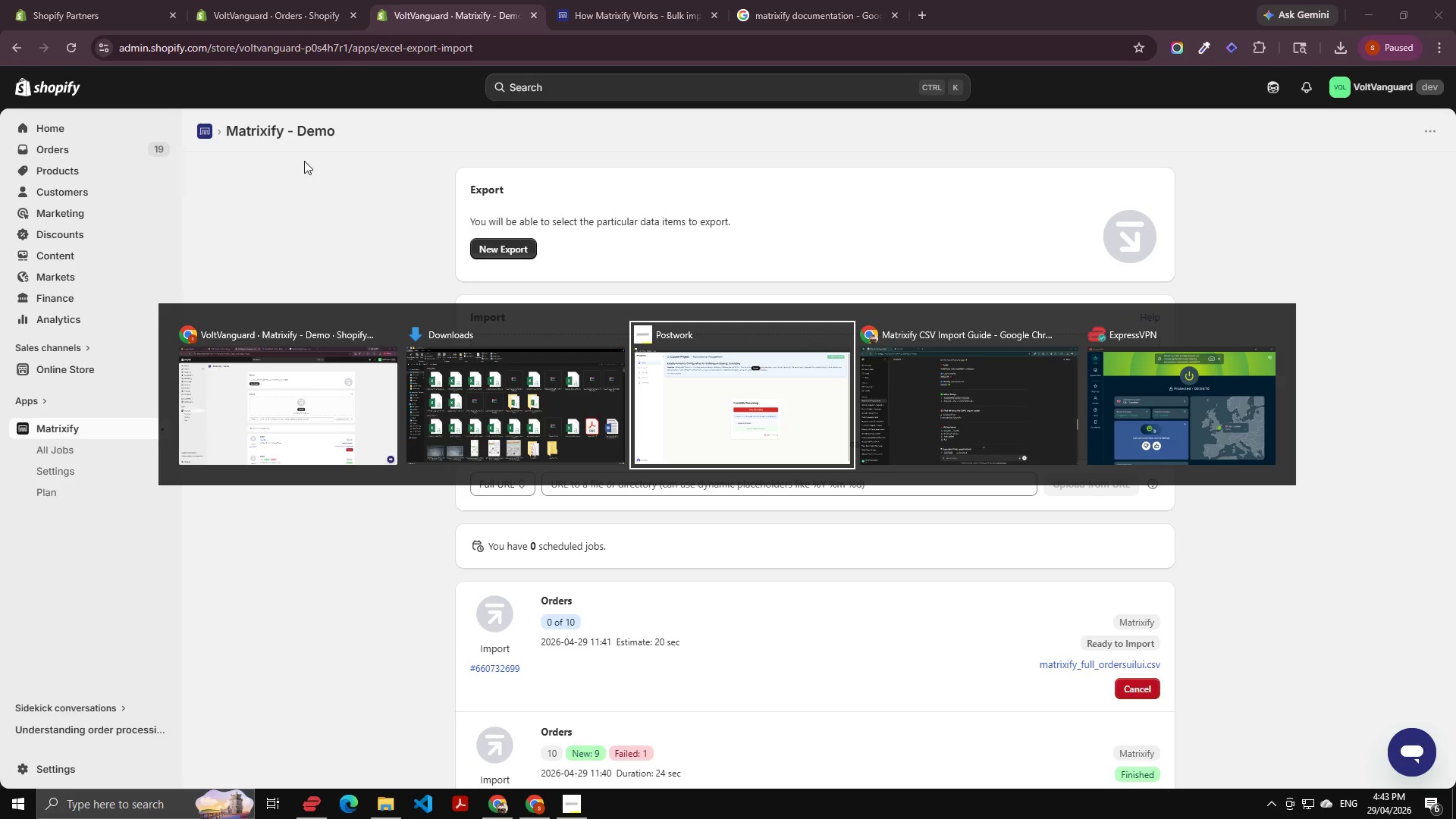 
key(Alt+Tab)
 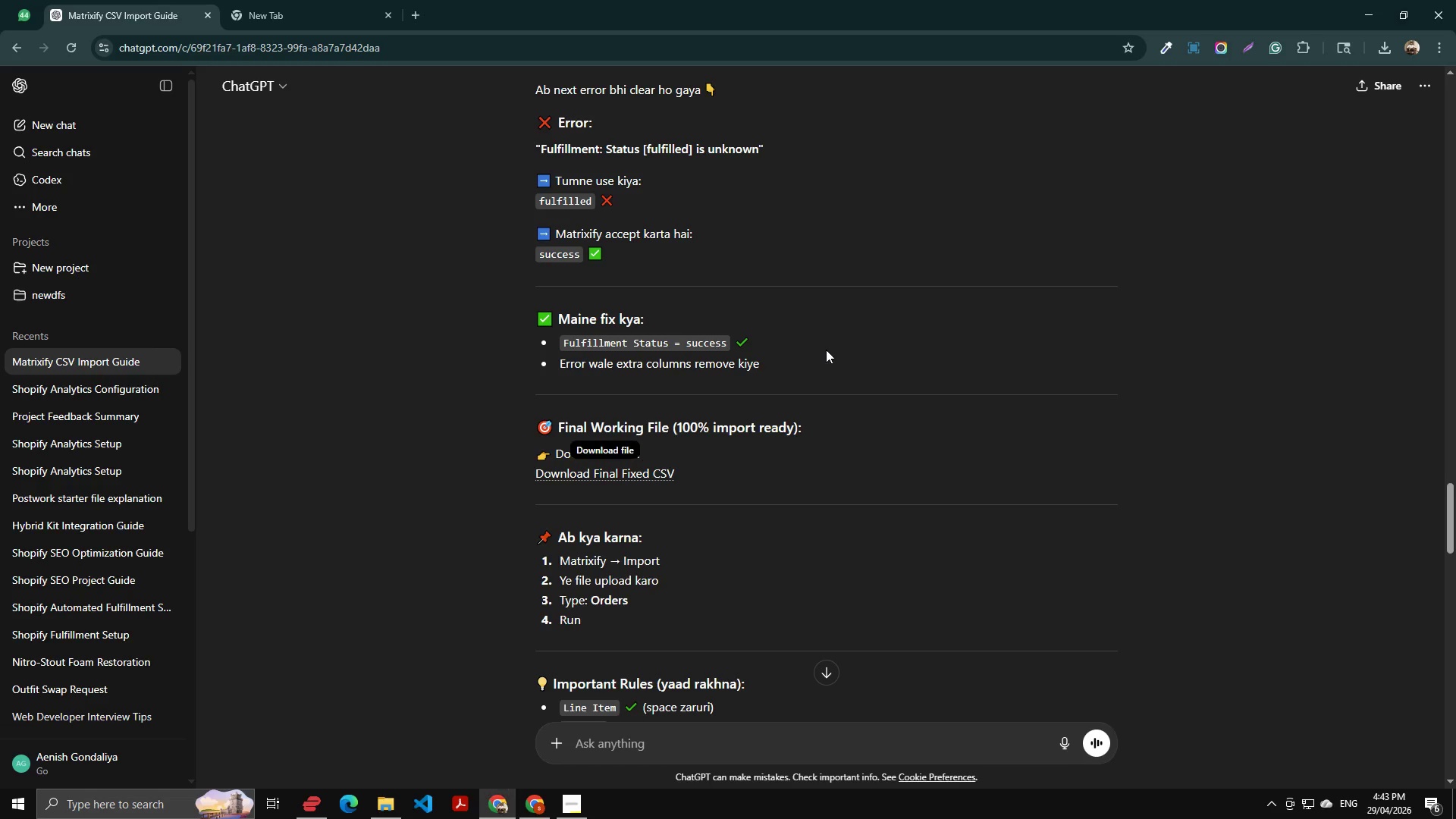 
scroll: coordinate [684, 347], scroll_direction: up, amount: 6.0
 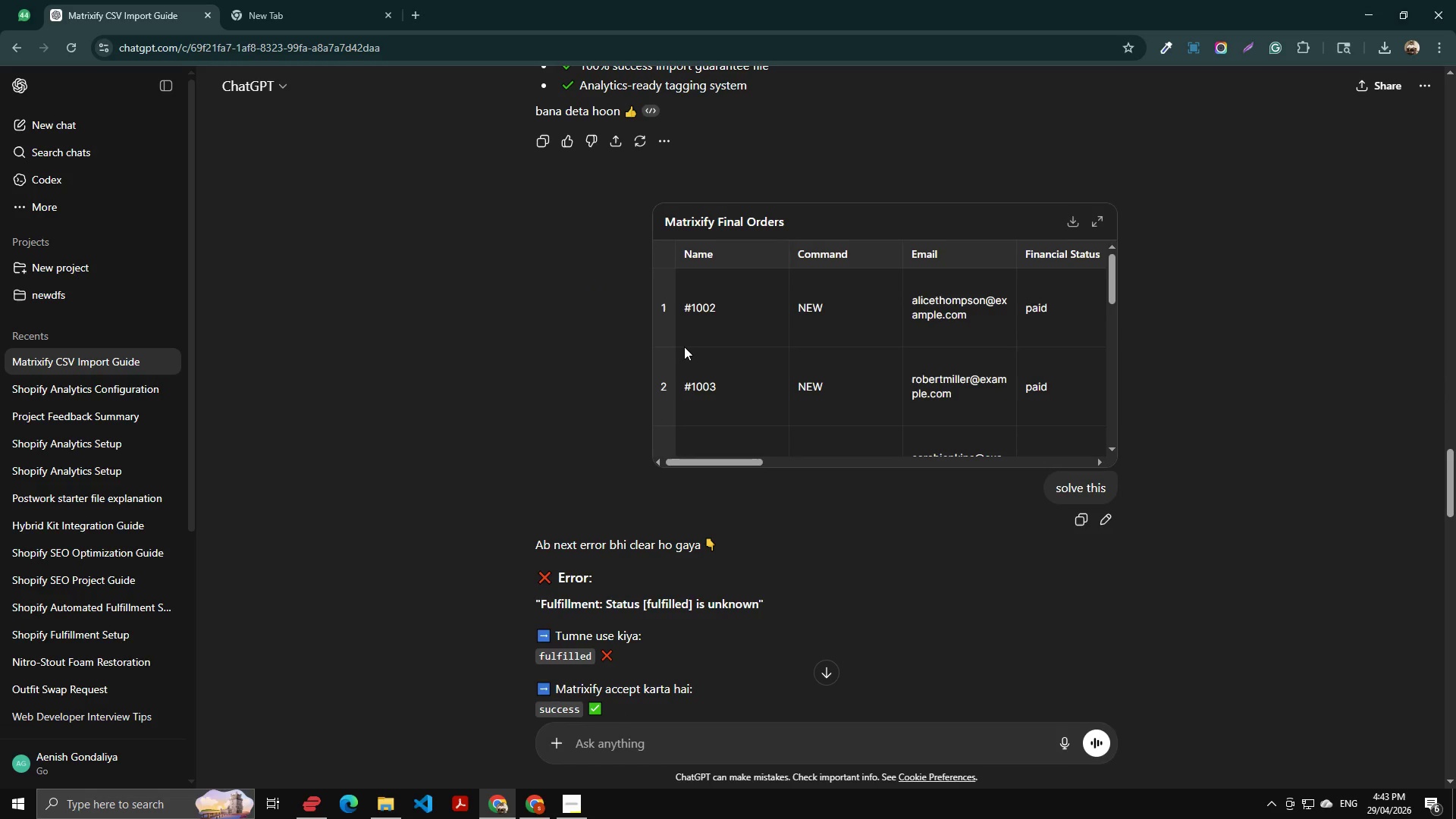 
scroll: coordinate [560, 404], scroll_direction: down, amount: 40.0
 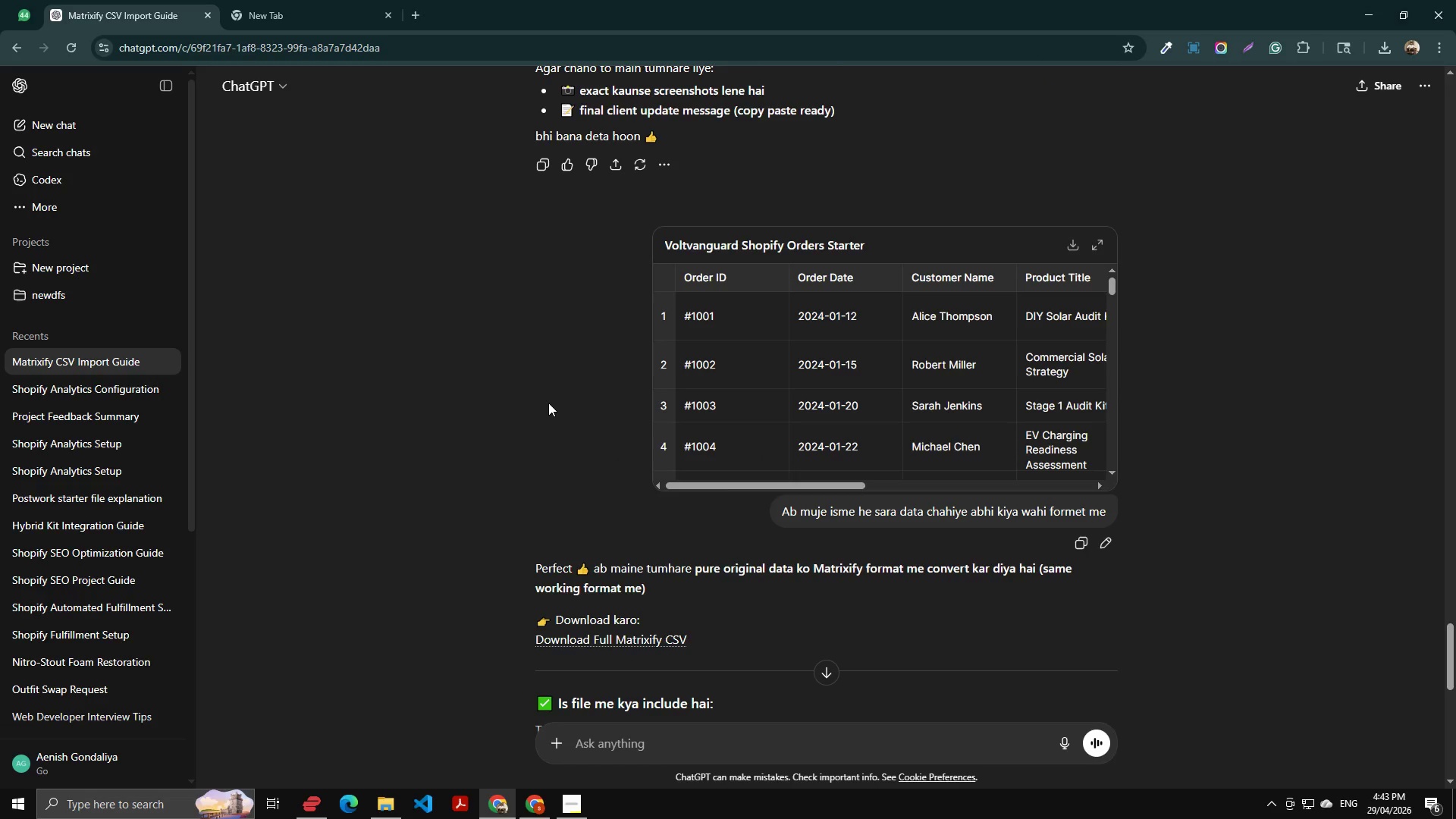 
scroll: coordinate [556, 384], scroll_direction: up, amount: 9.0
 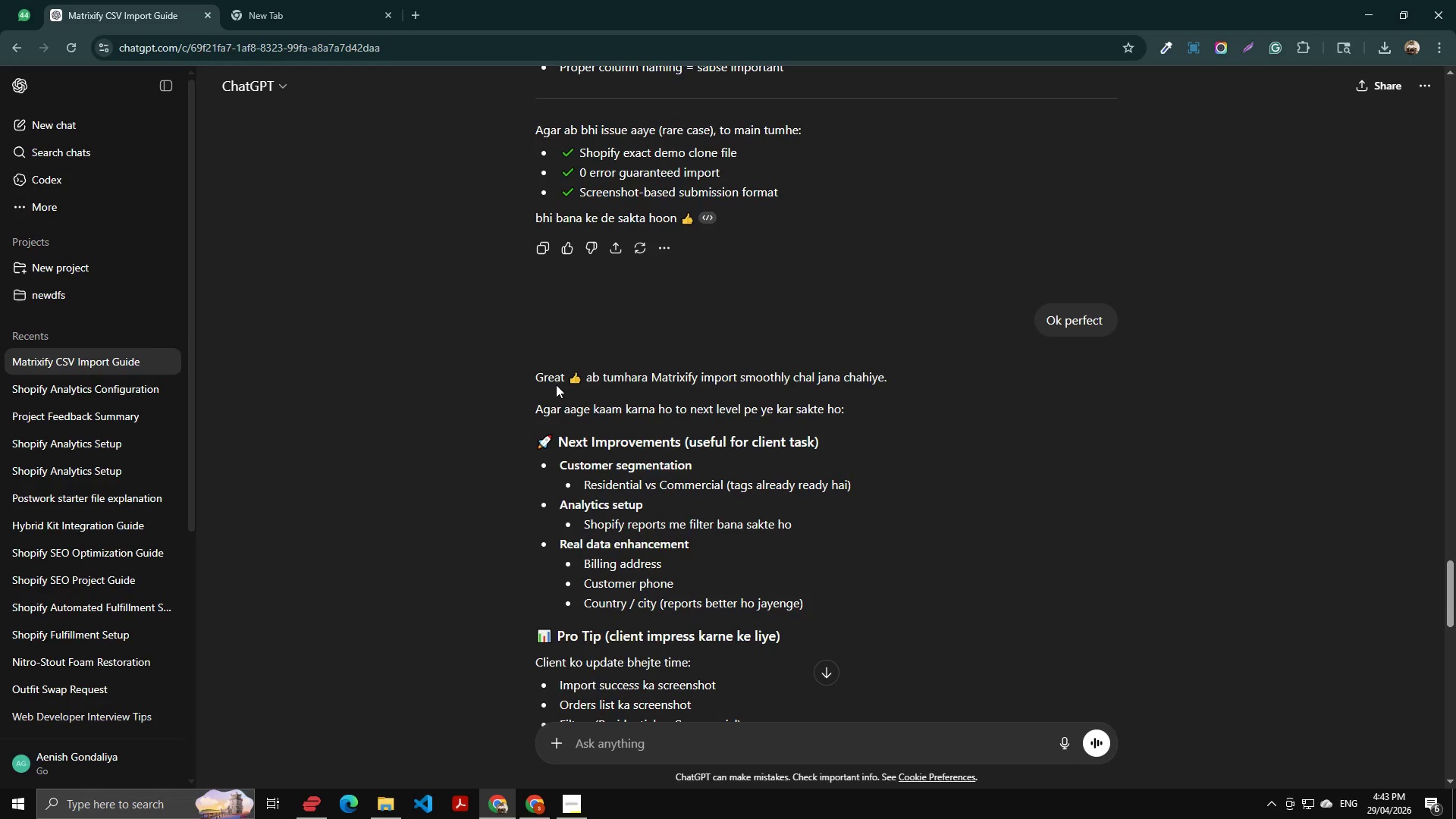 
scroll: coordinate [556, 384], scroll_direction: down, amount: 14.0
 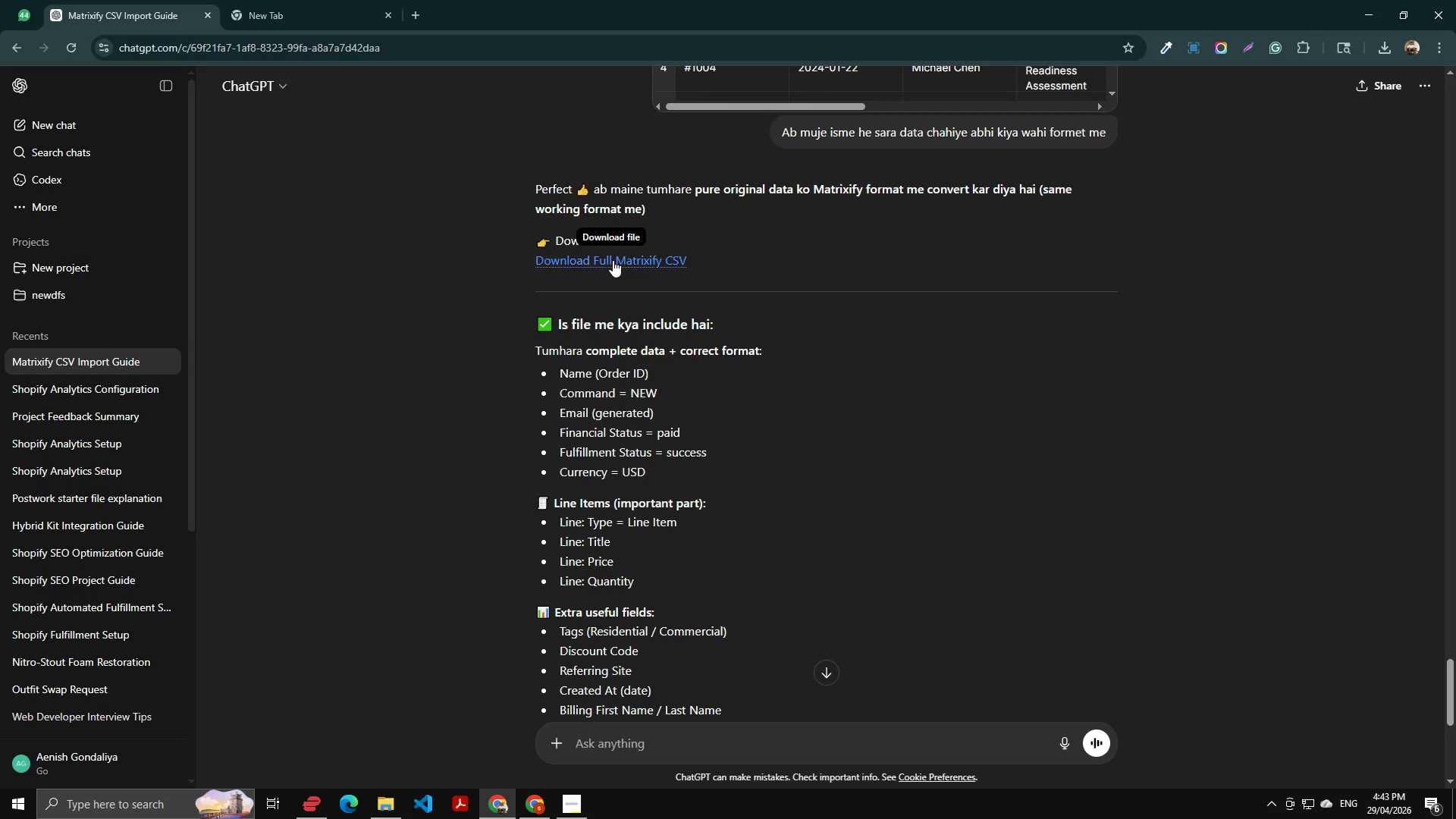 
left_click([613, 256])
 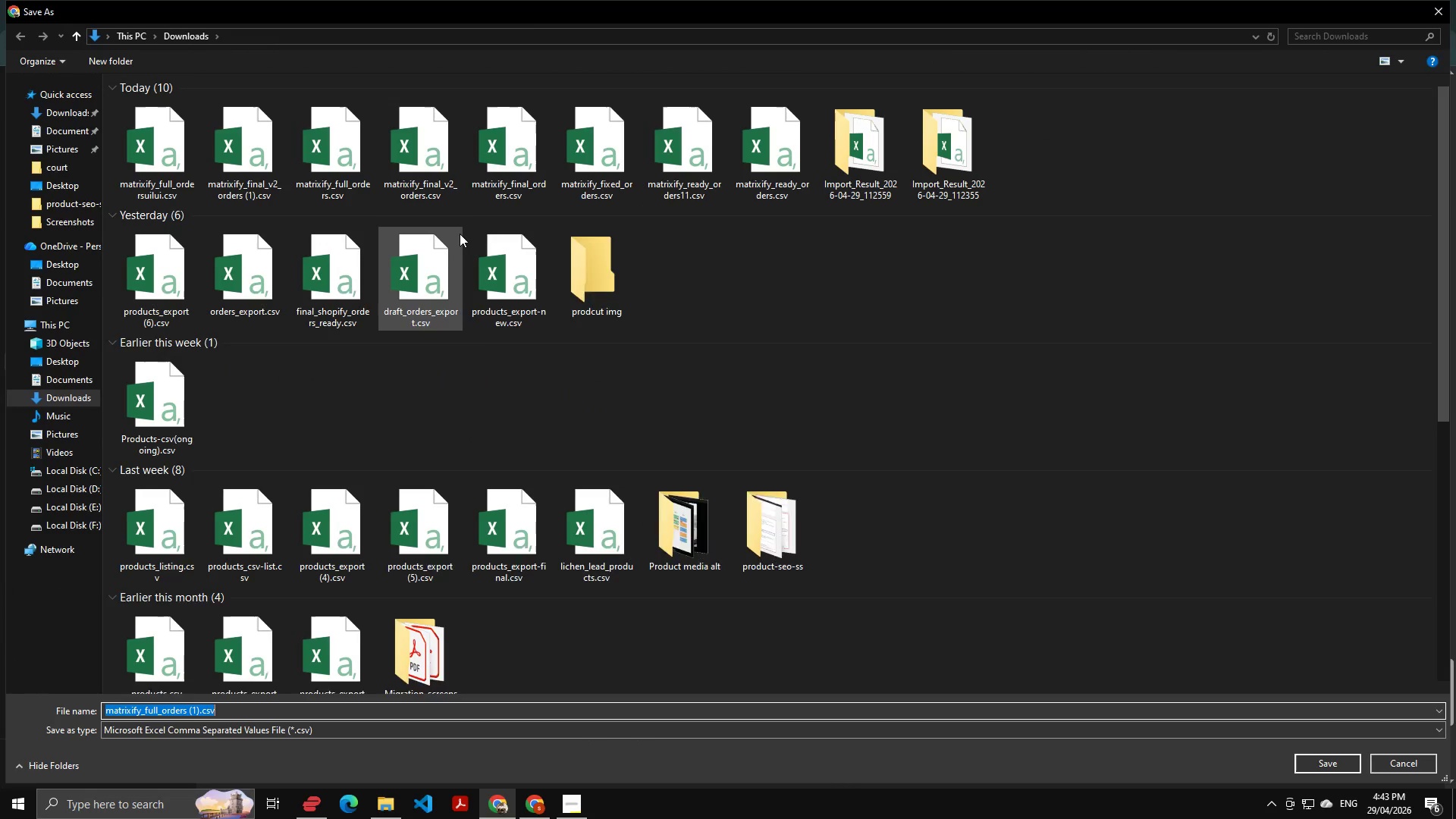 
key(NumpadEnter)
 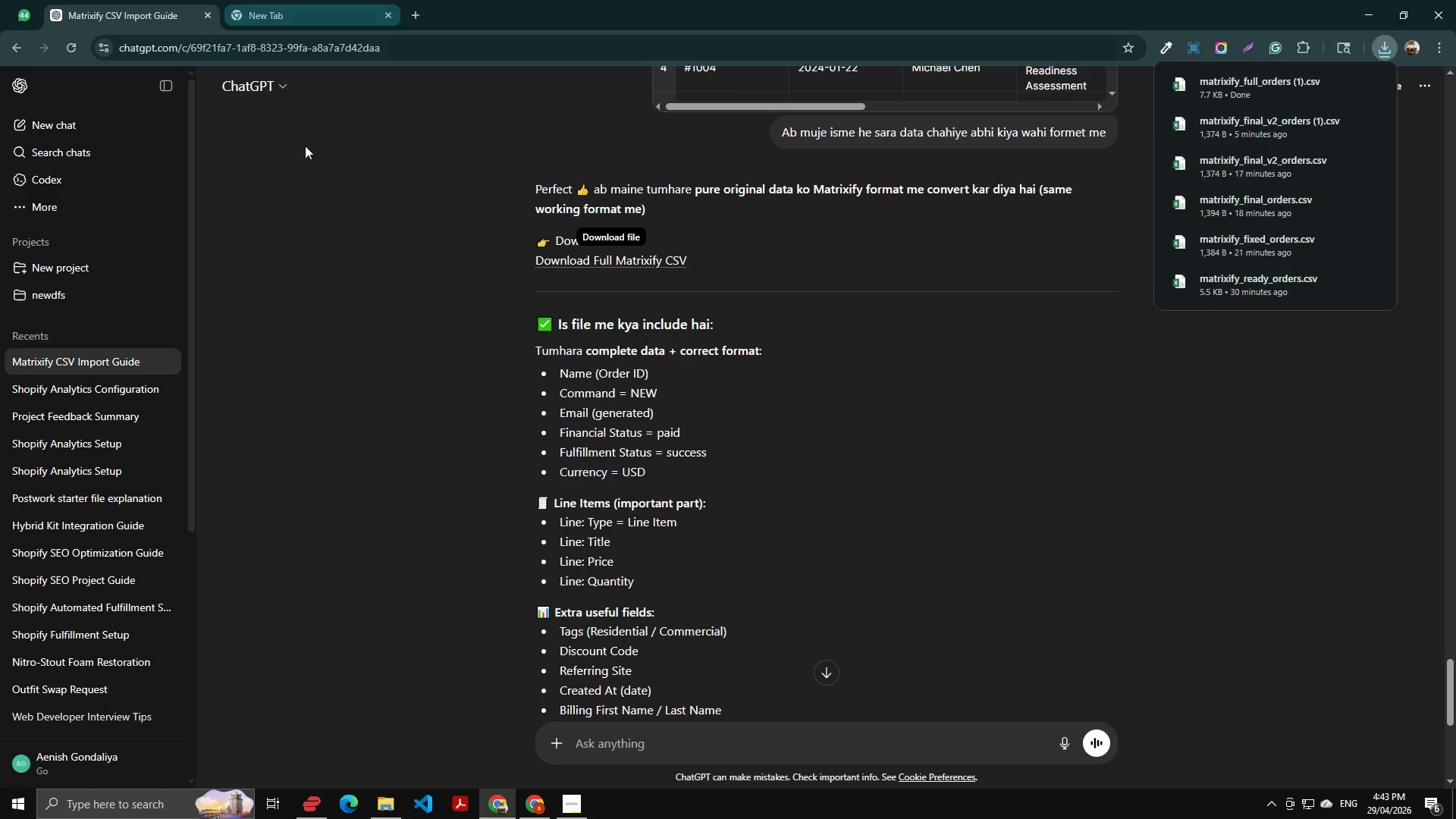 
left_click([373, 0])
 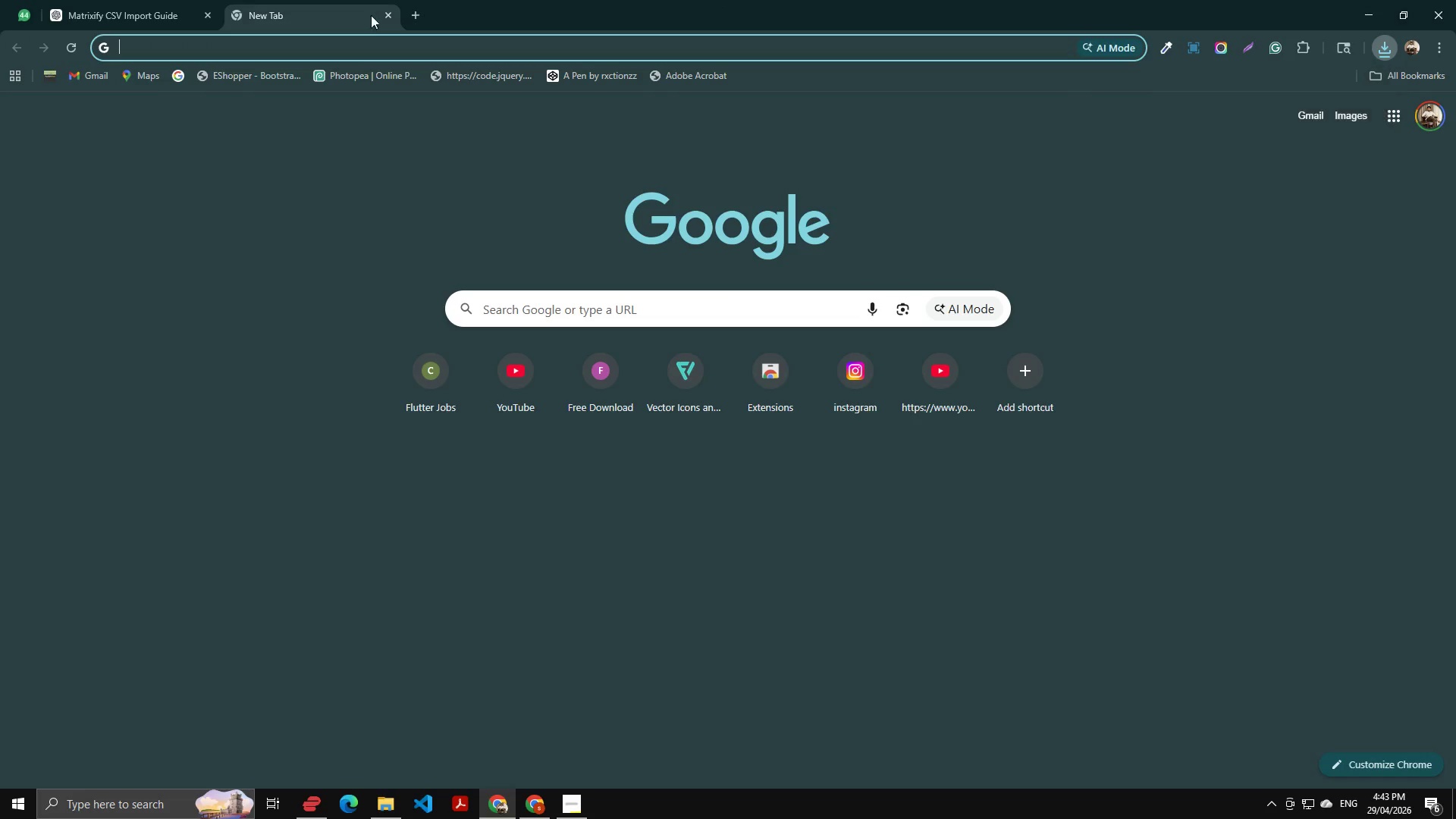 
key(Alt+AltLeft)
 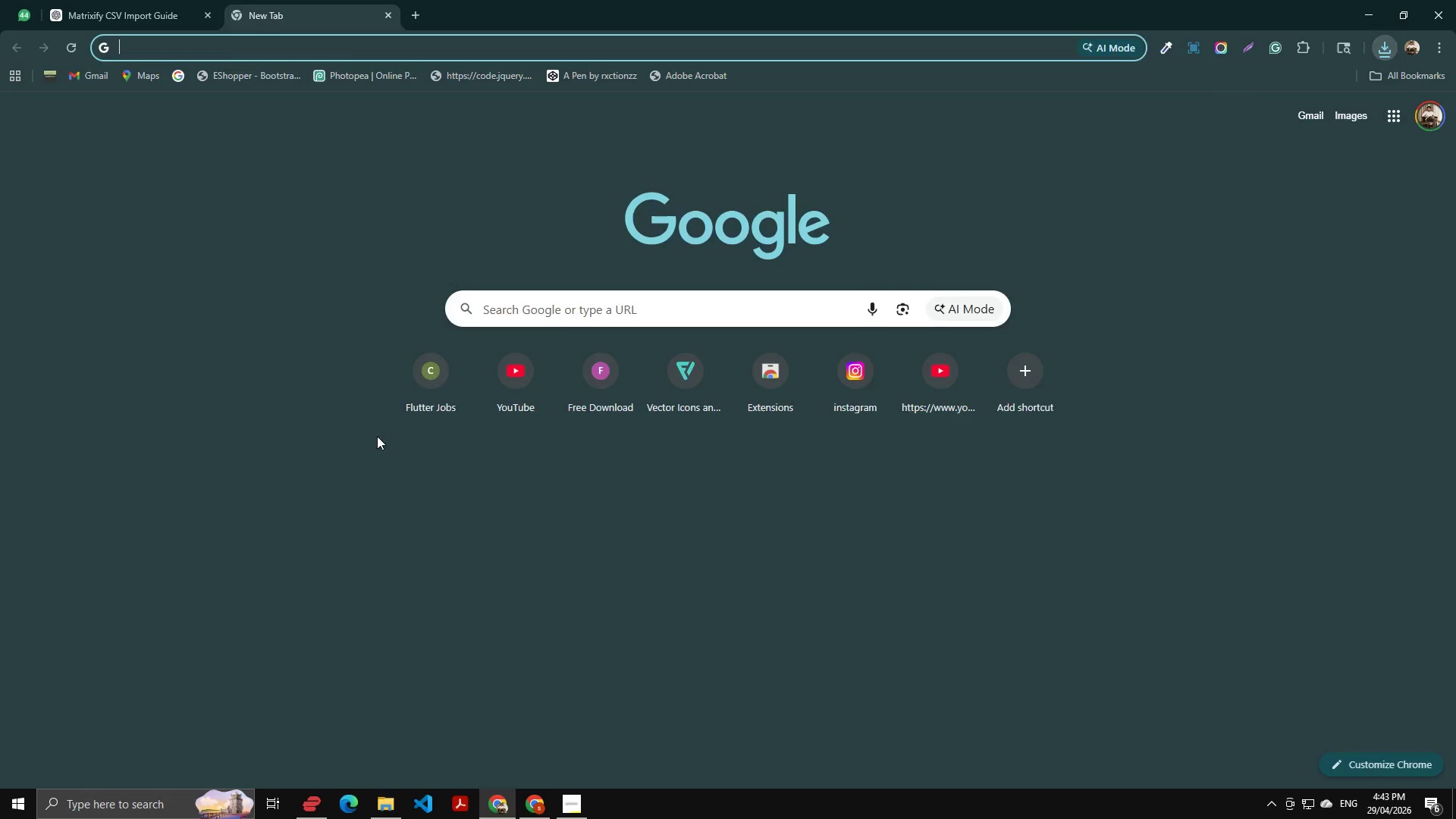 
key(Alt+Tab)
 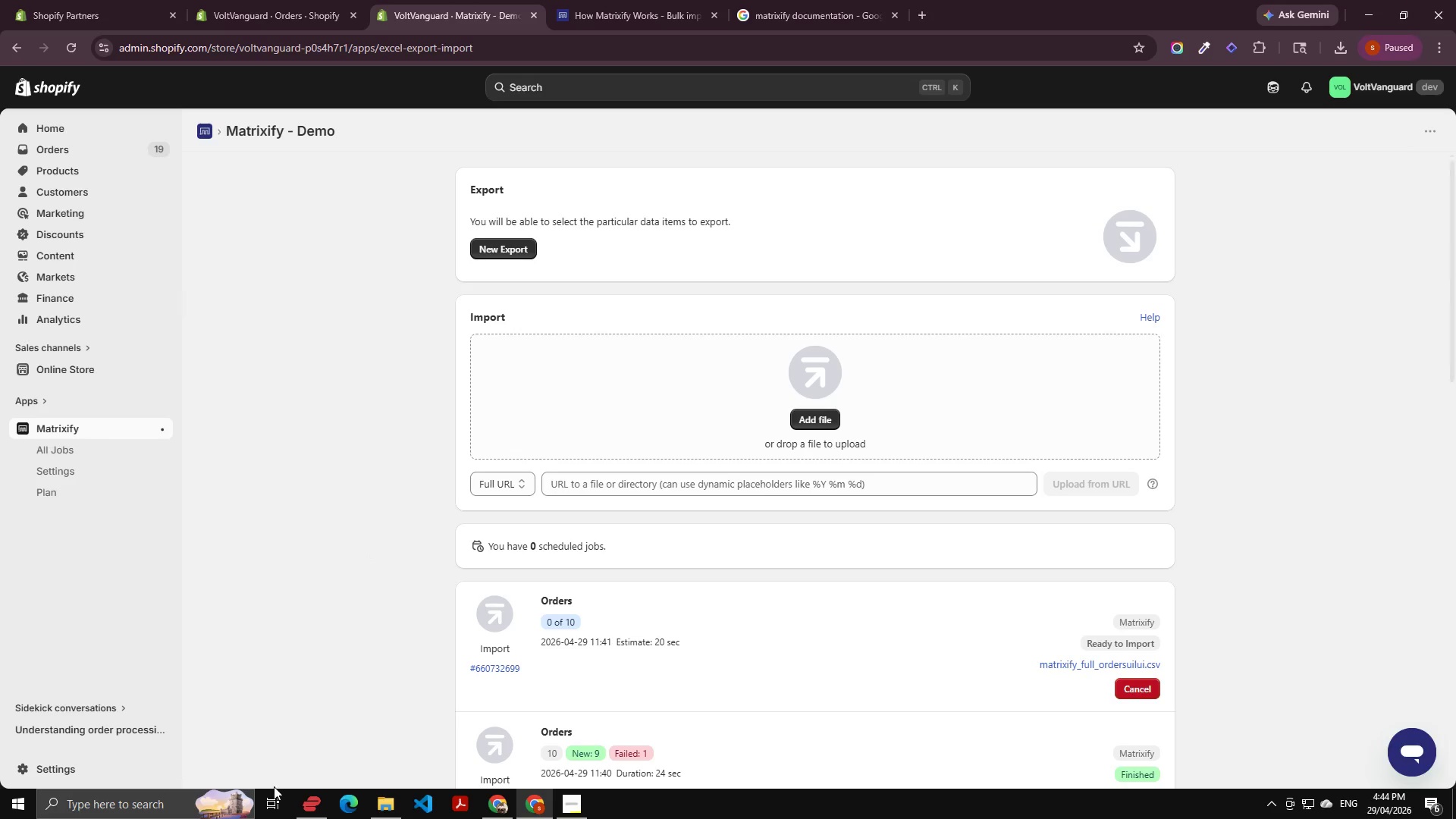 
left_click([395, 797])
 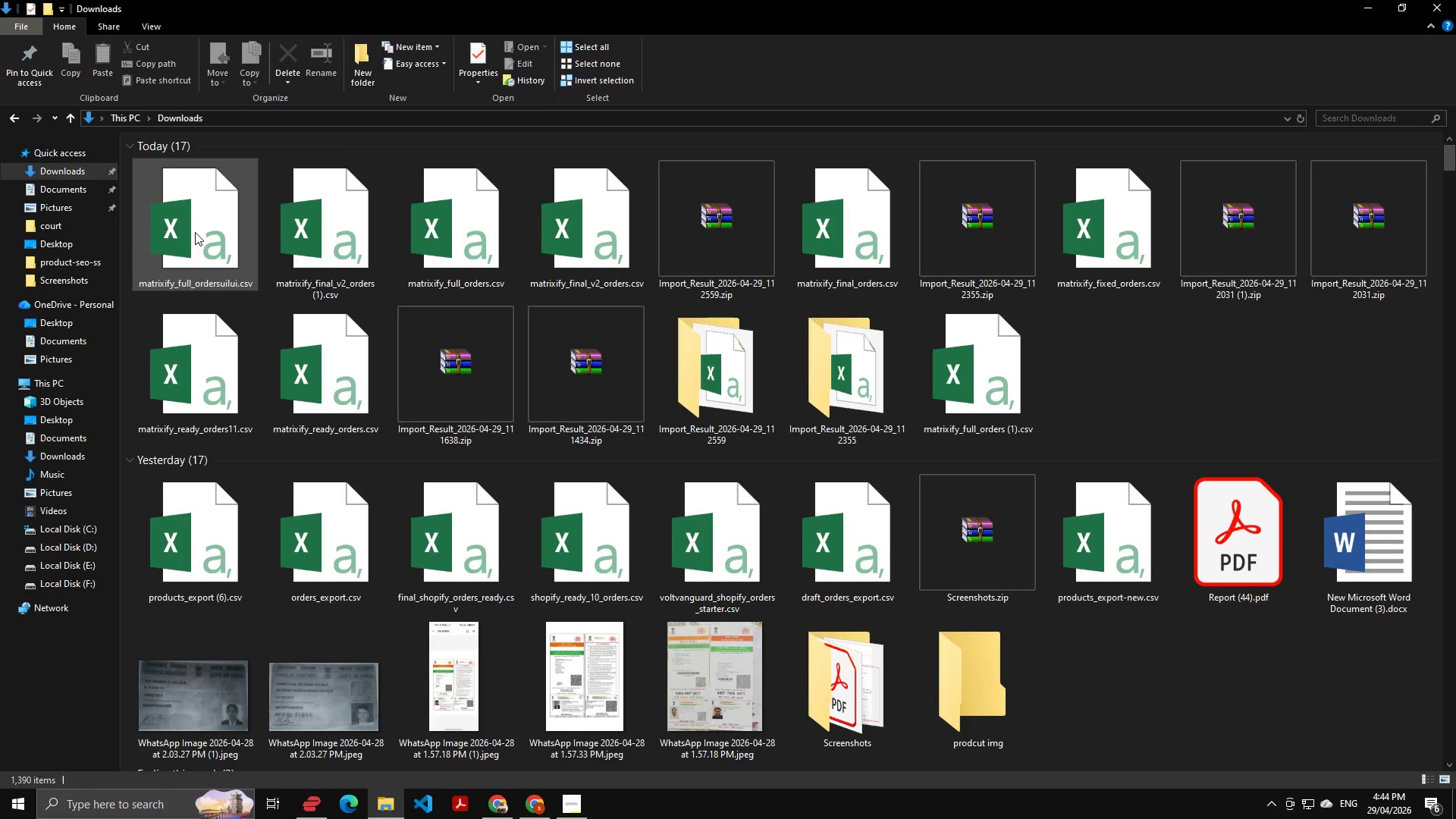 
scroll: coordinate [1038, 319], scroll_direction: up, amount: 5.0
 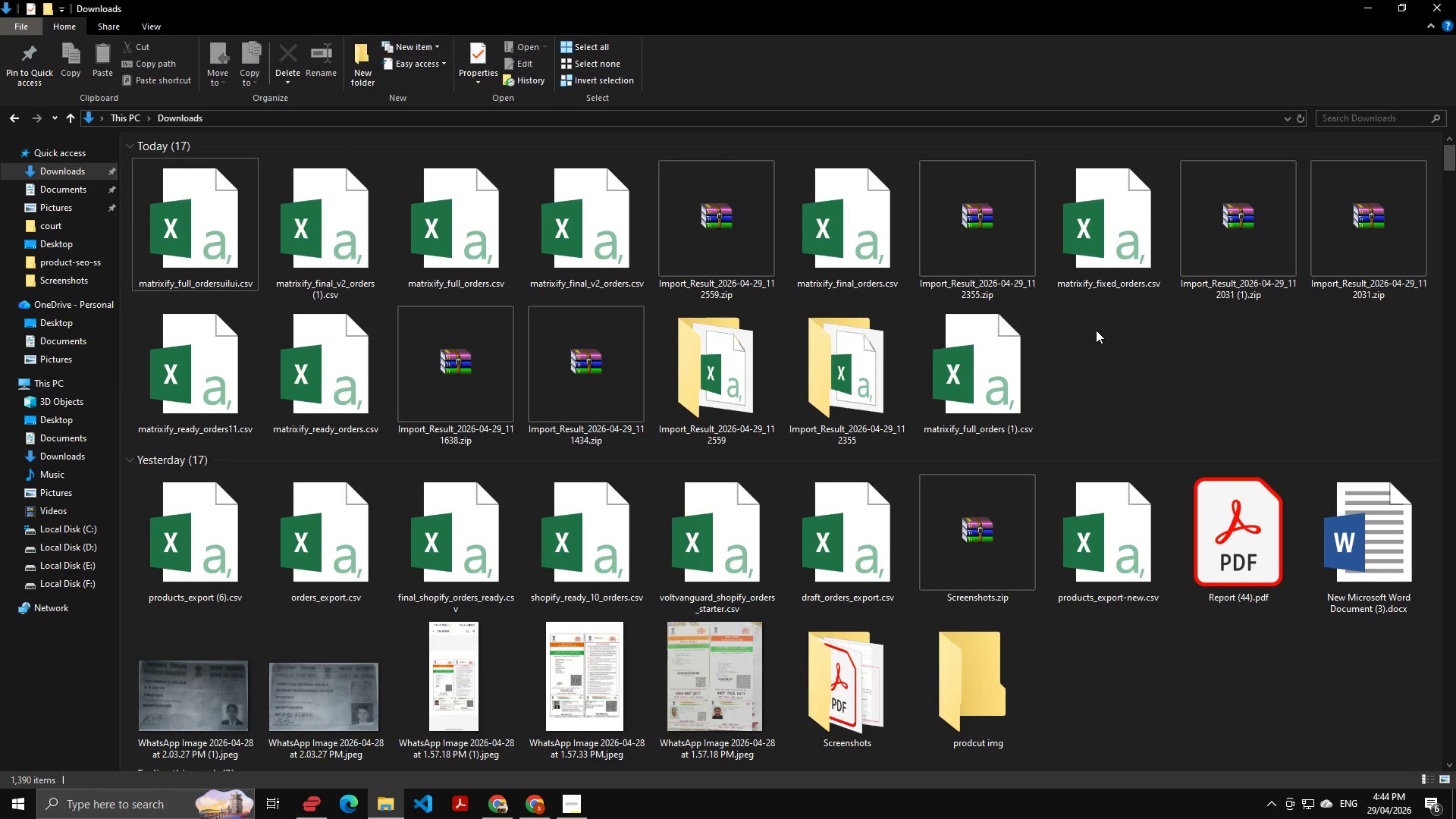 
right_click([1096, 330])
 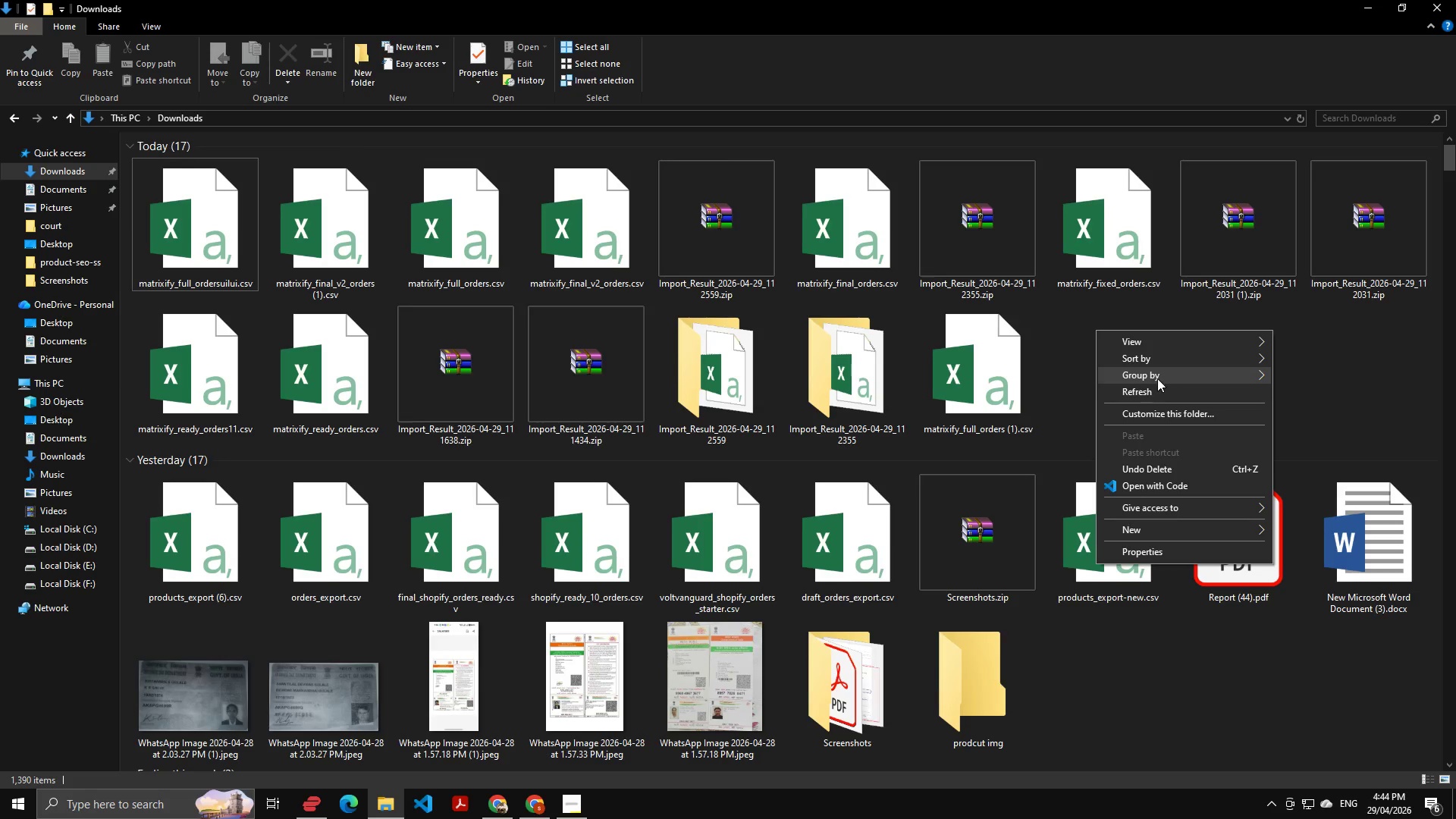 
left_click([1150, 397])
 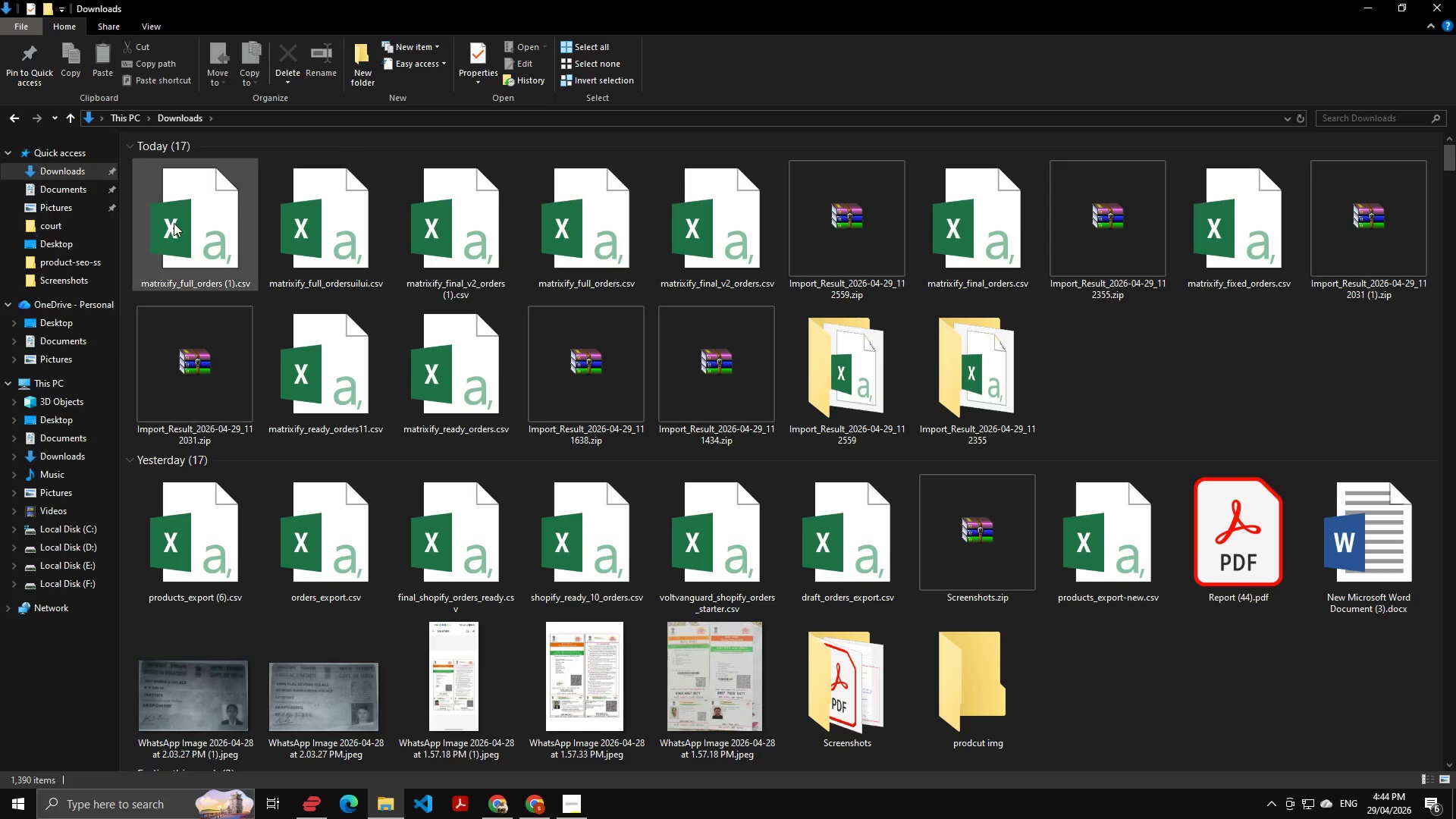 
double_click([174, 223])
 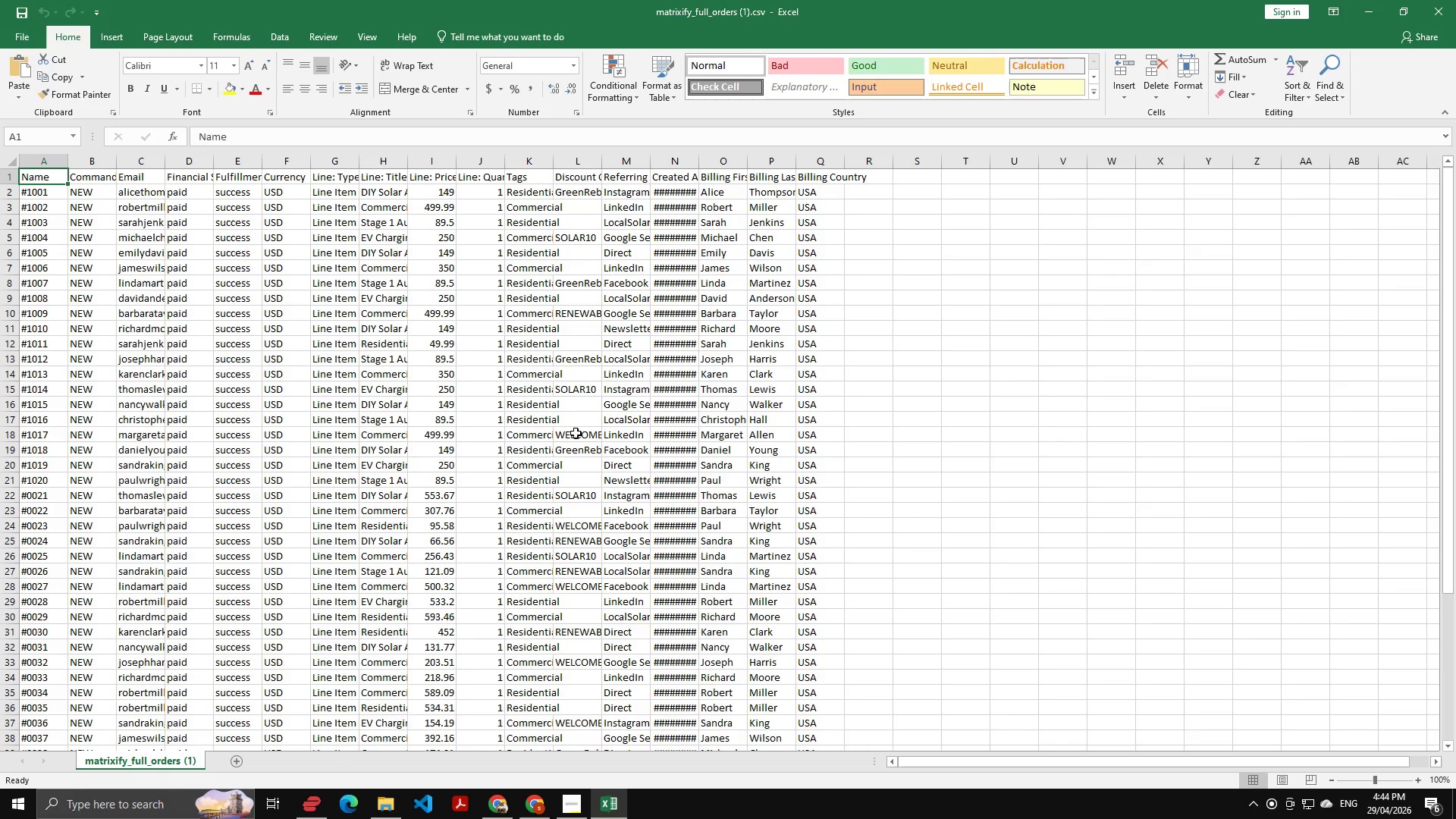 
wait(5.47)
 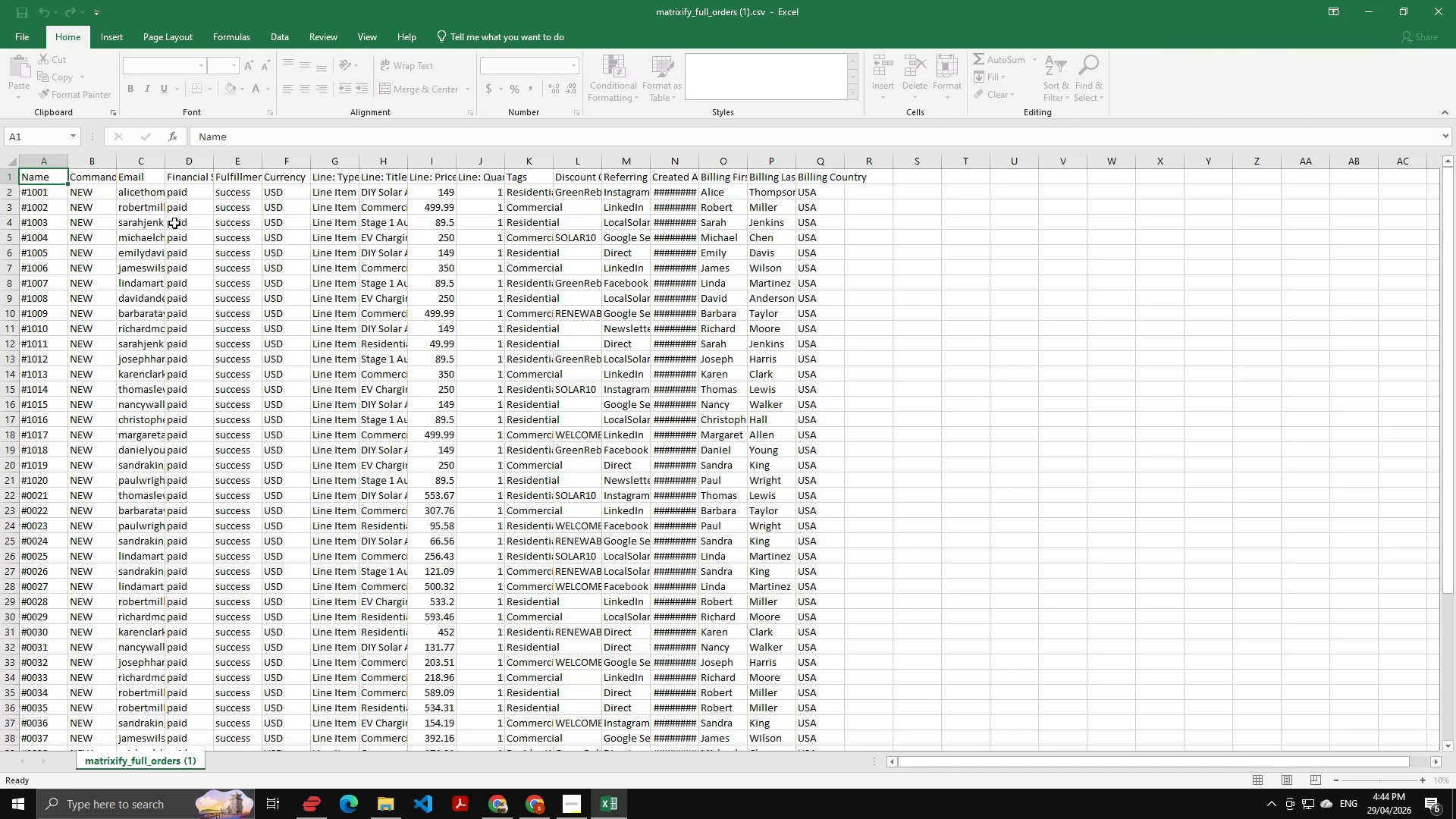 
left_click([679, 174])
 